 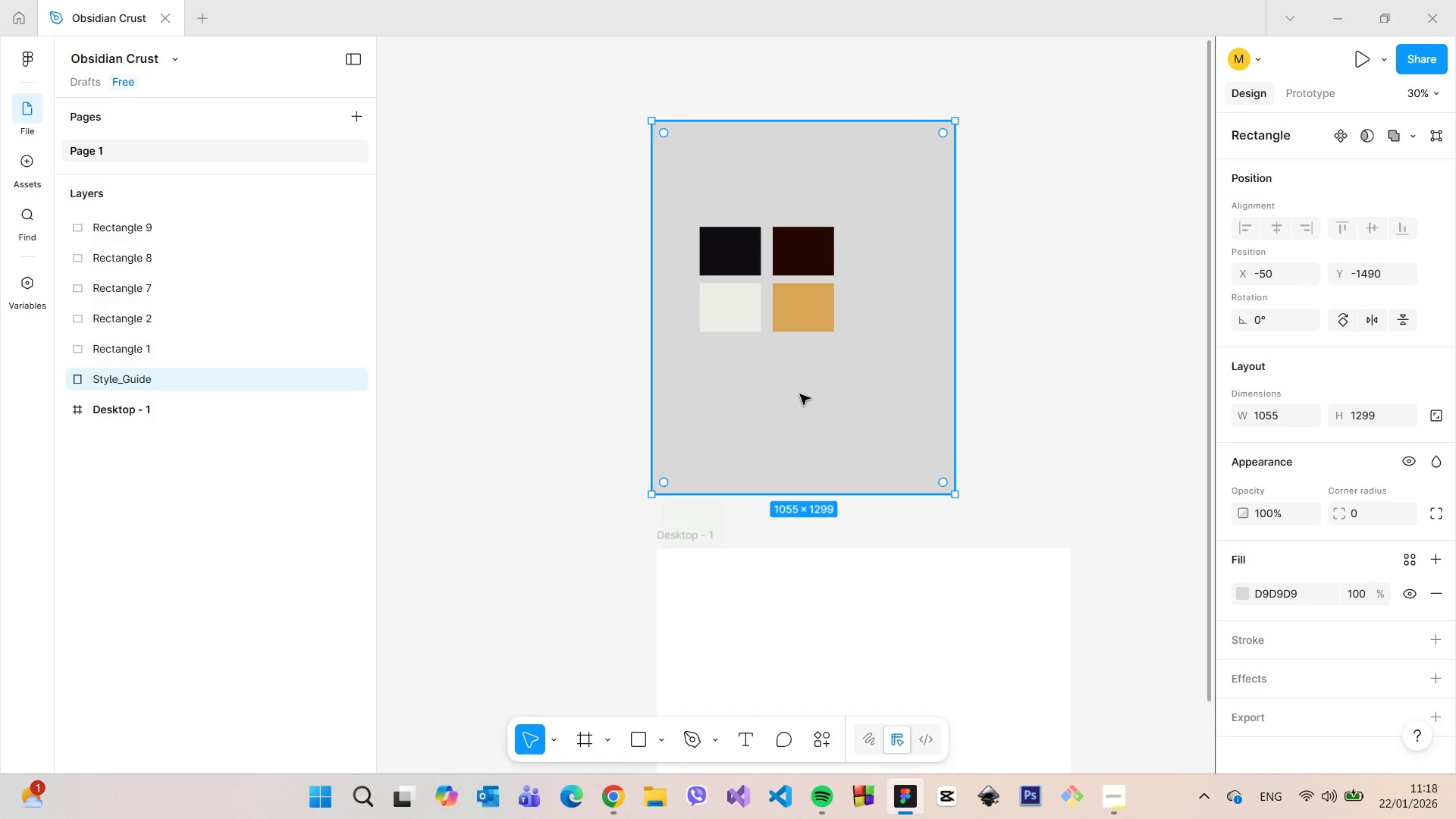 
left_click([739, 736])
 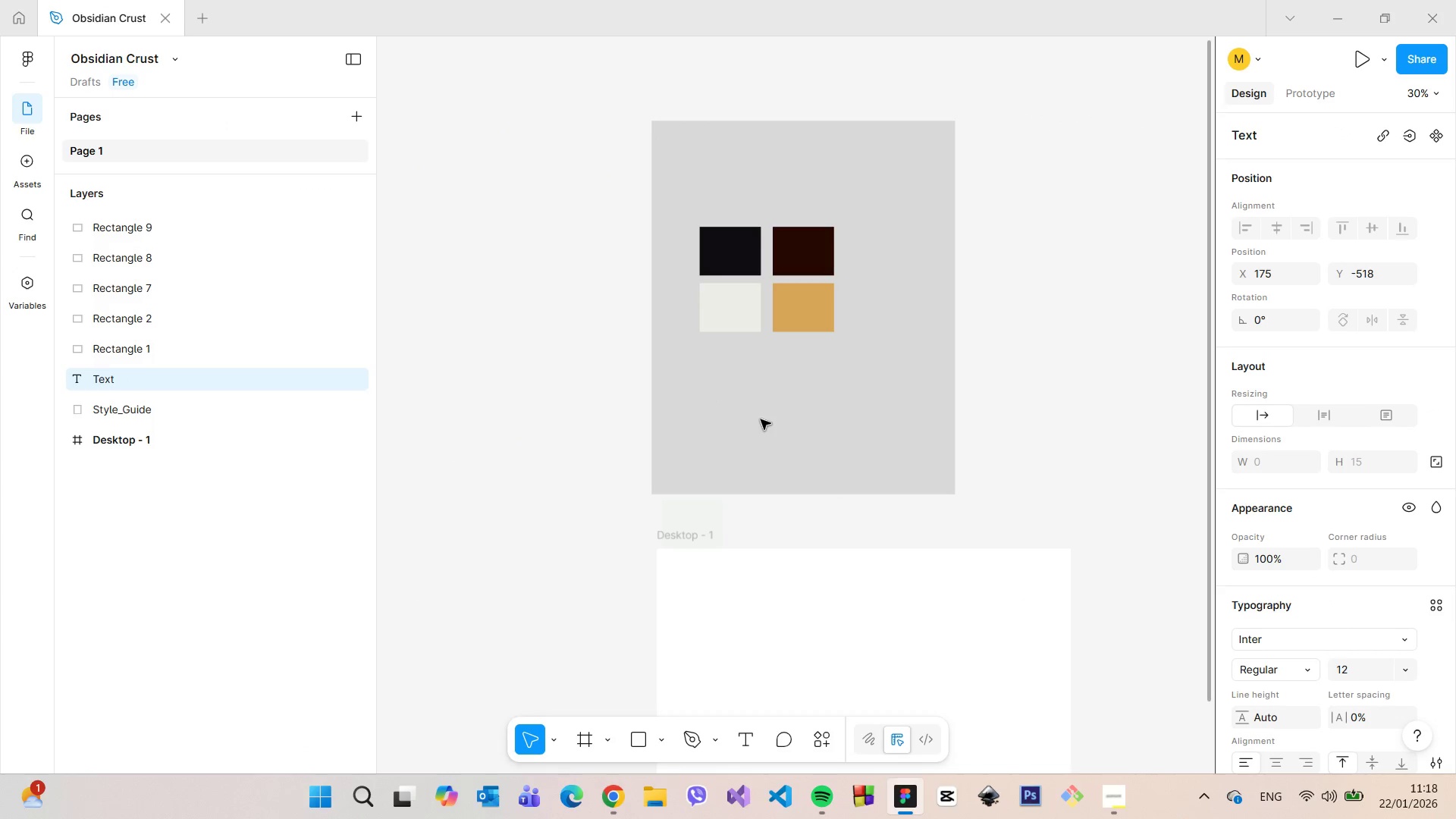 
type(Headline)
 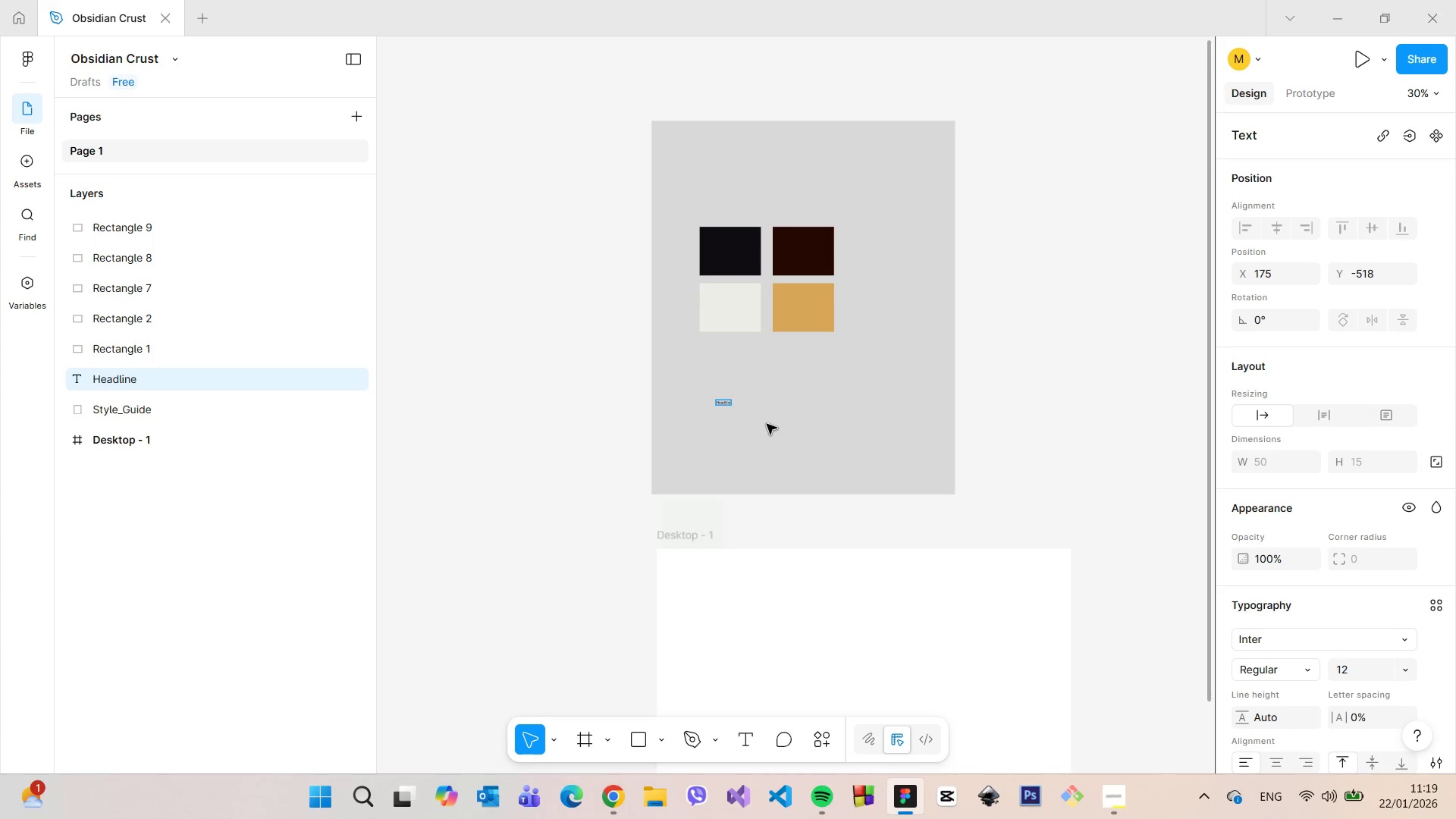 
scroll: coordinate [767, 424], scroll_direction: up, amount: 10.0
 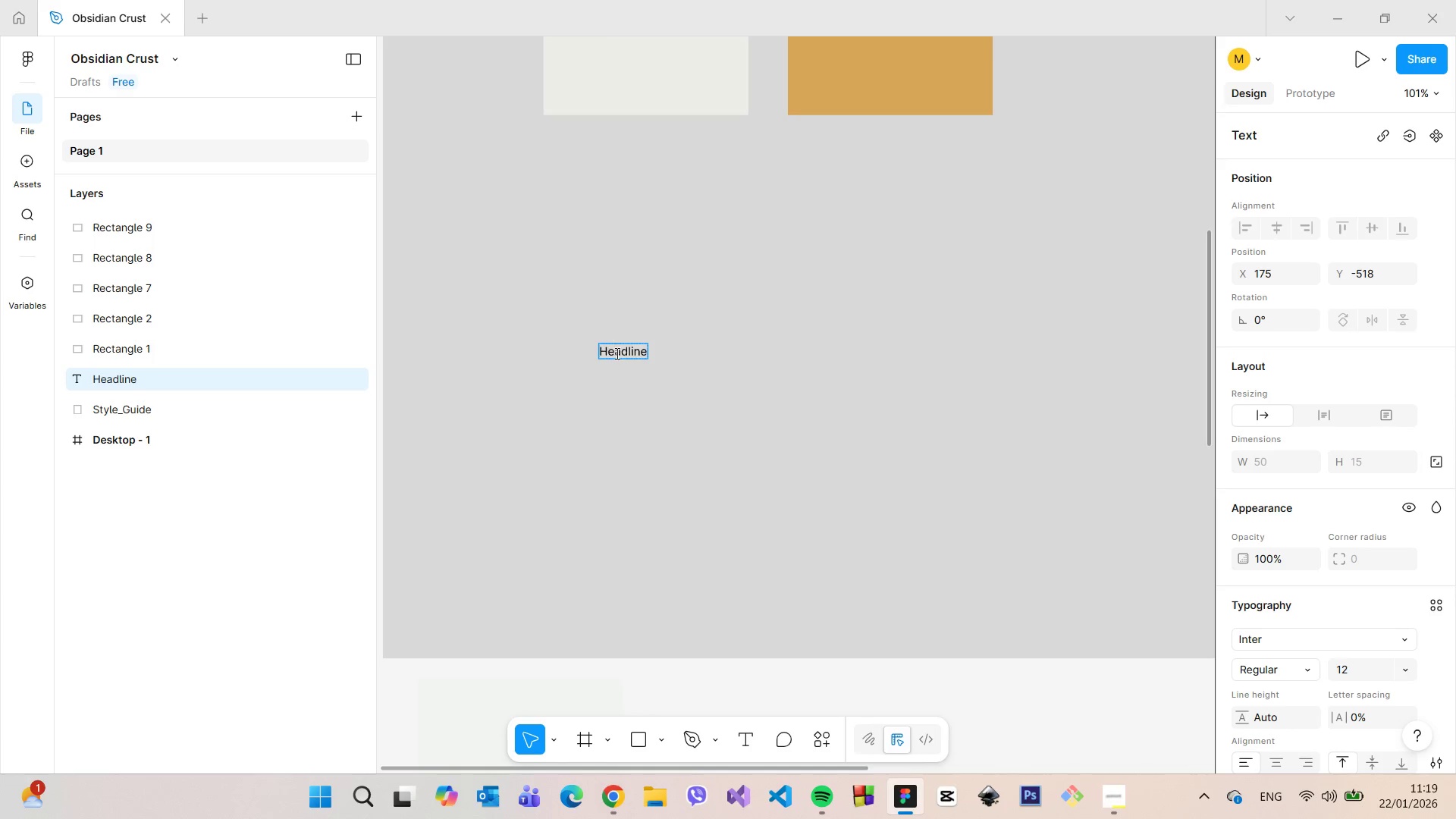 
double_click([616, 353])
 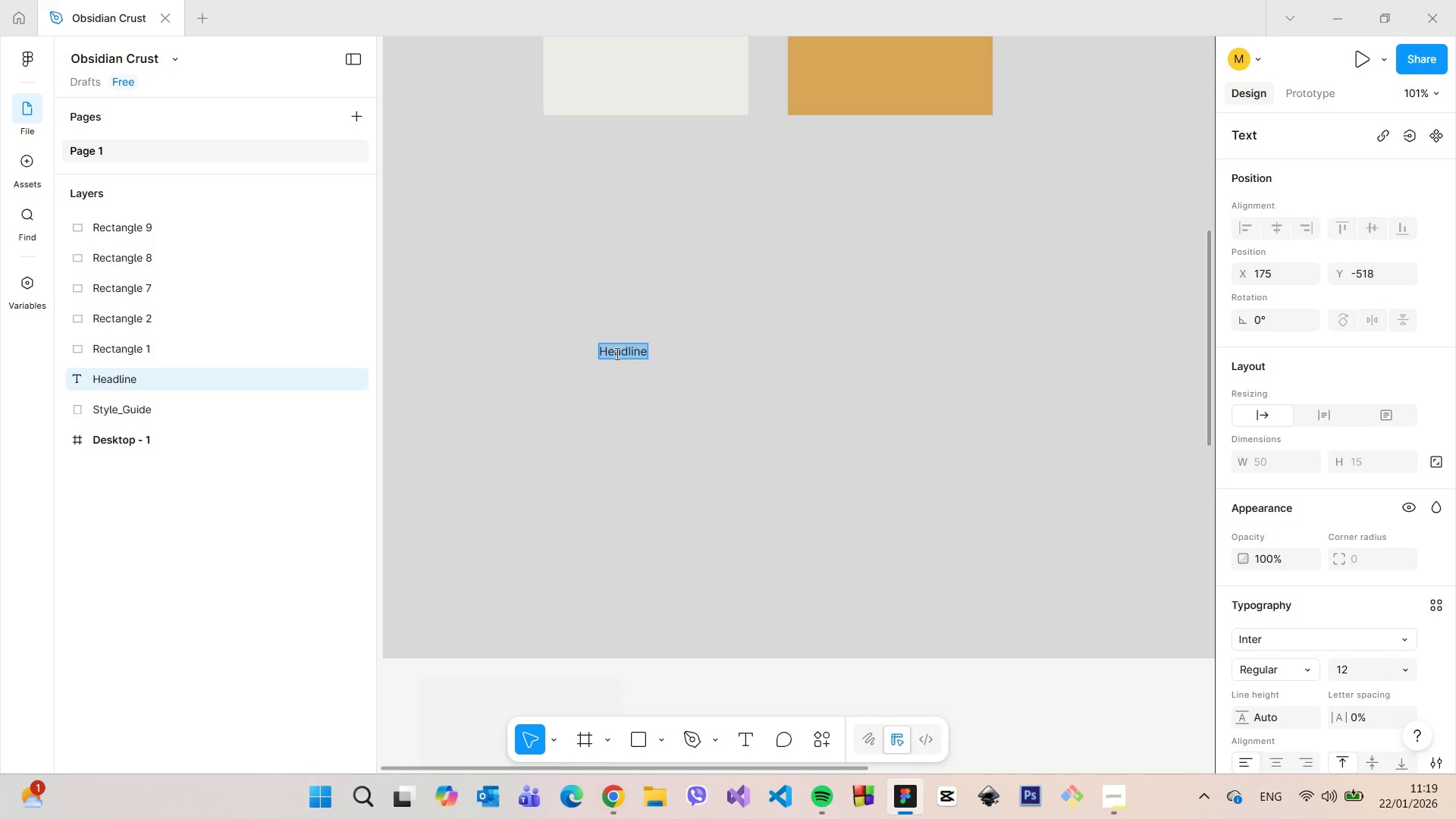 
triple_click([616, 353])
 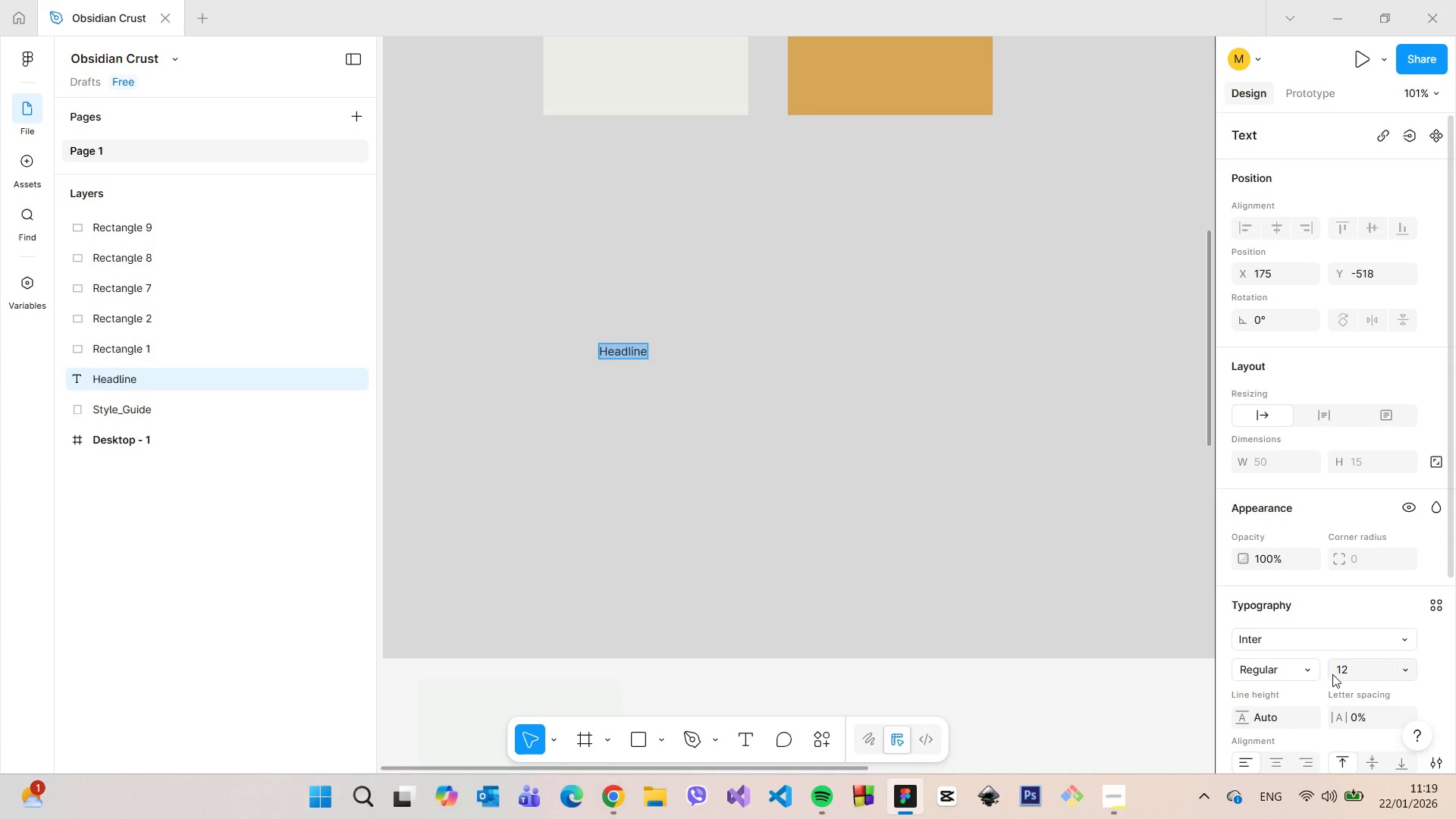 
left_click([1345, 679])
 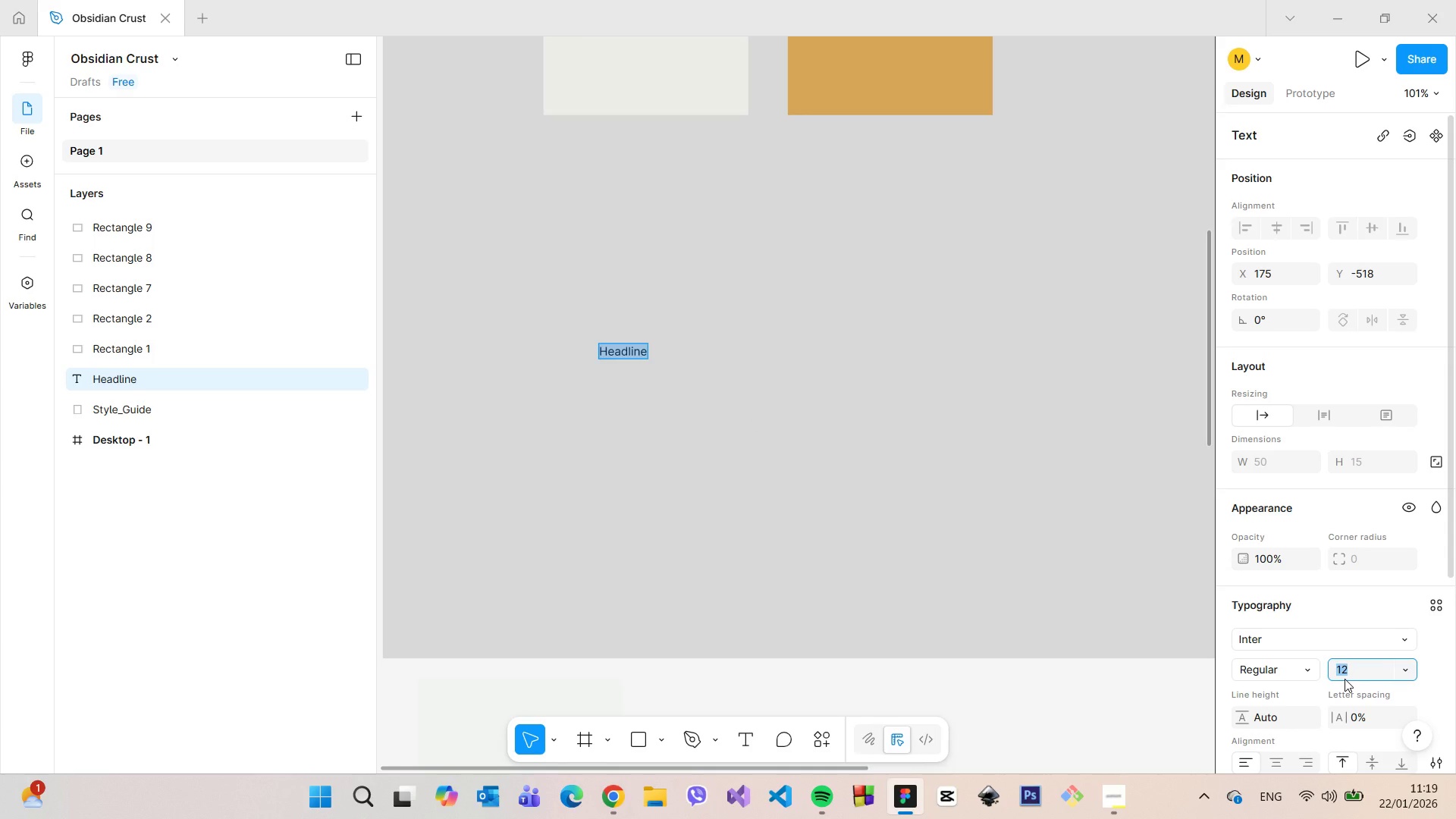 
type(40)
 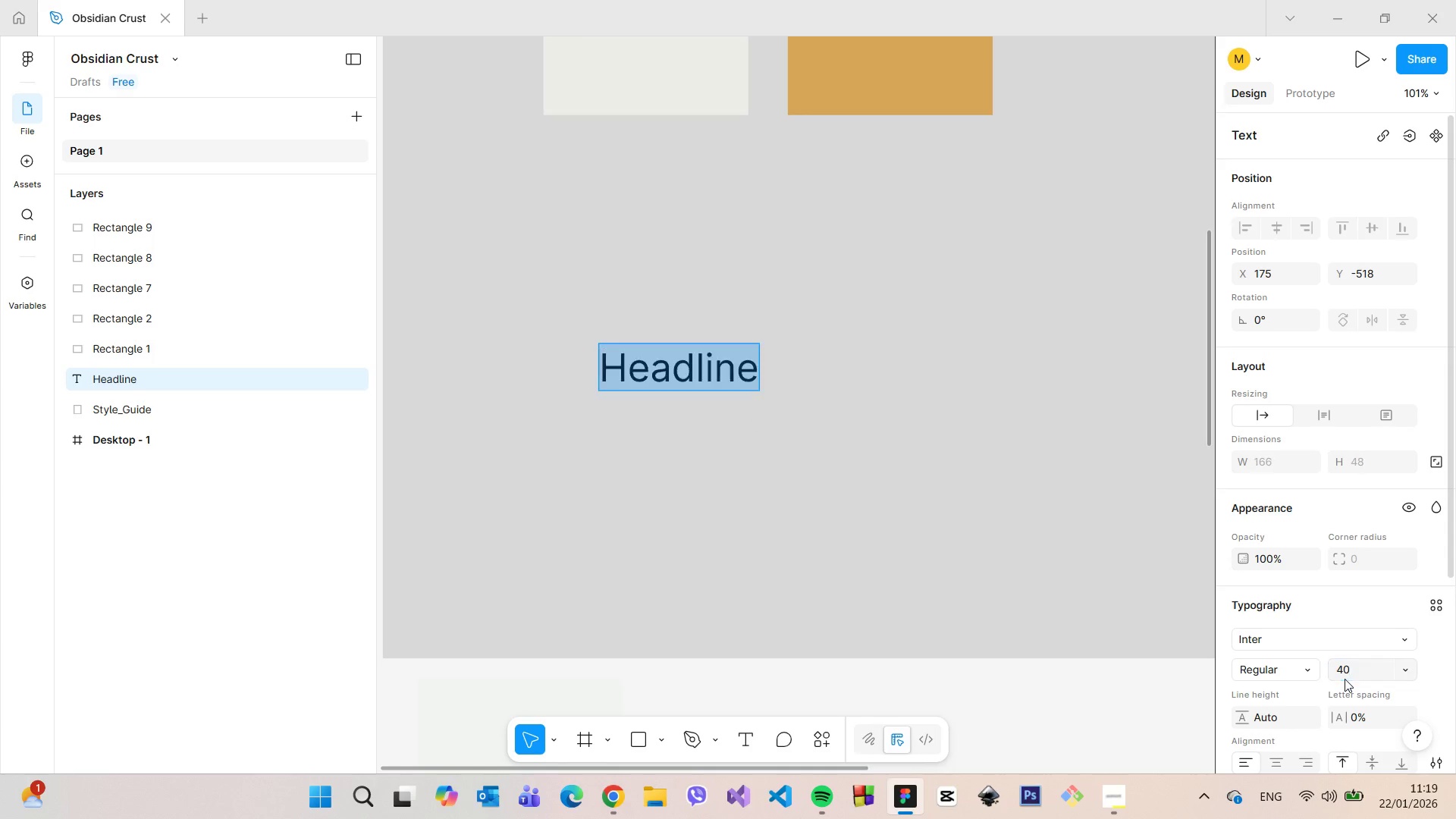 
key(Enter)
 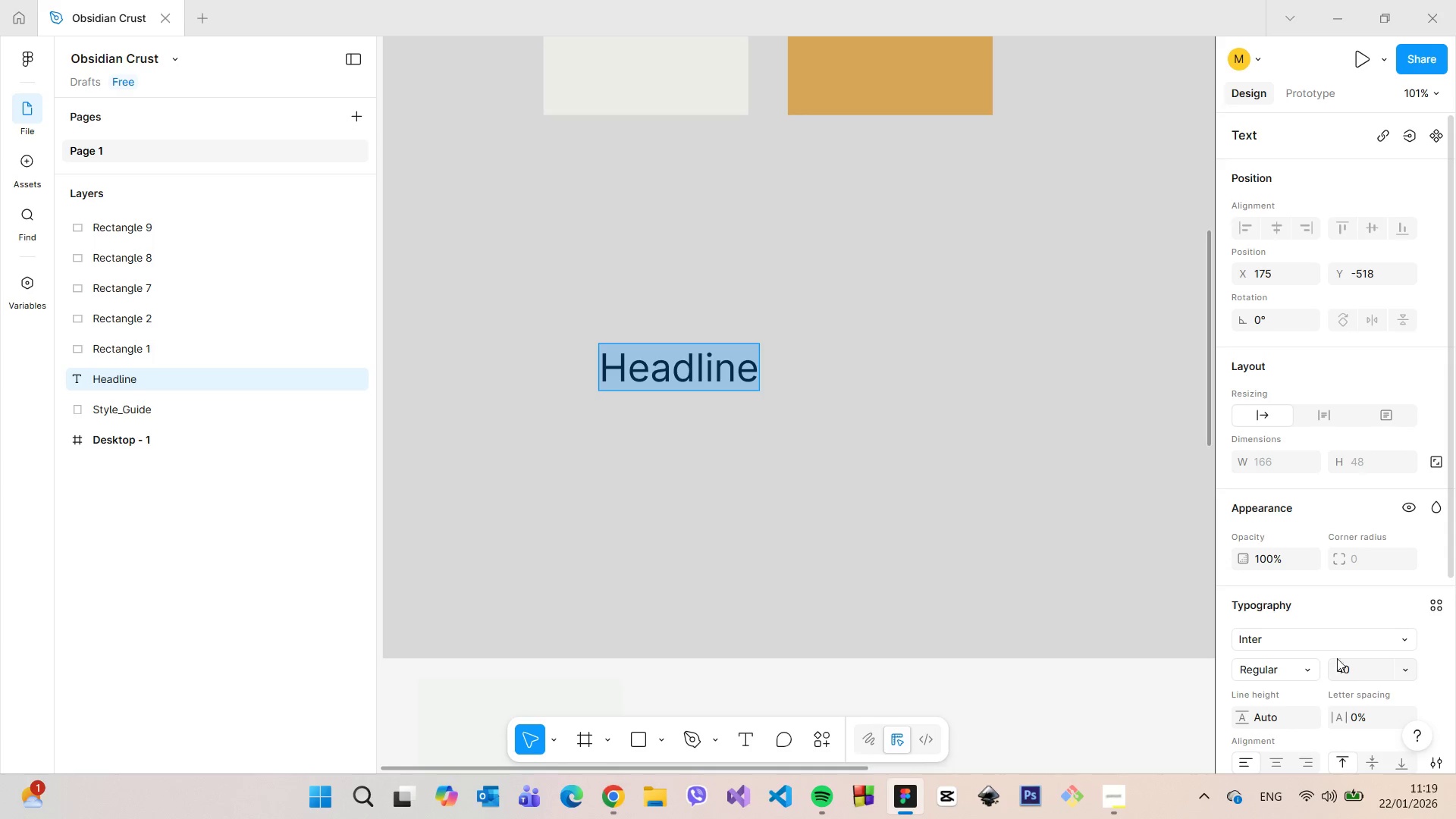 
left_click([1326, 628])
 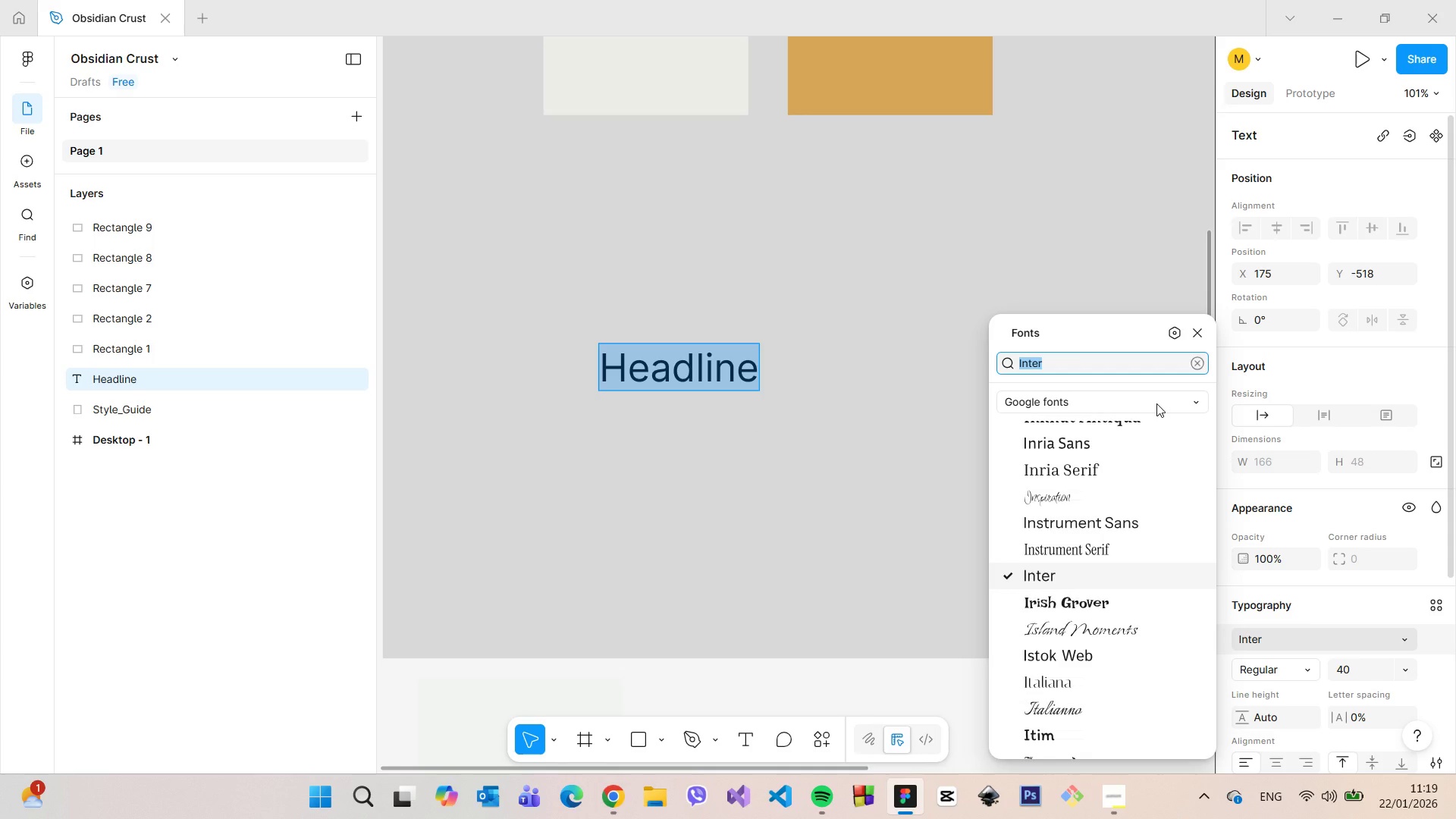 
left_click([1156, 403])
 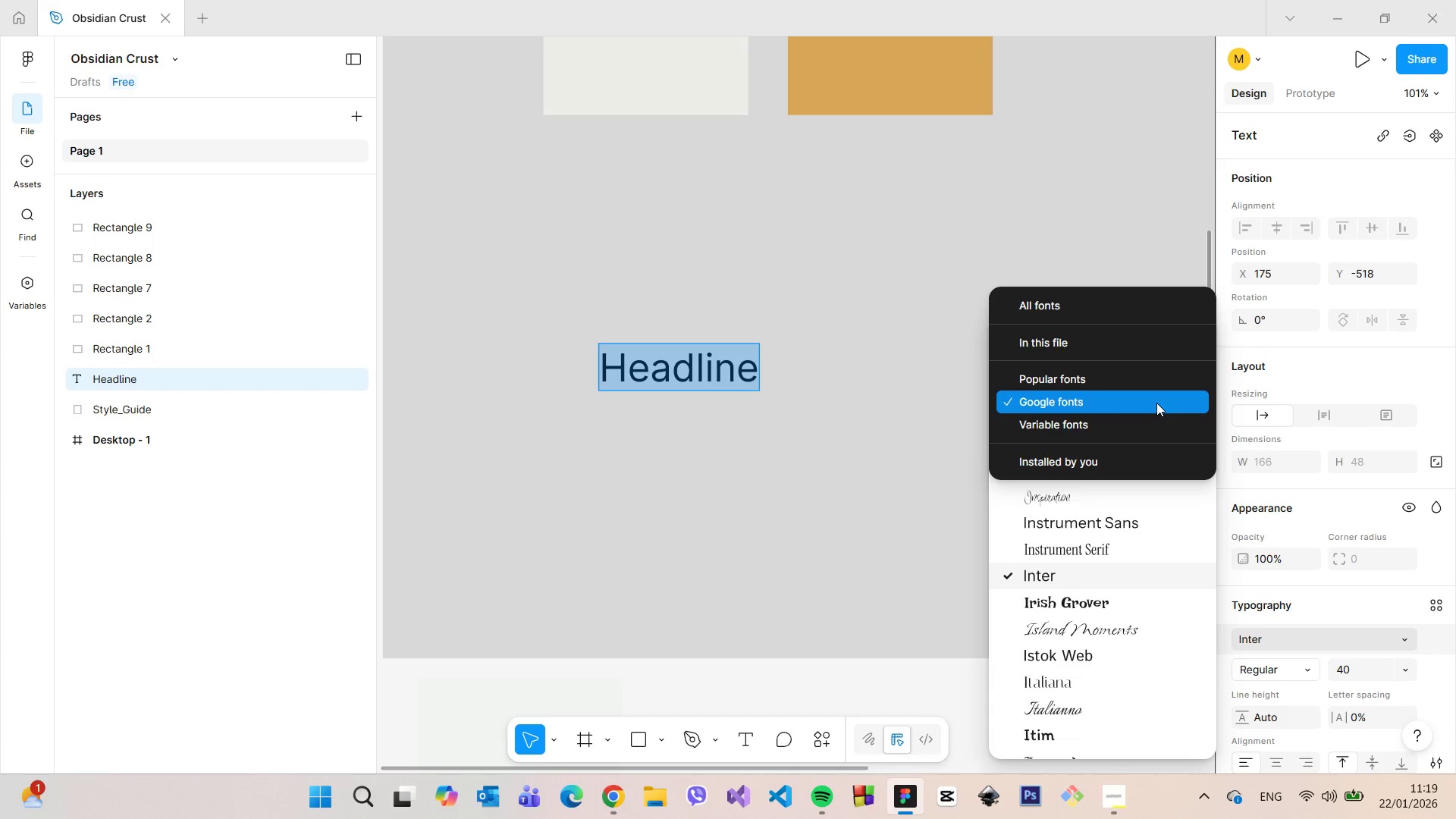 
left_click([1156, 403])
 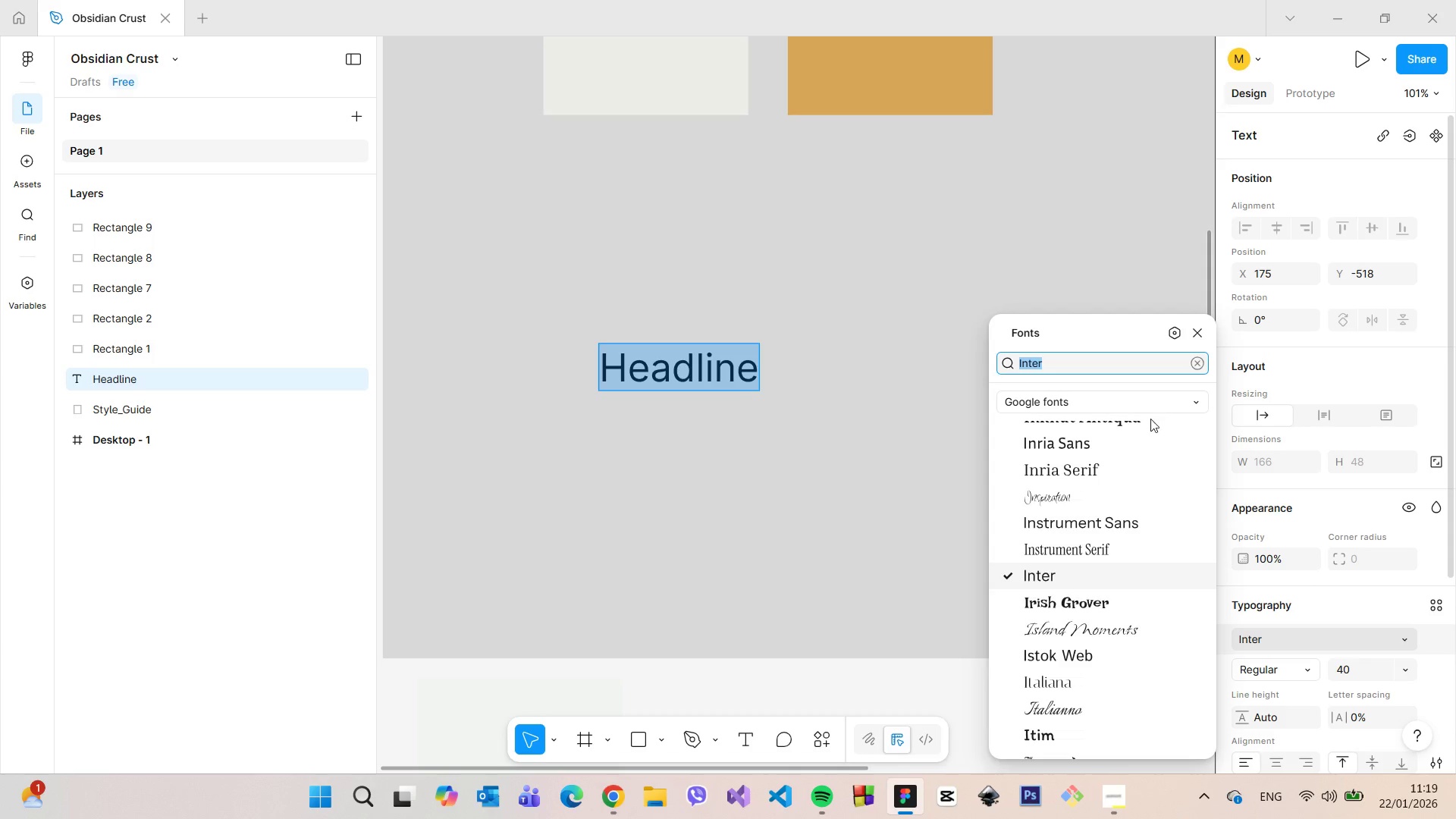 
mouse_move([1119, 450])
 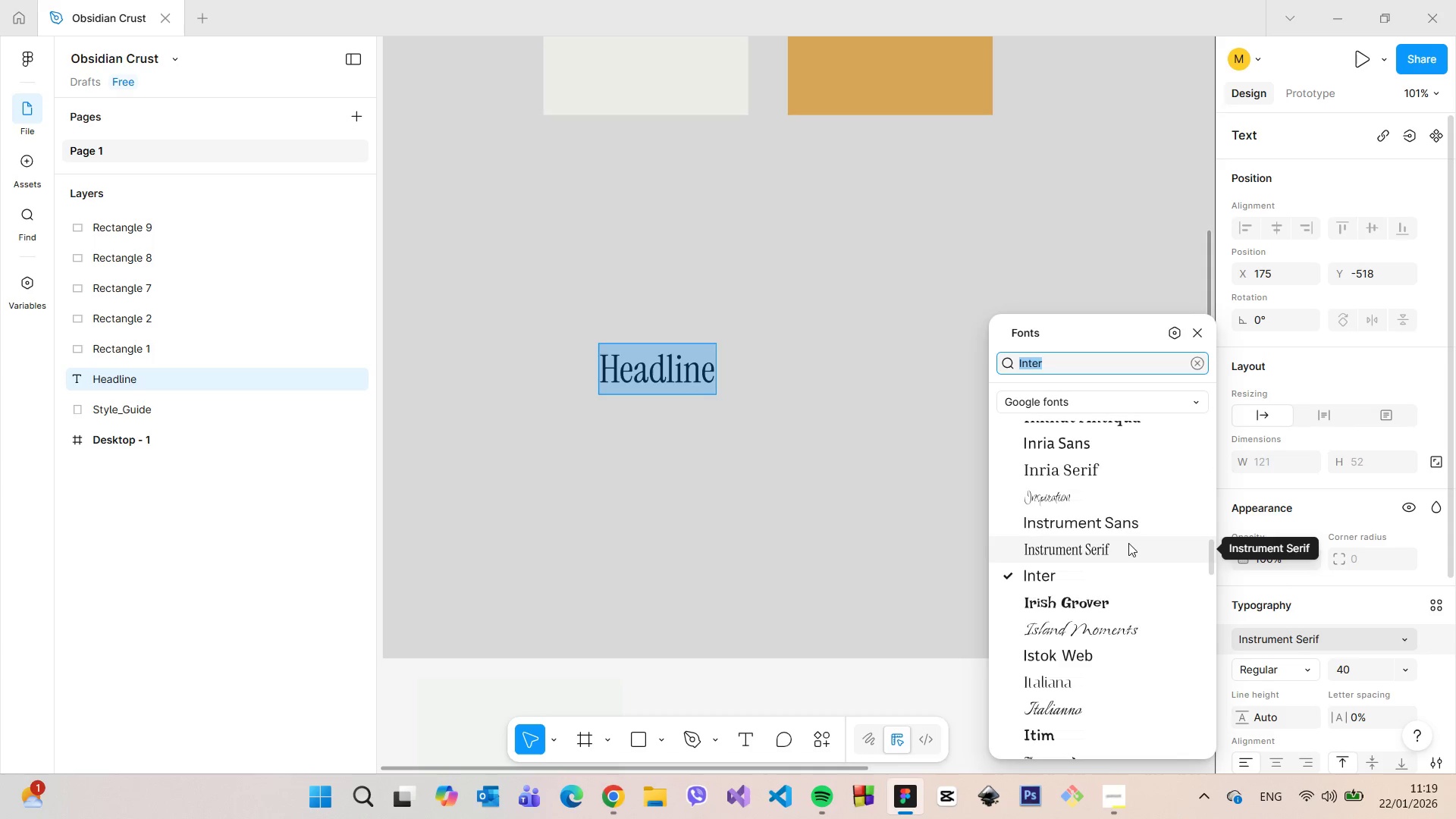 
type(serif)
 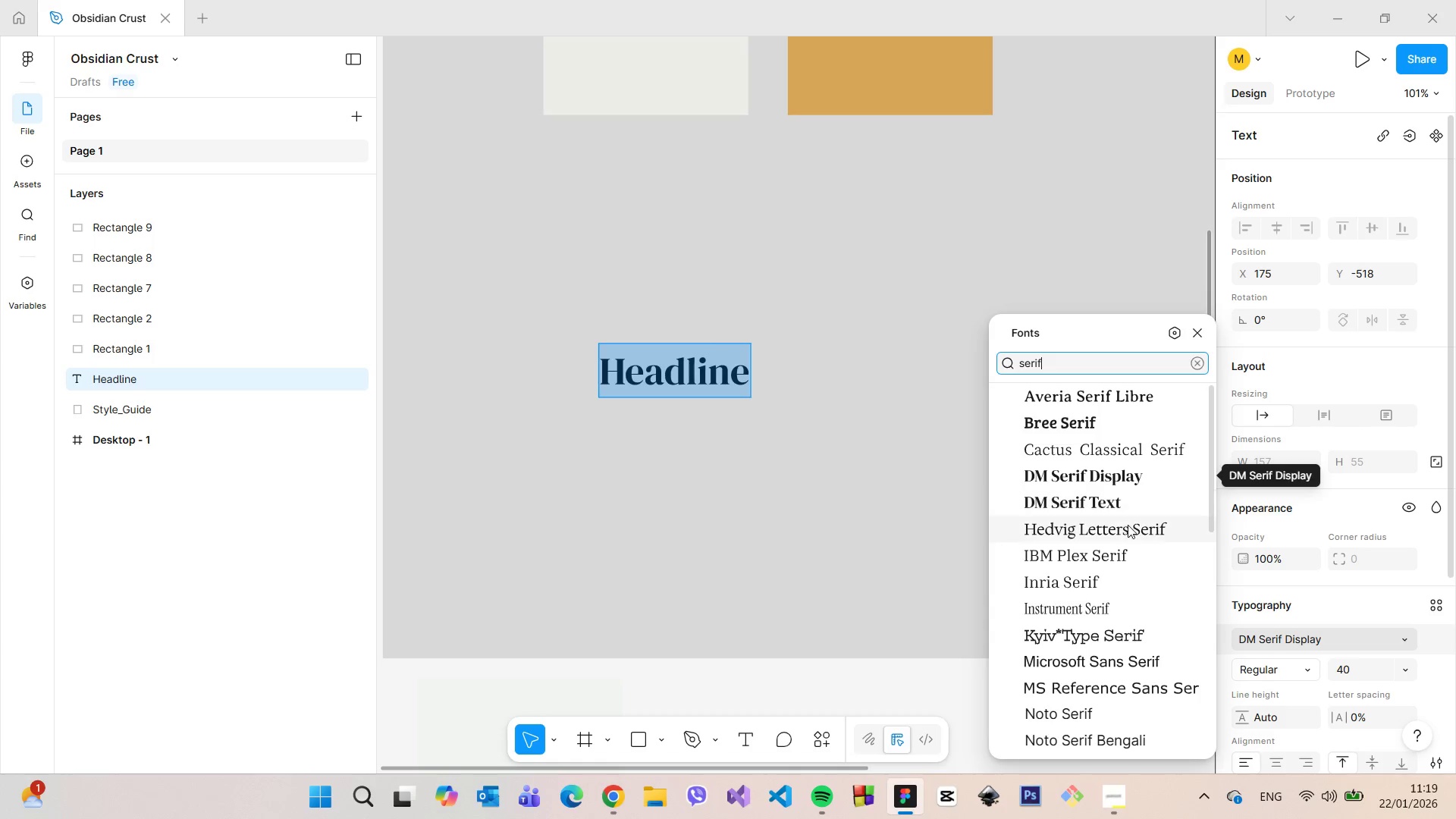 
scroll: coordinate [1130, 526], scroll_direction: down, amount: 1.0
 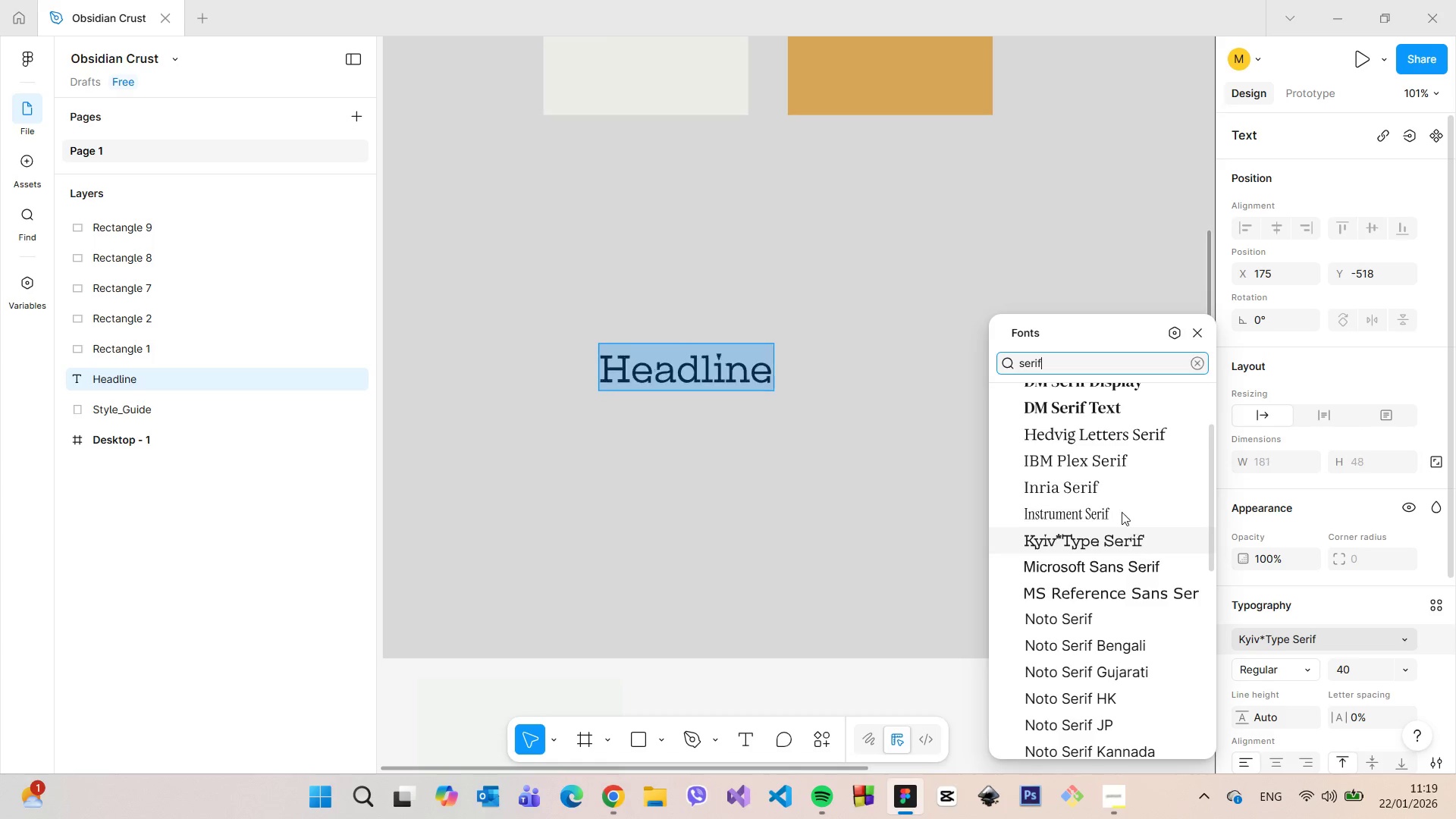 
mouse_move([1107, 508])
 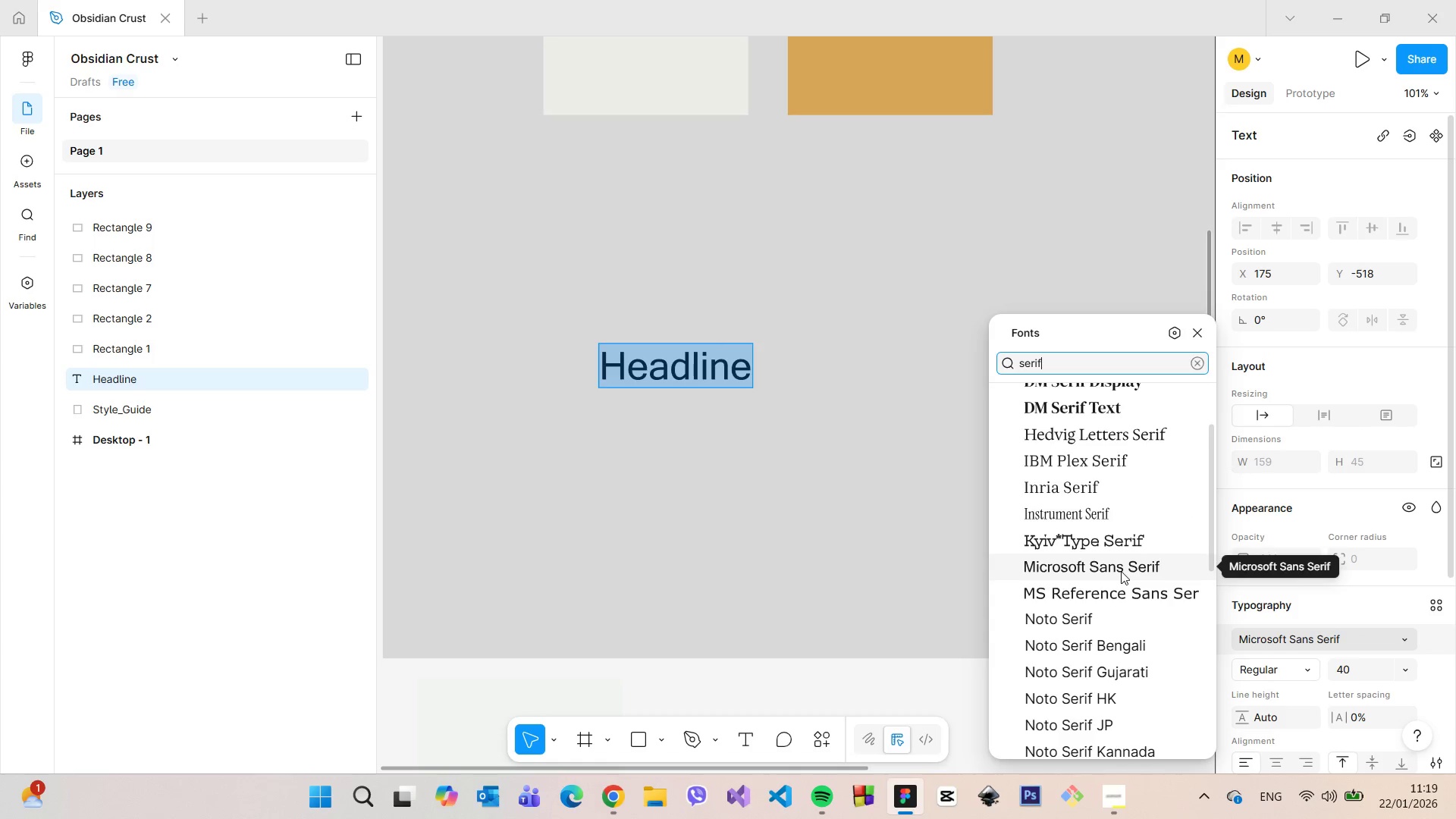 
scroll: coordinate [1115, 641], scroll_direction: down, amount: 7.0
 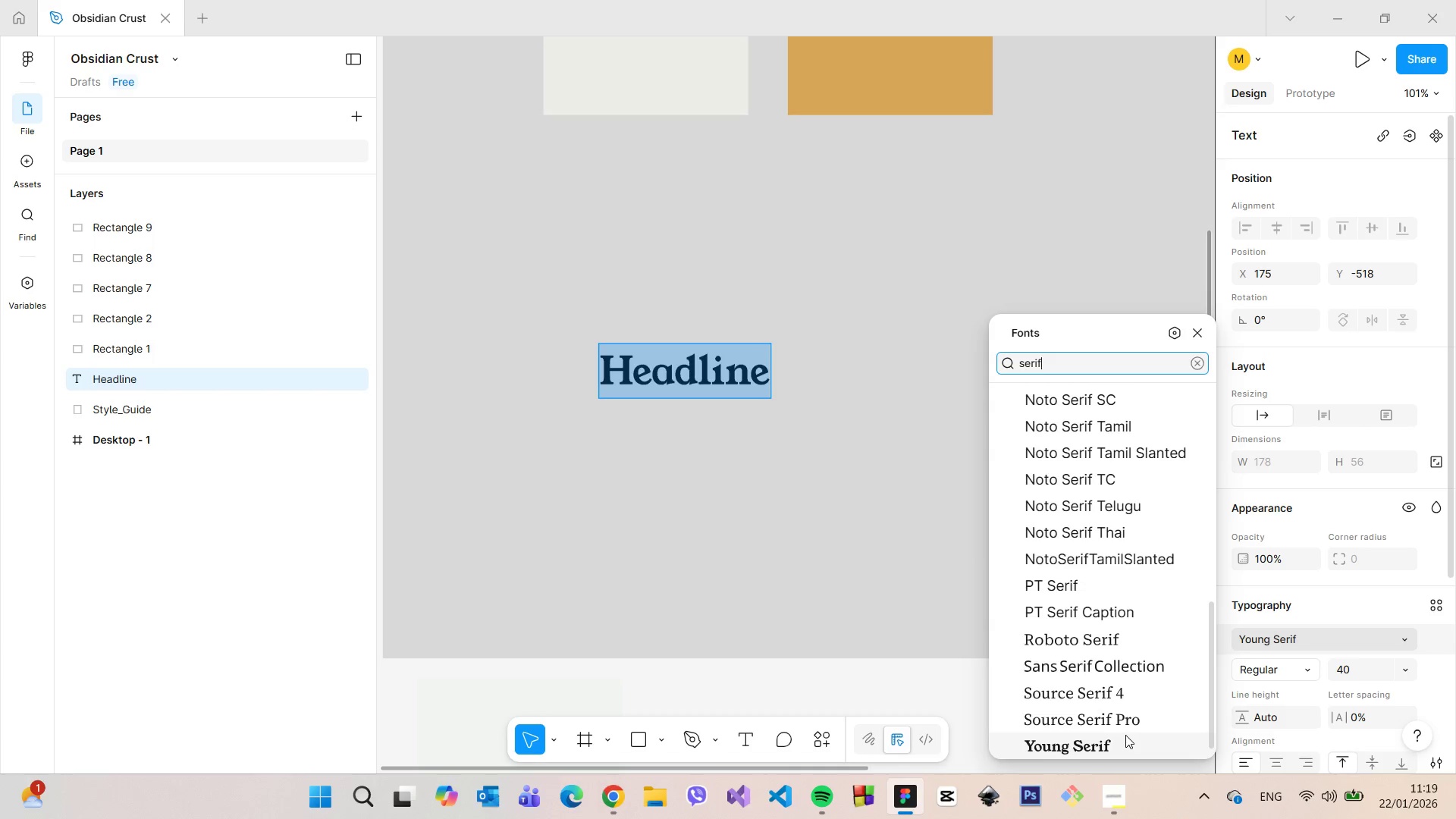 
scroll: coordinate [1125, 739], scroll_direction: up, amount: 10.0
 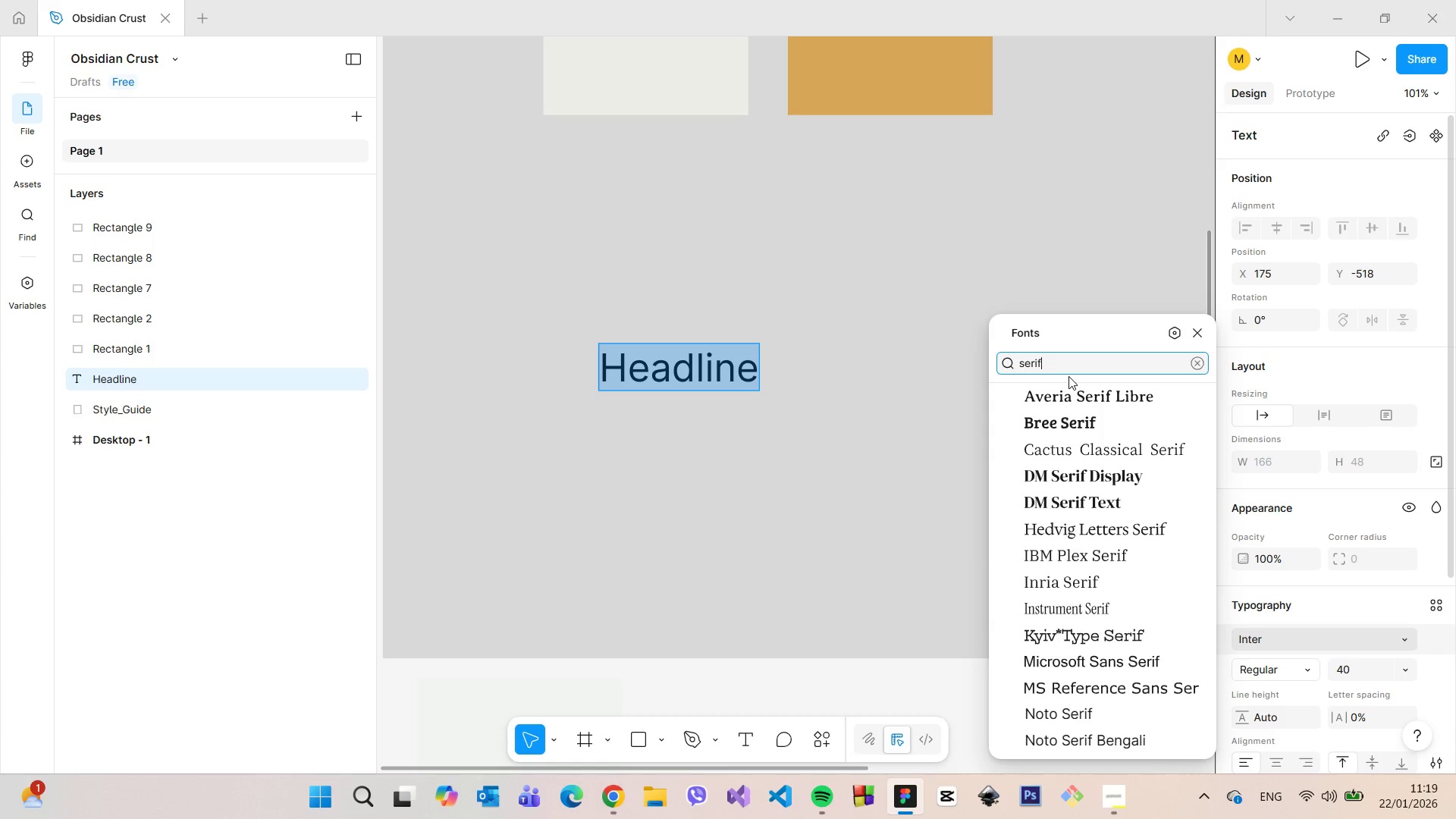 
left_click_drag(start_coordinate=[1060, 371], to_coordinate=[1018, 367])
 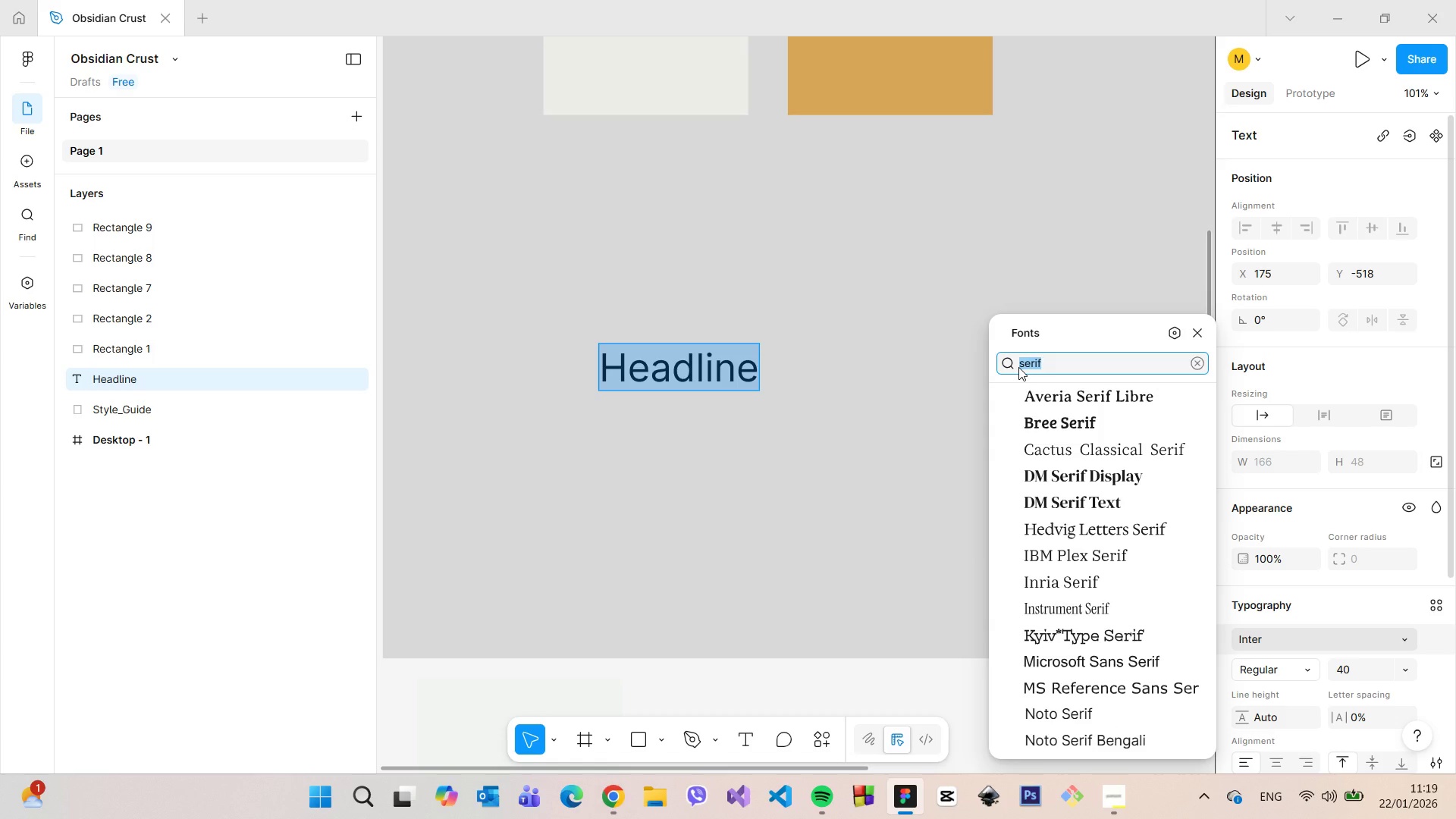 
key(Backspace)
 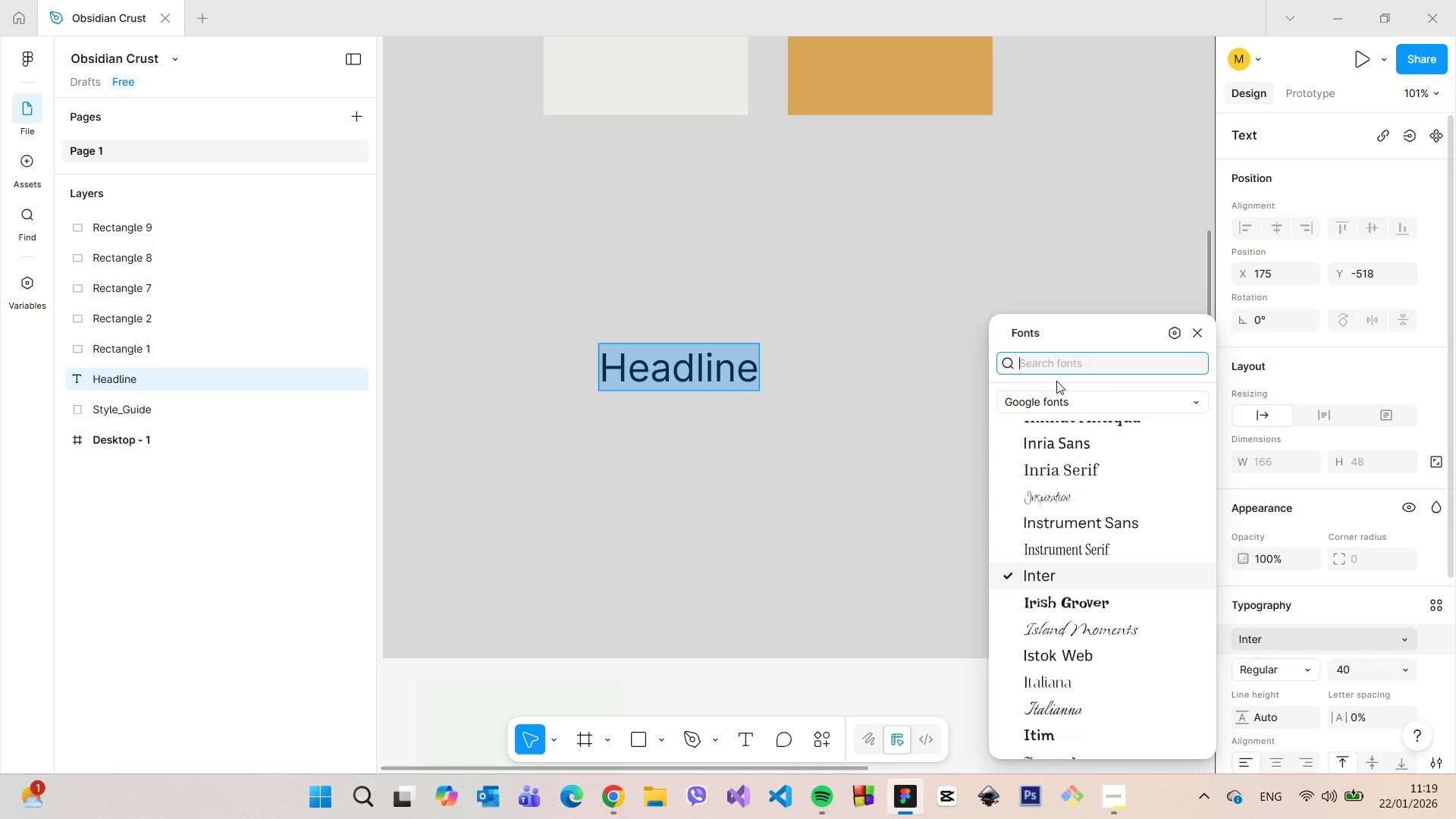 
scroll: coordinate [1103, 623], scroll_direction: up, amount: 14.0
 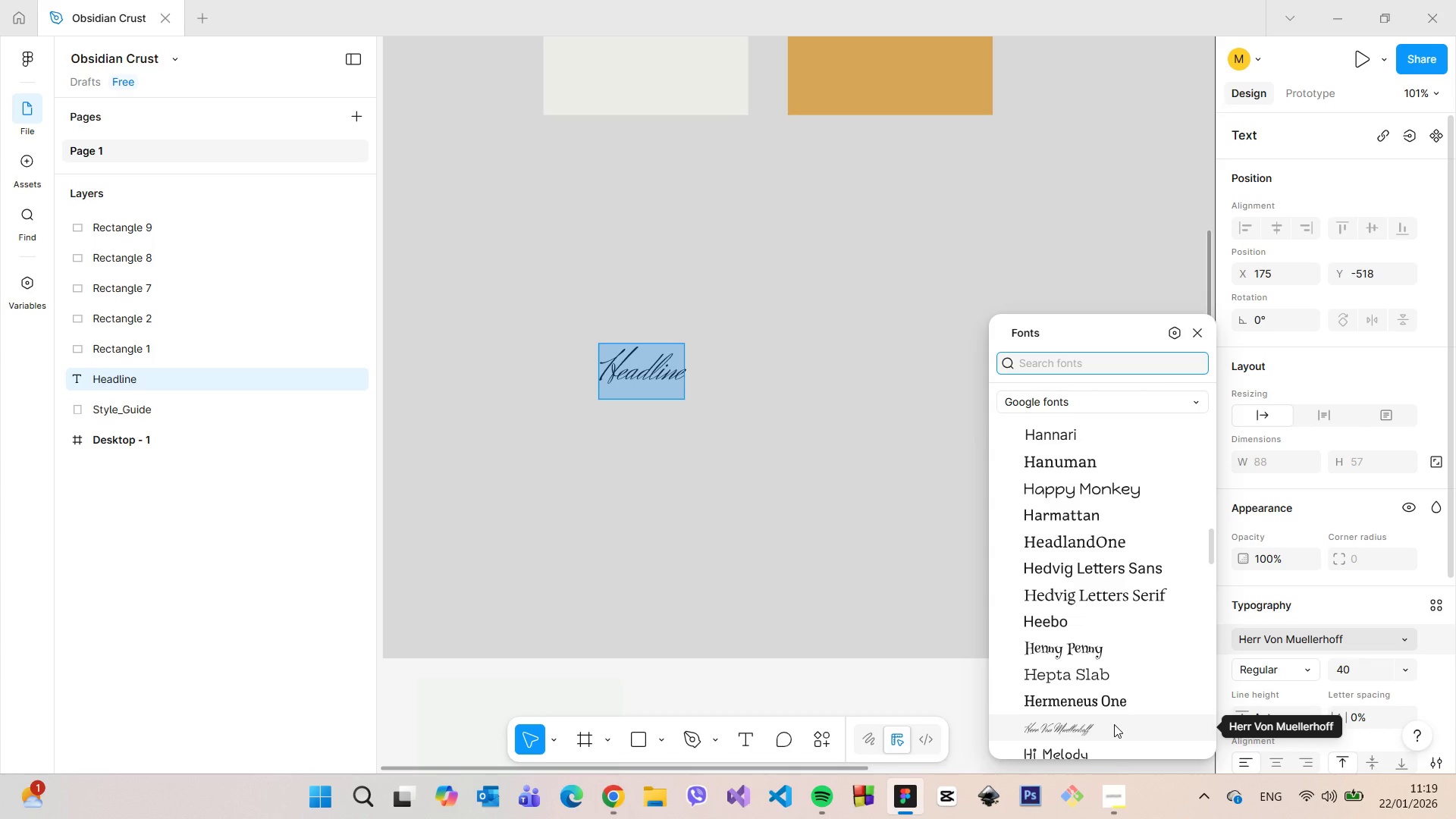 
scroll: coordinate [1084, 508], scroll_direction: up, amount: 10.0
 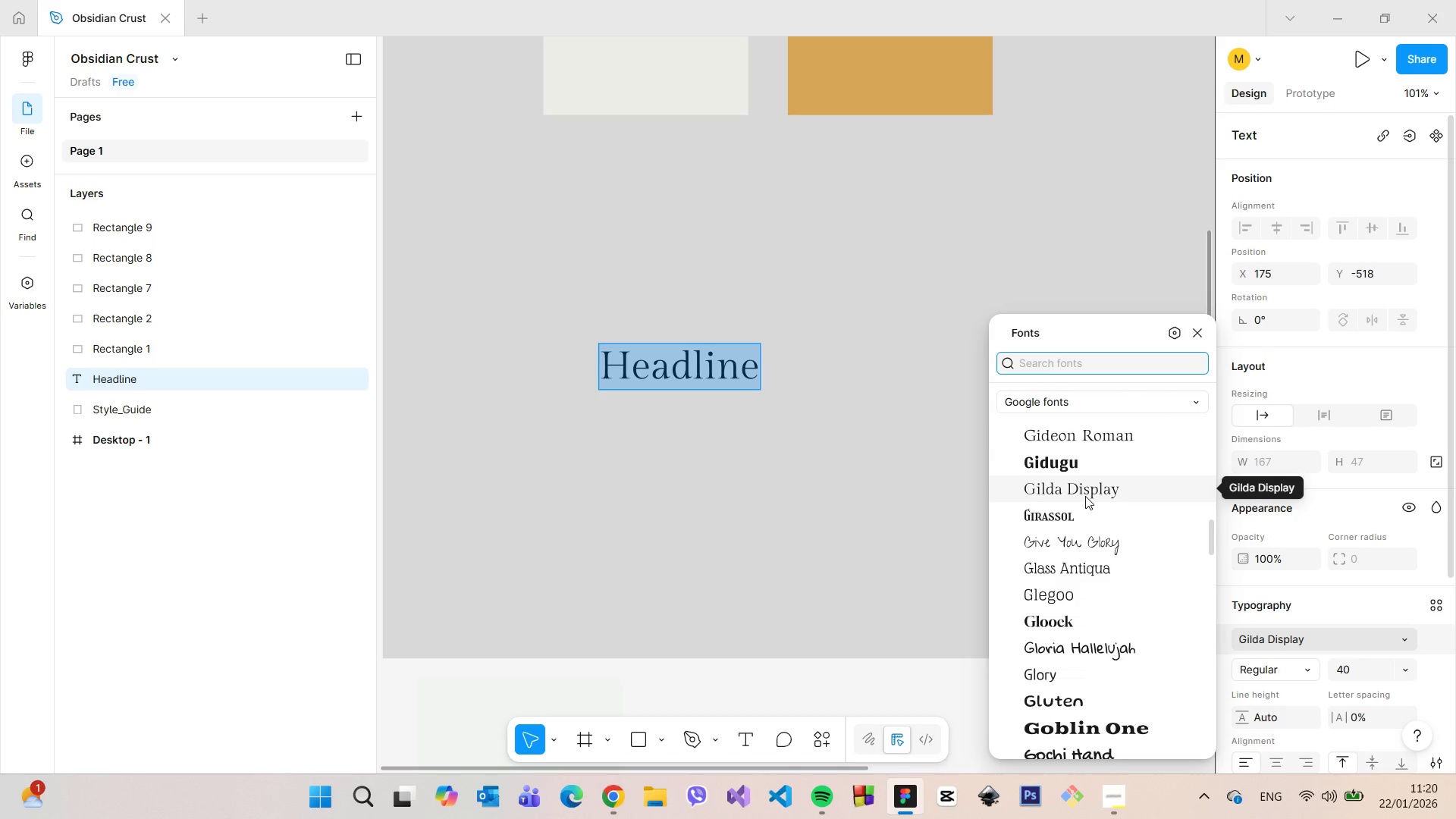 
left_click([1085, 495])
 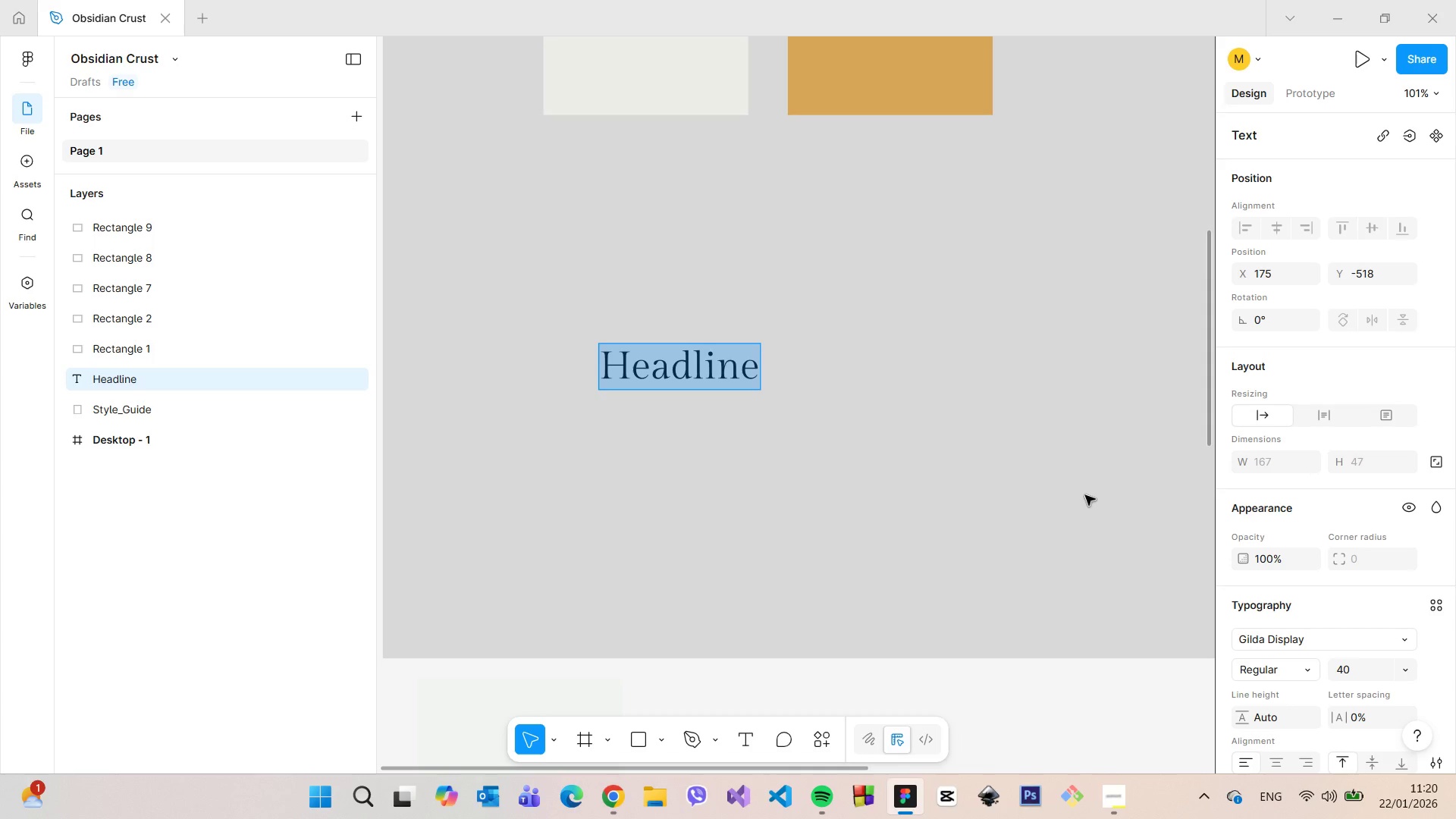 
wait(10.25)
 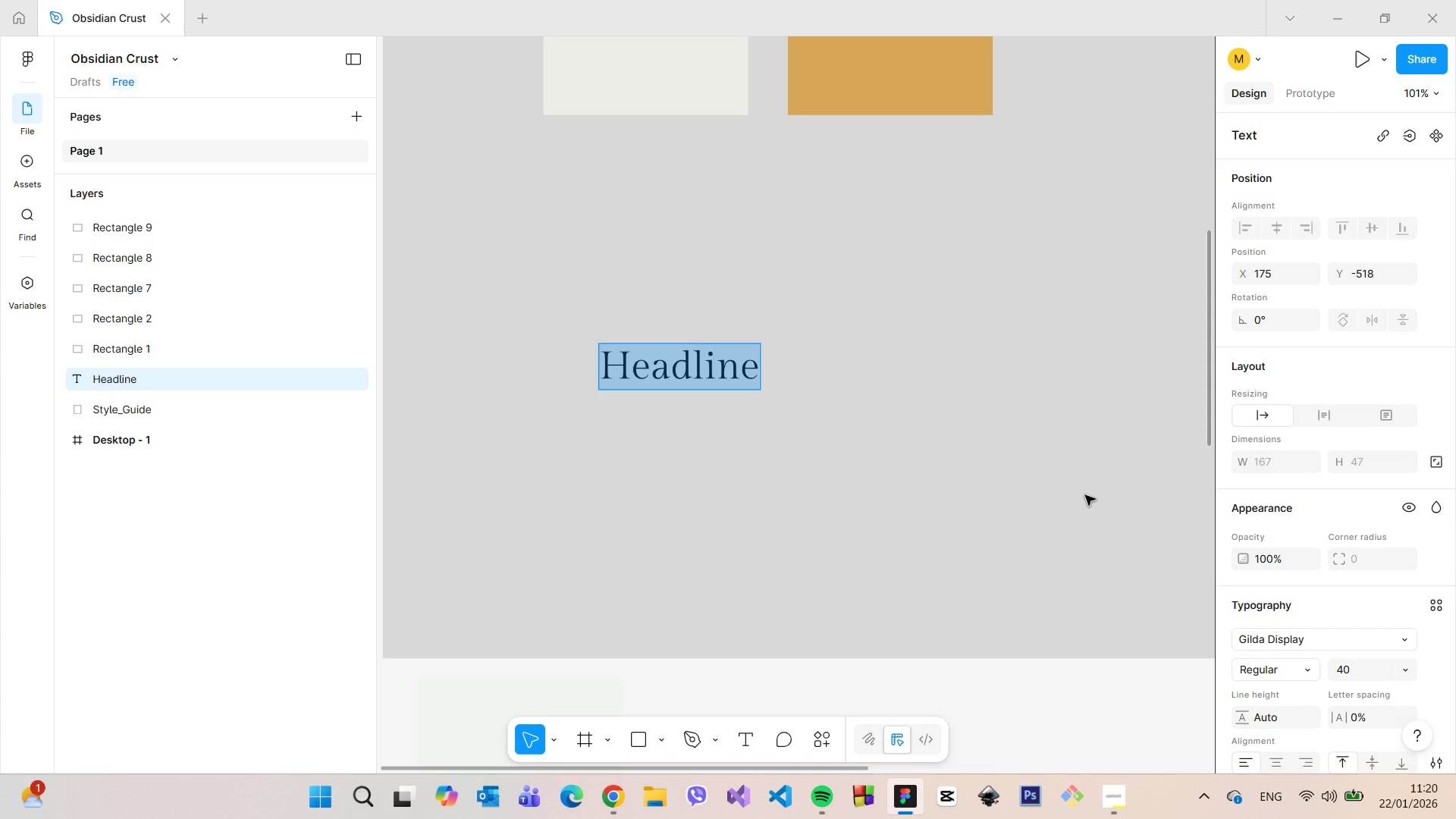 
hold_key(key=AltLeft, duration=1.27)
left_click_drag(start_coordinate=[721, 370], to_coordinate=[722, 426])
 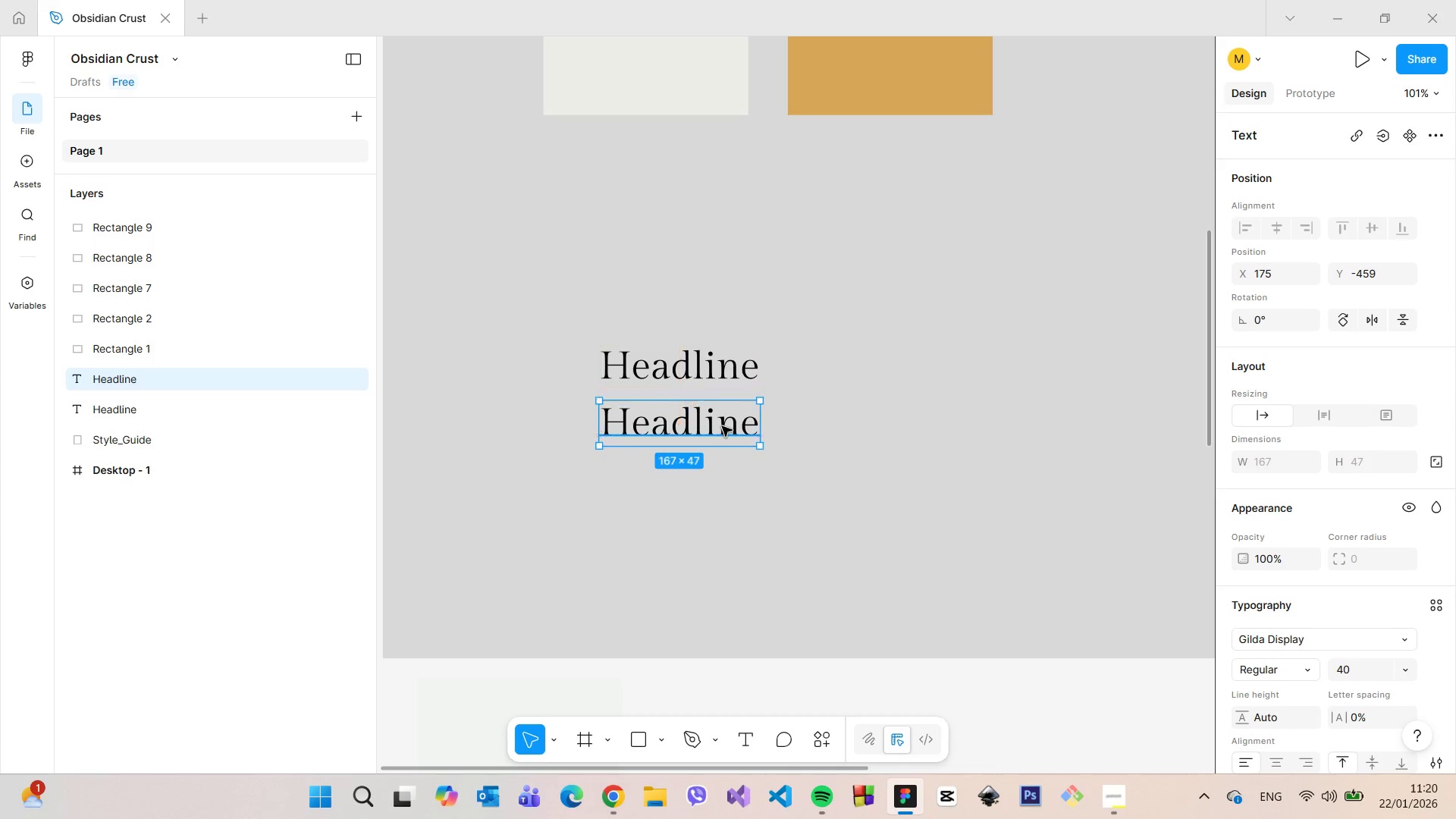 
hold_key(key=AltLeft, duration=15.09)
left_click([1294, 635])
 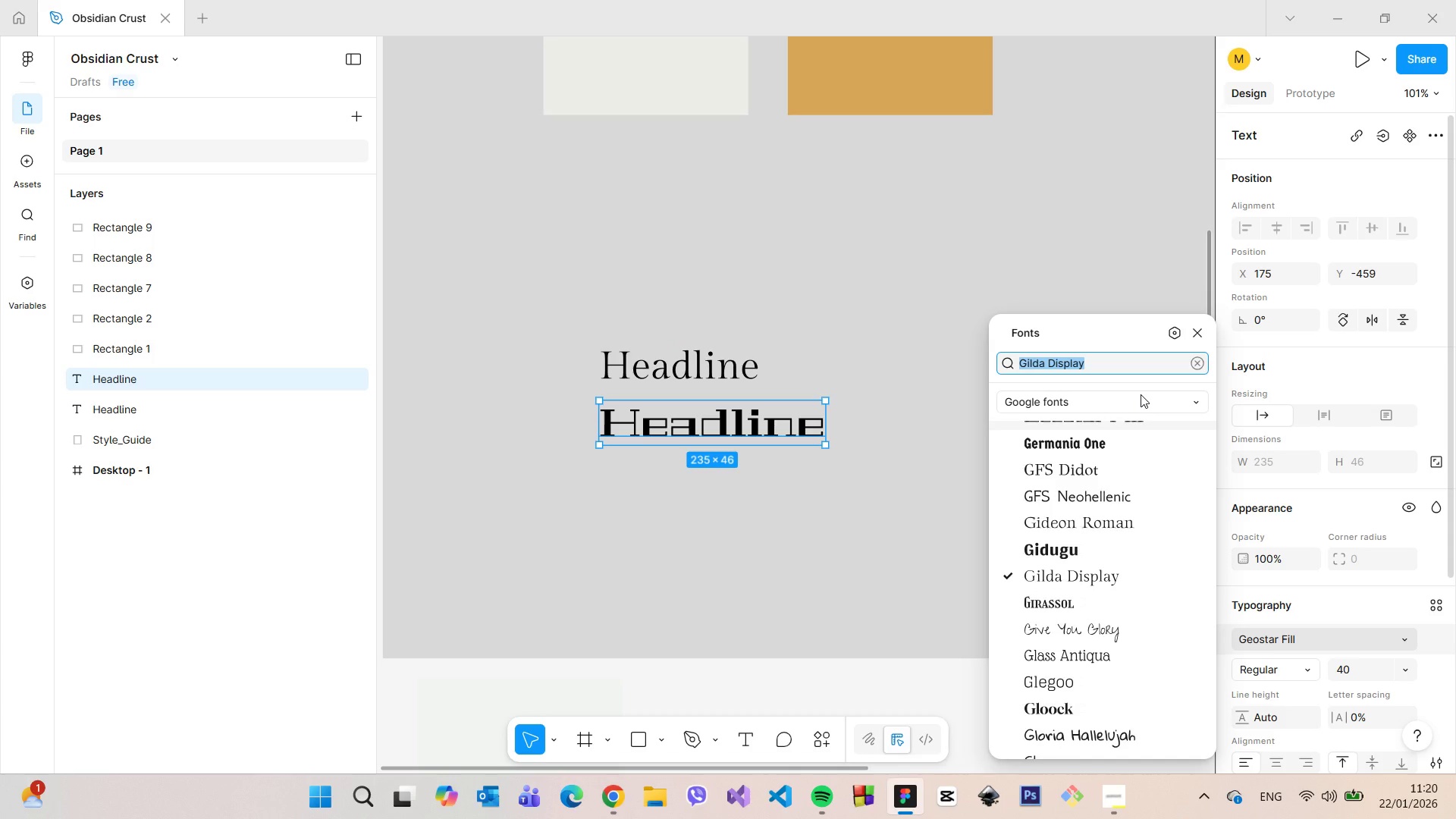 
type(Inst)
 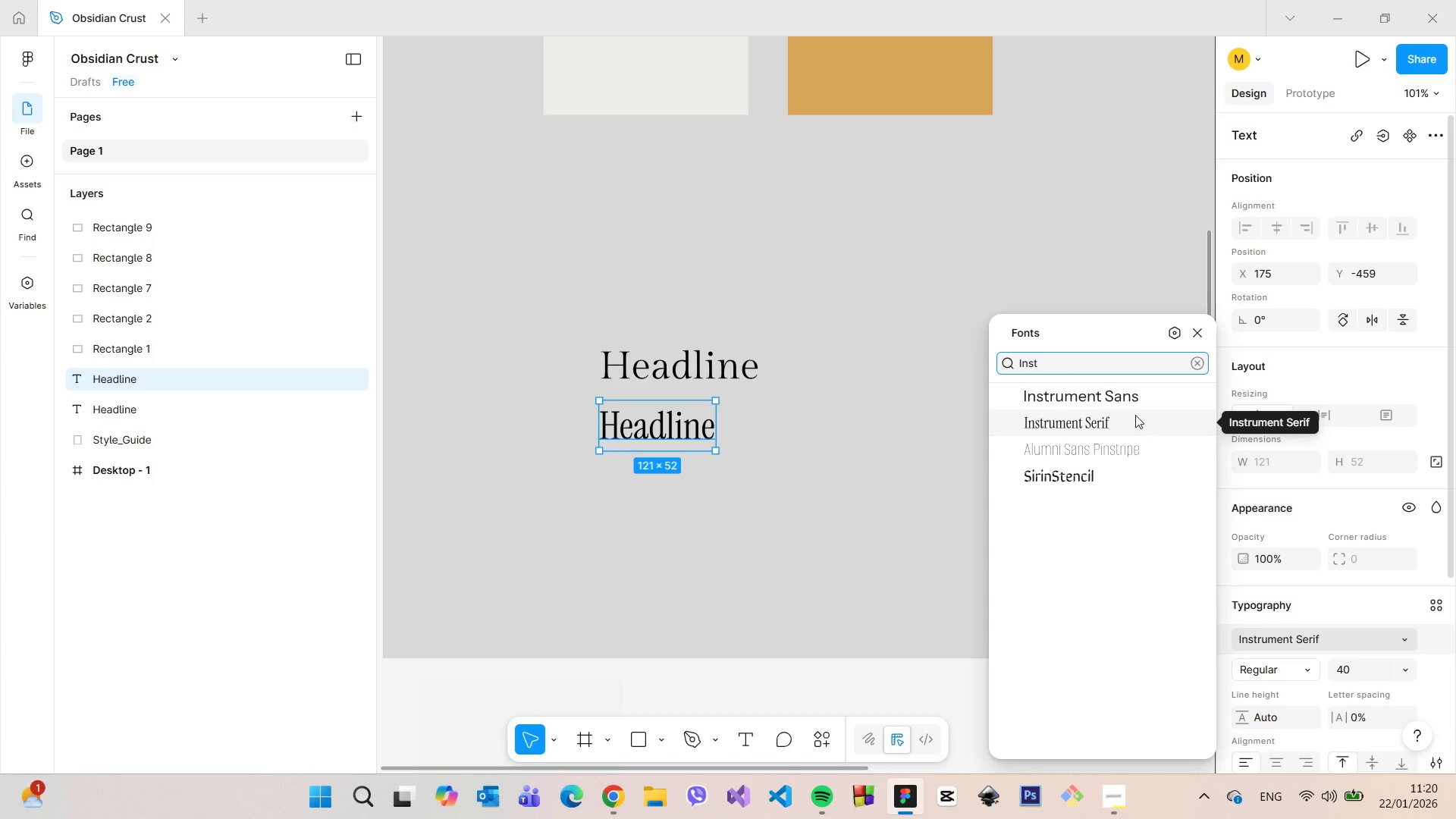 
left_click([1129, 403])
 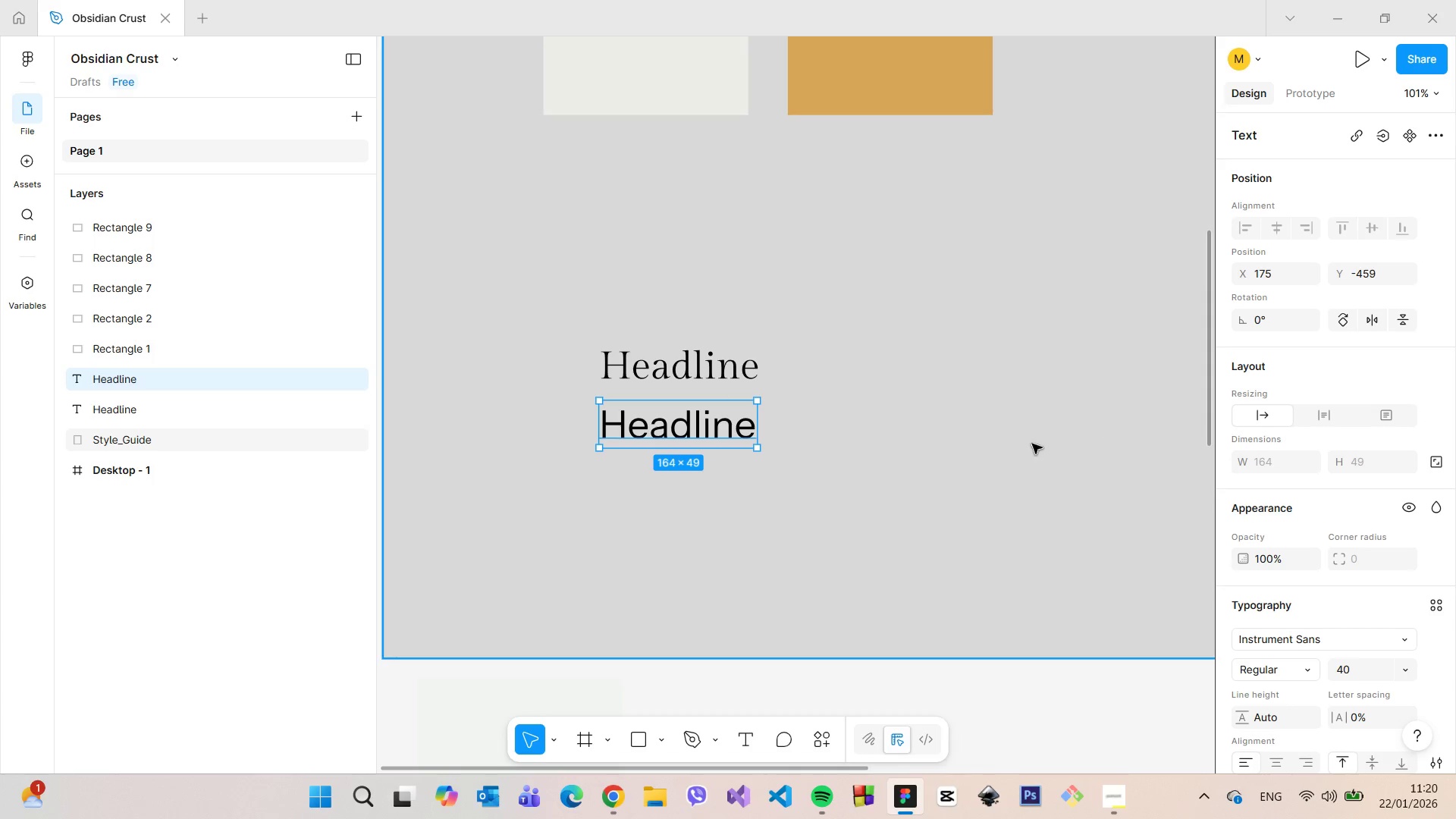 
left_click([979, 464])
 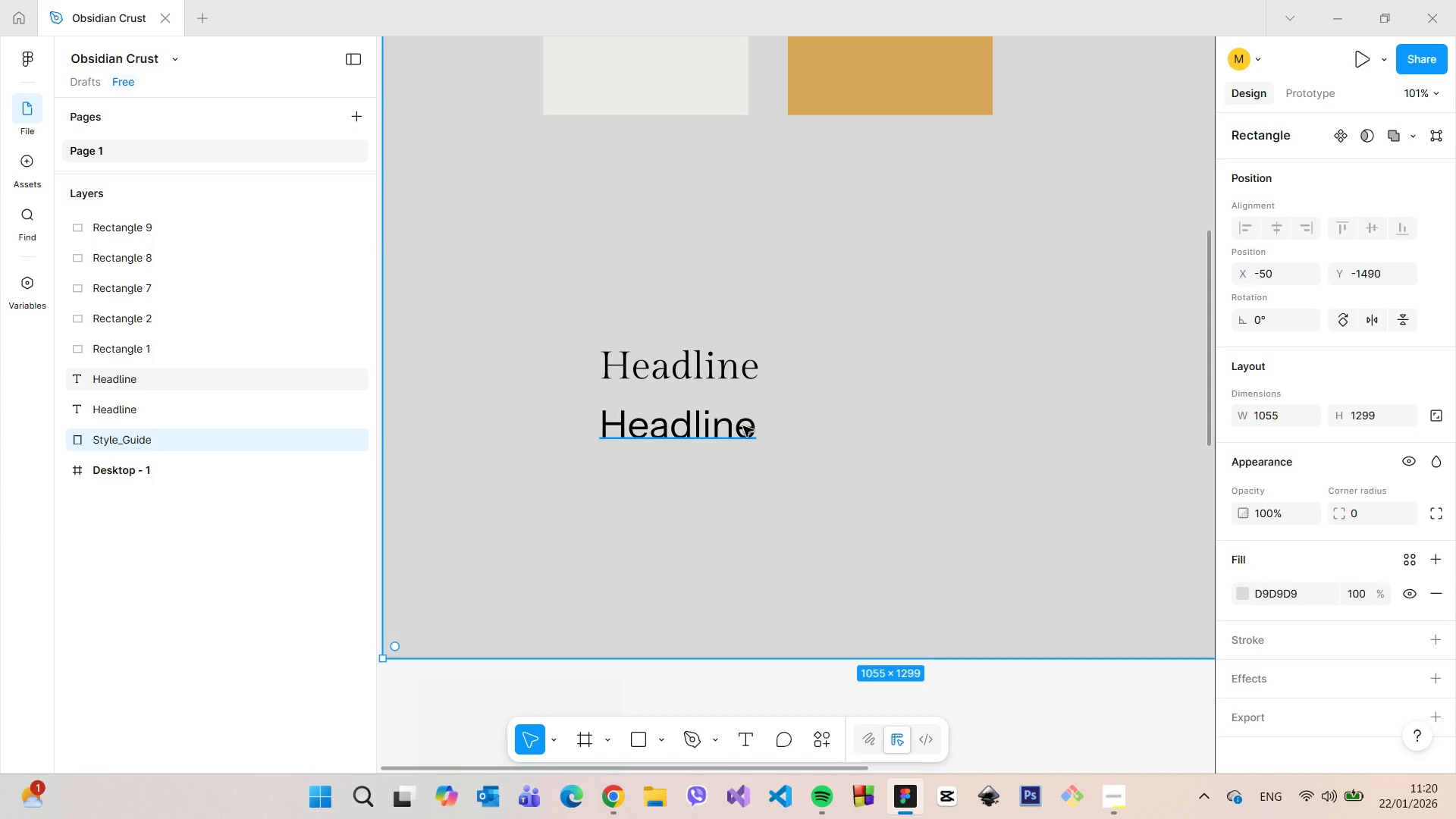 
left_click([743, 426])
 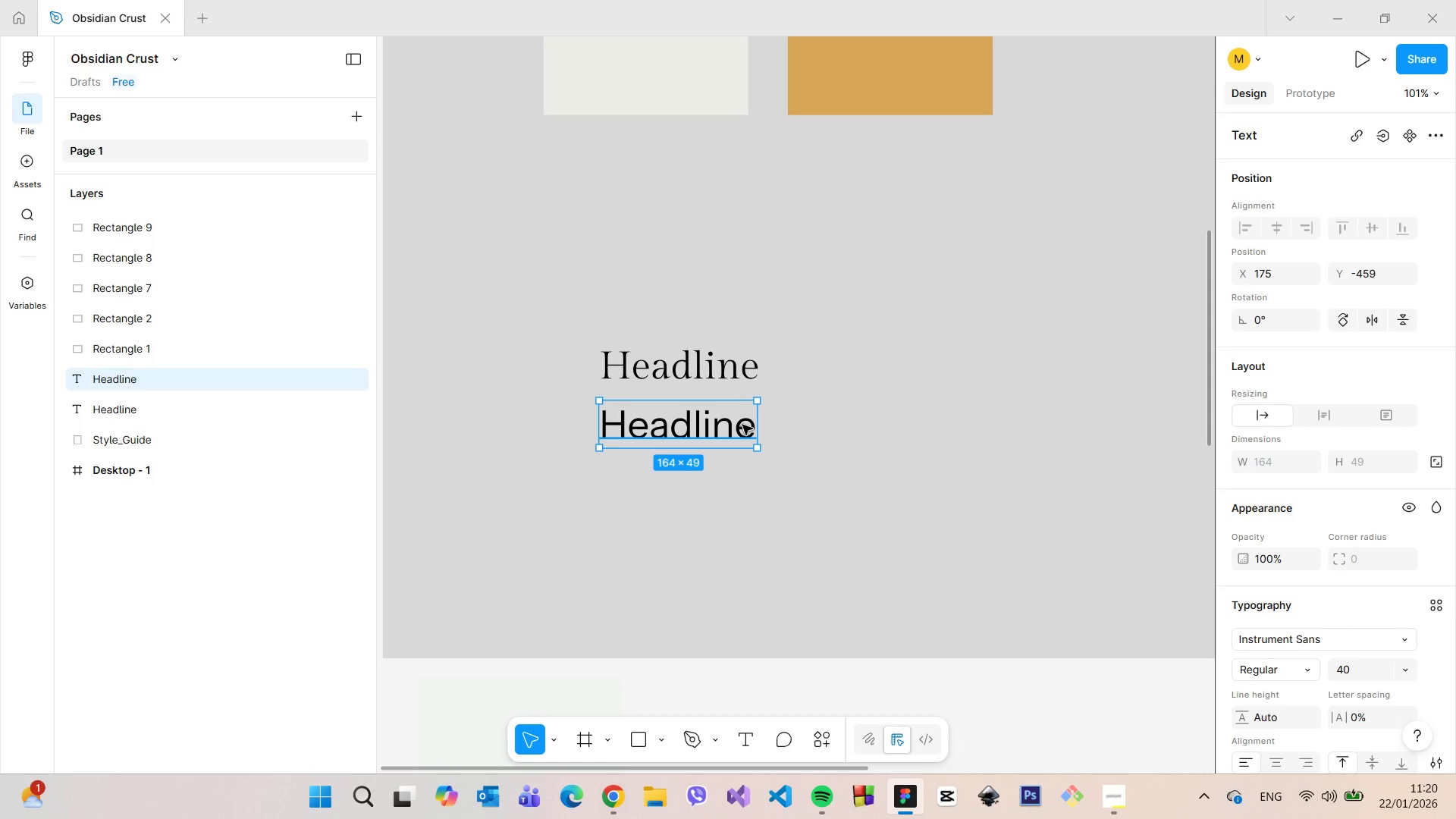 
left_click([709, 372])
 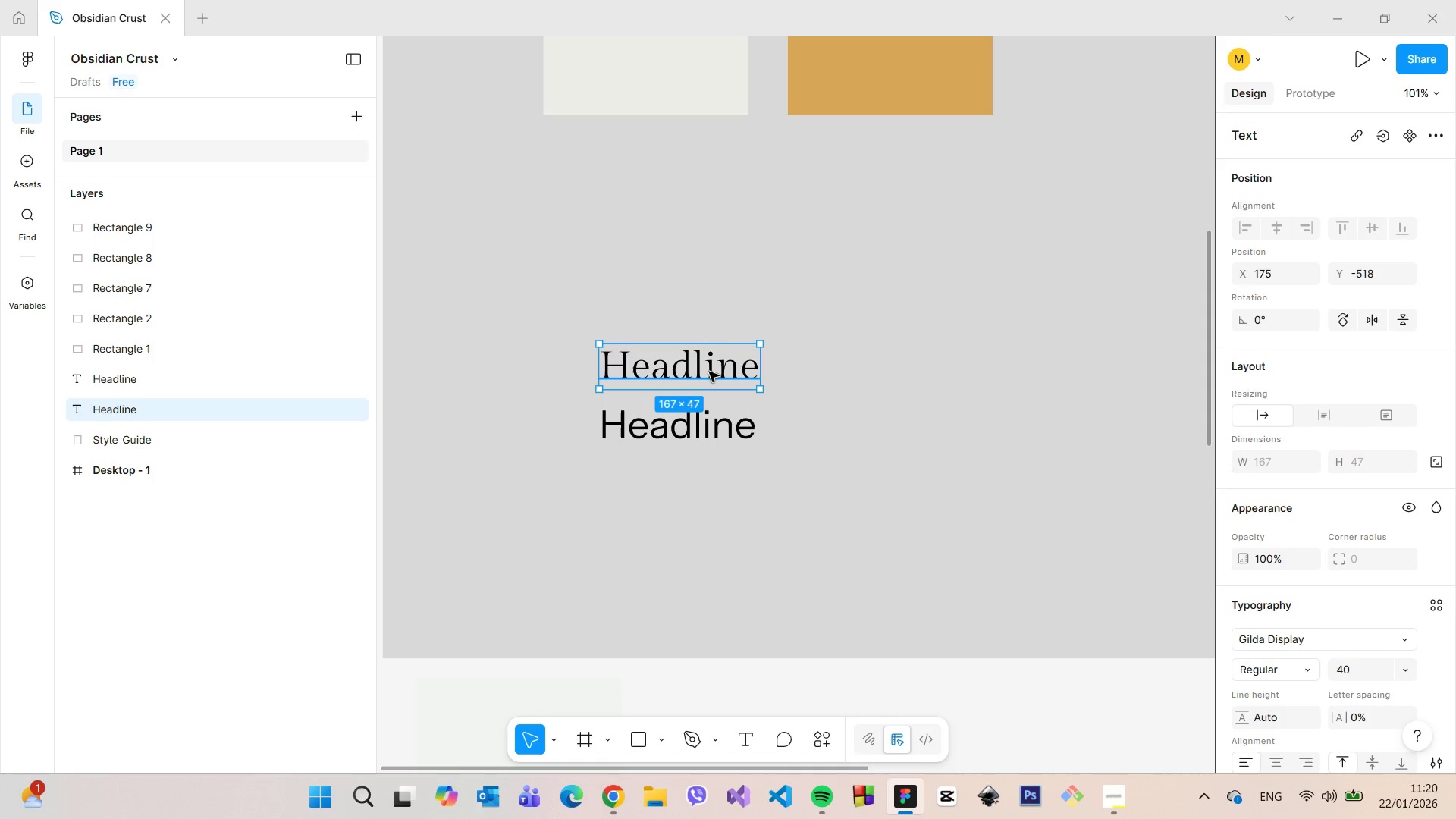 
hold_key(key=AltLeft, duration=1.5)
left_click_drag(start_coordinate=[709, 372], to_coordinate=[707, 306])
 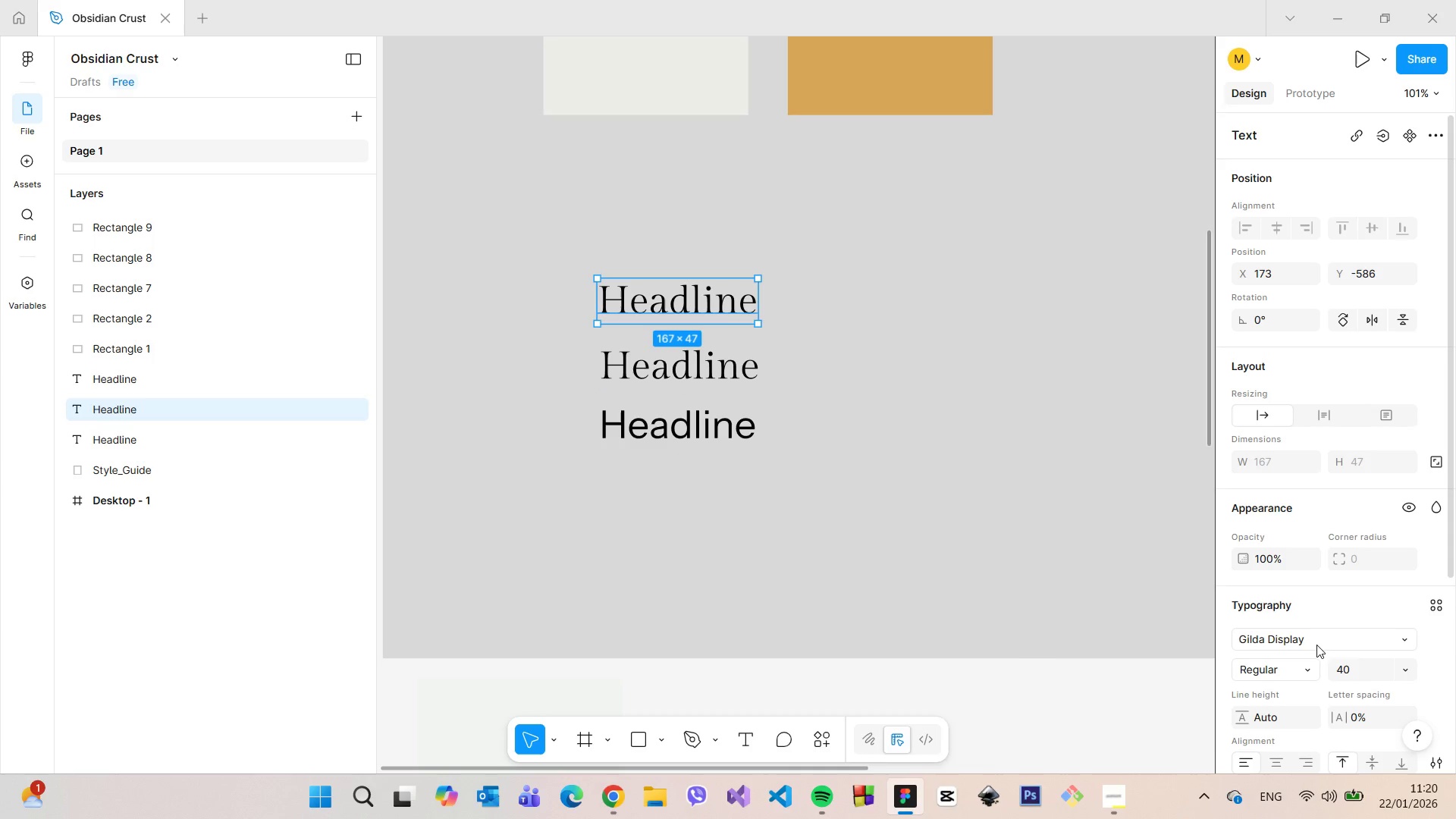 
left_click([1316, 645])
 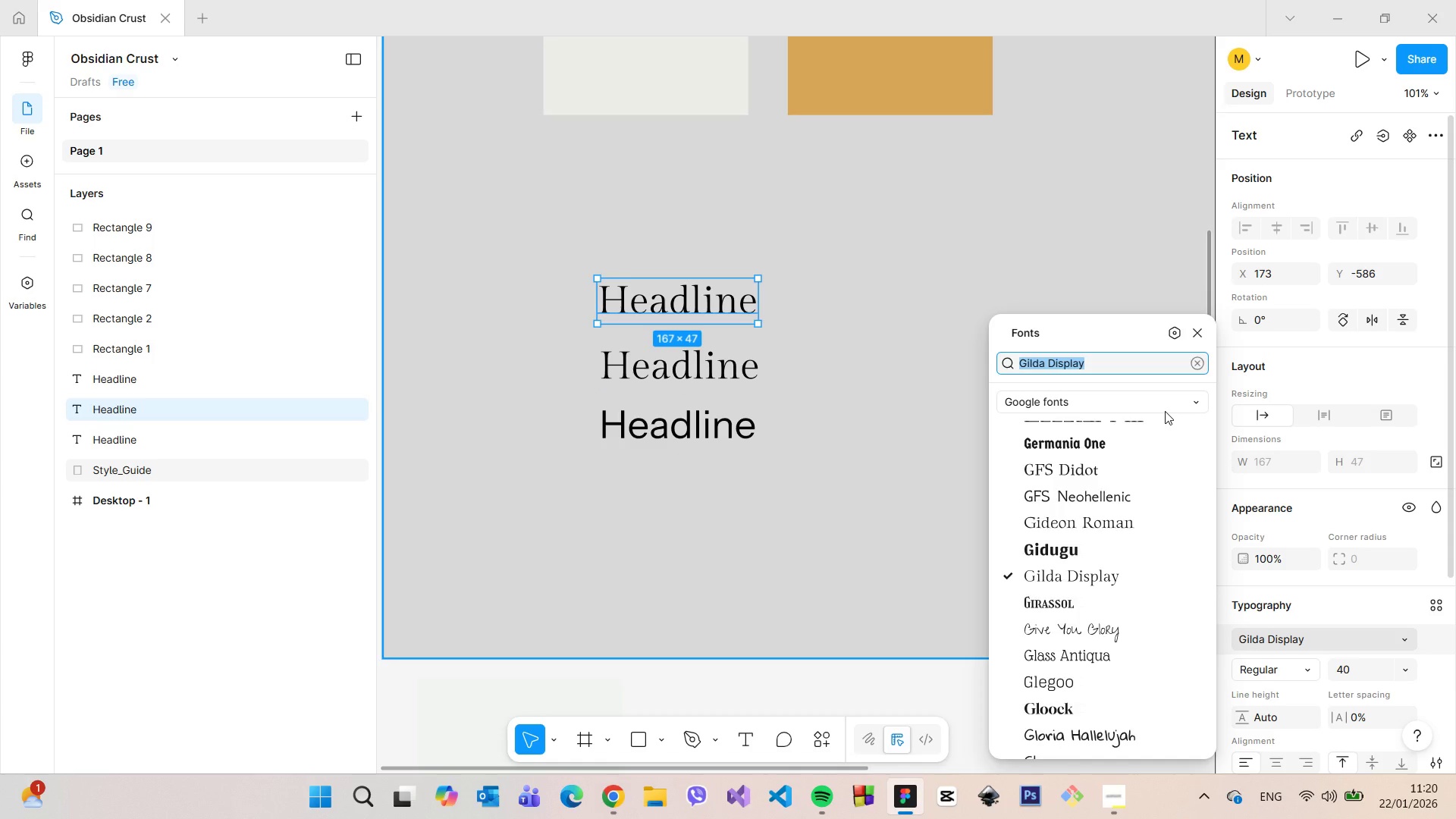 
type(Bodo)
 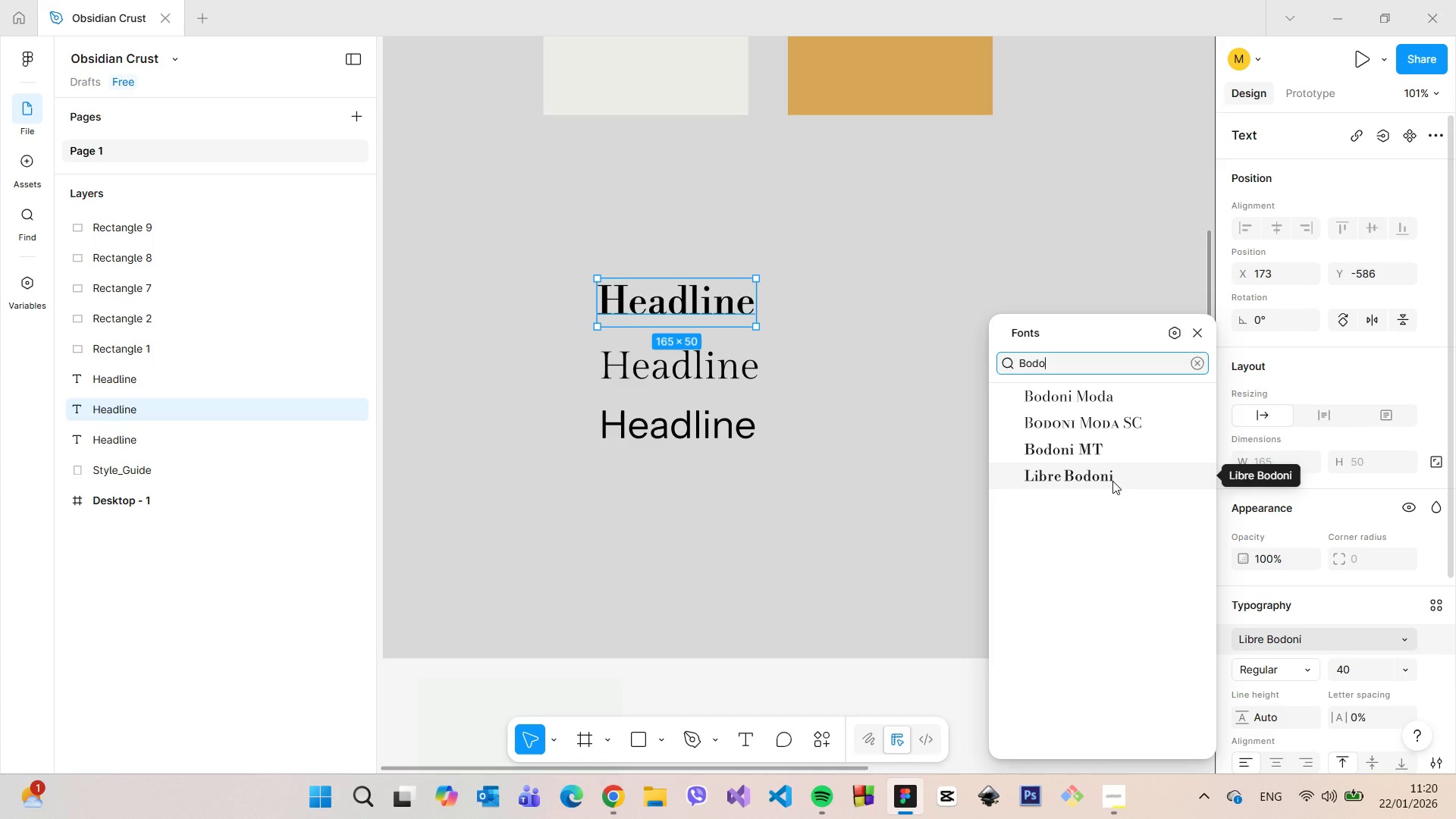 
wait(7.32)
 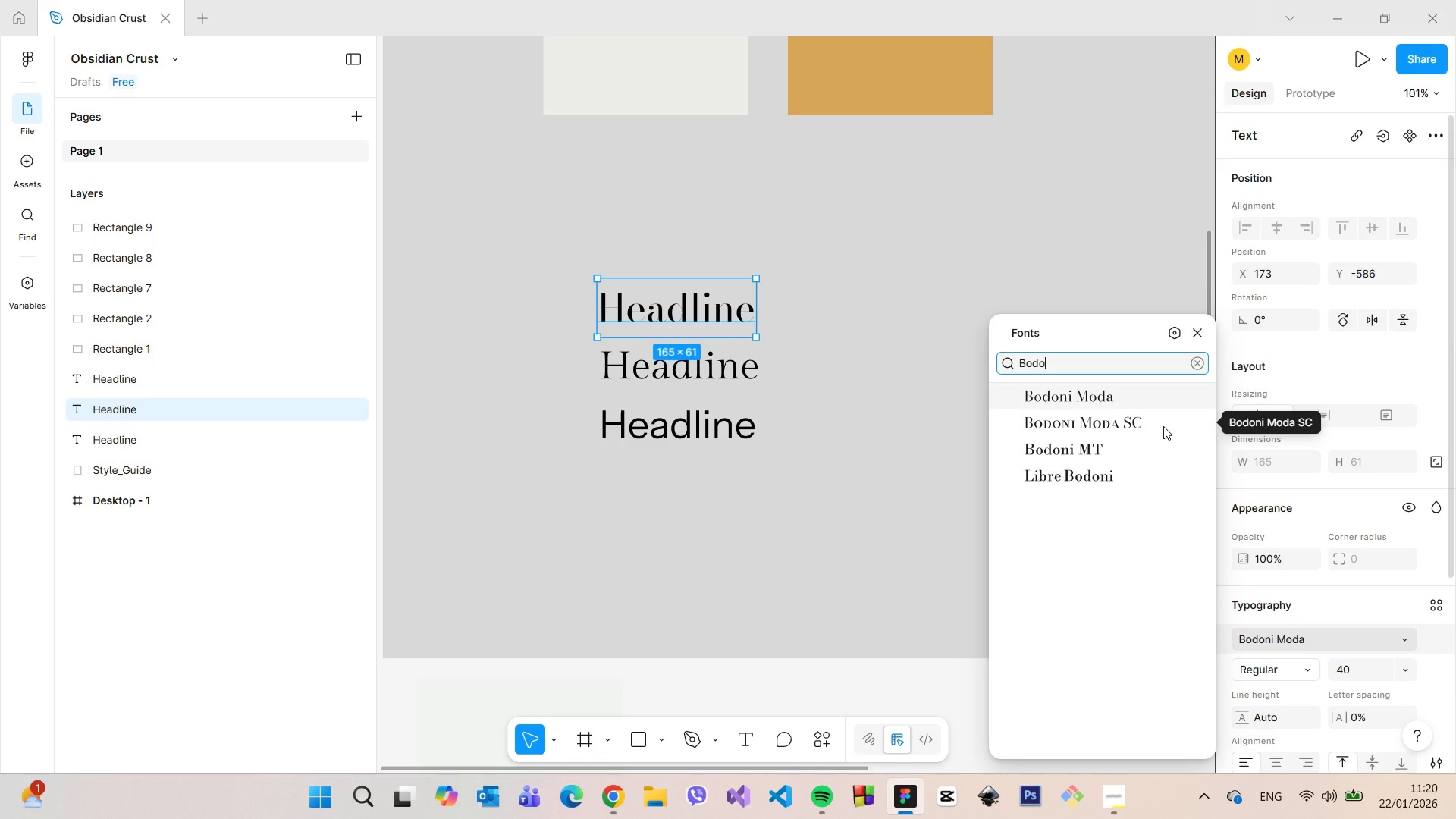 
mouse_move([1115, 397])
 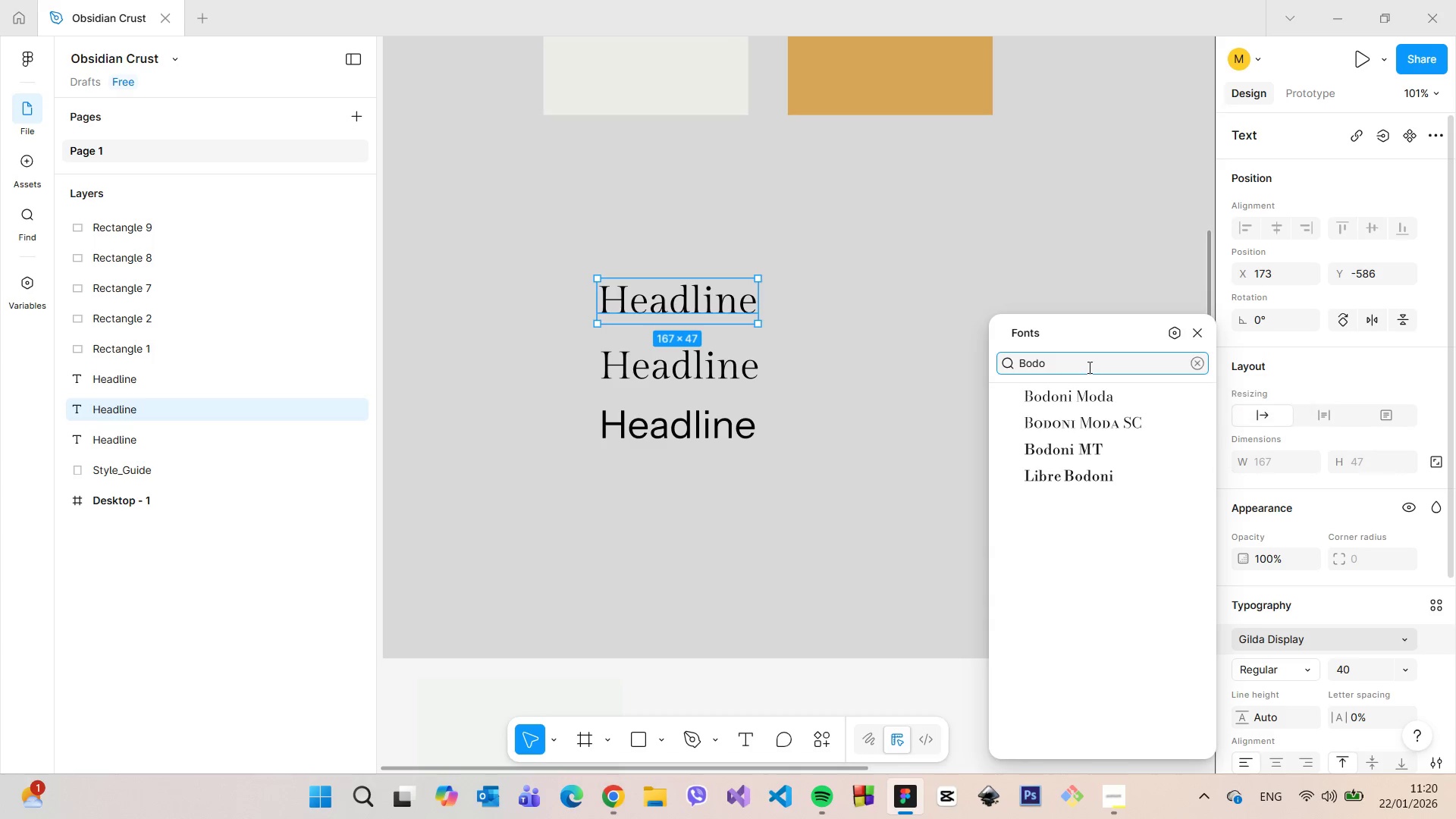 
left_click_drag(start_coordinate=[1088, 367], to_coordinate=[1009, 368])
 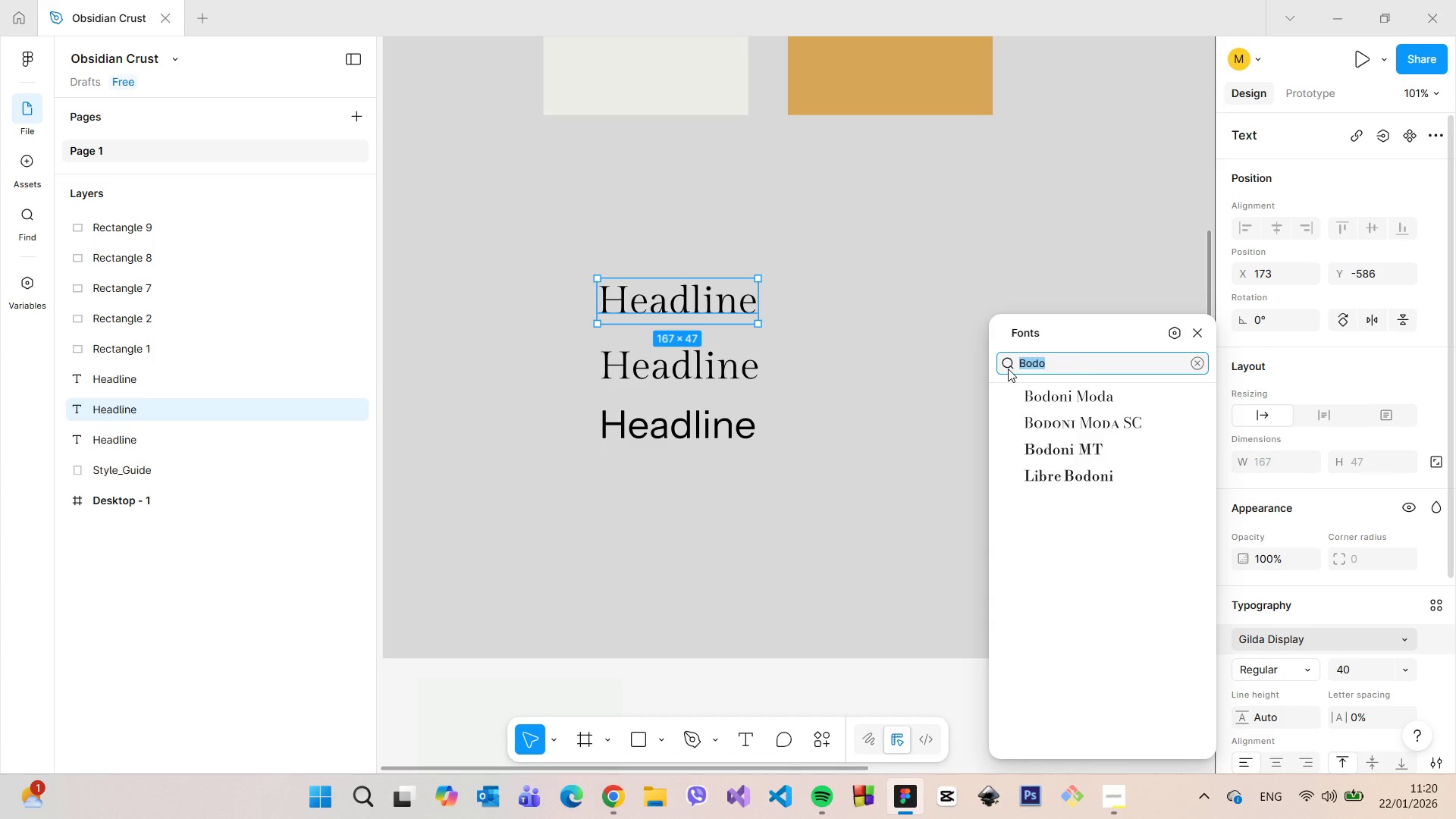 
key(Backspace)
 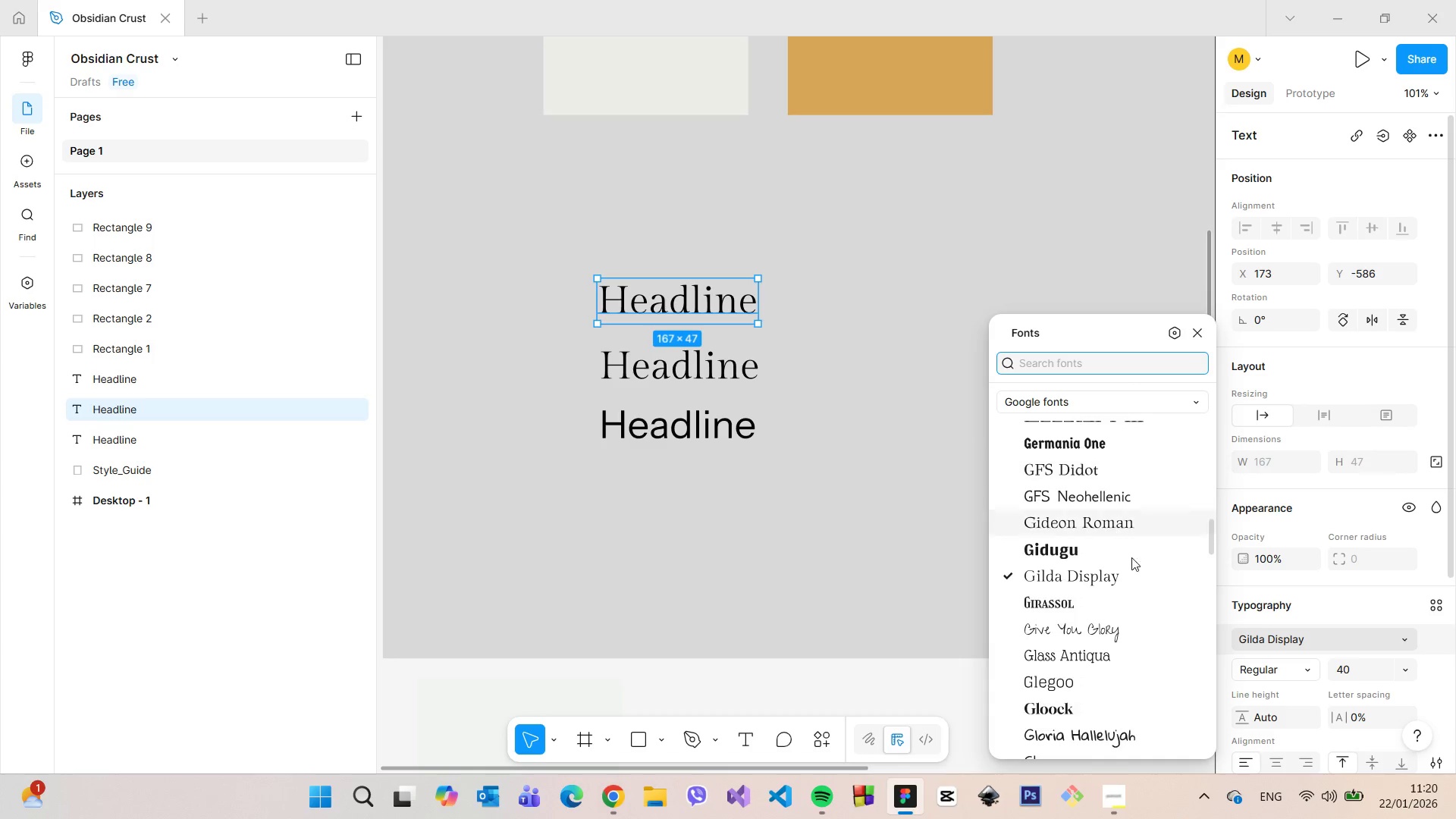 
scroll: coordinate [1094, 570], scroll_direction: up, amount: 11.0
 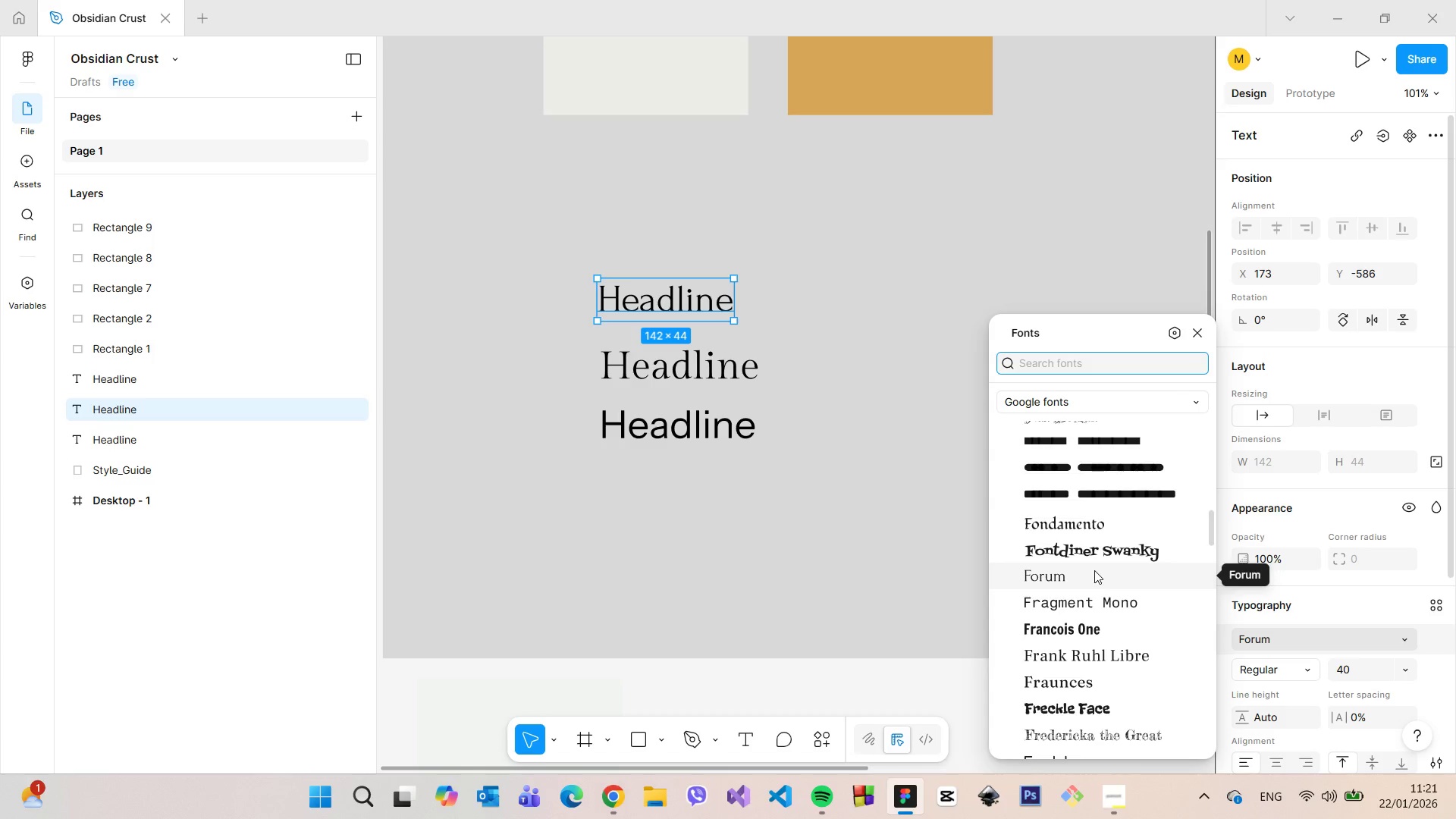 
wait(6.01)
 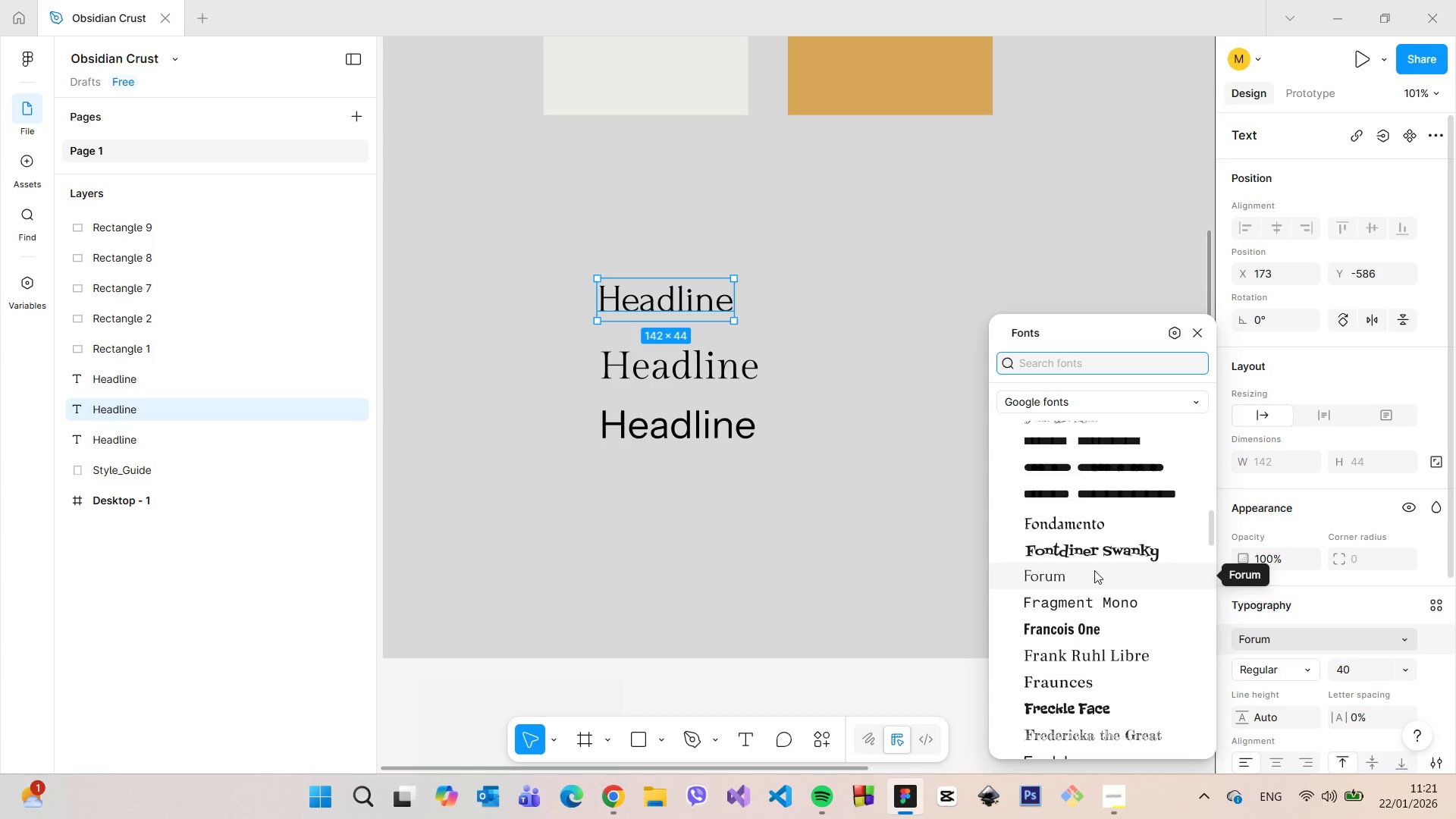 
scroll: coordinate [1094, 570], scroll_direction: up, amount: 3.0
 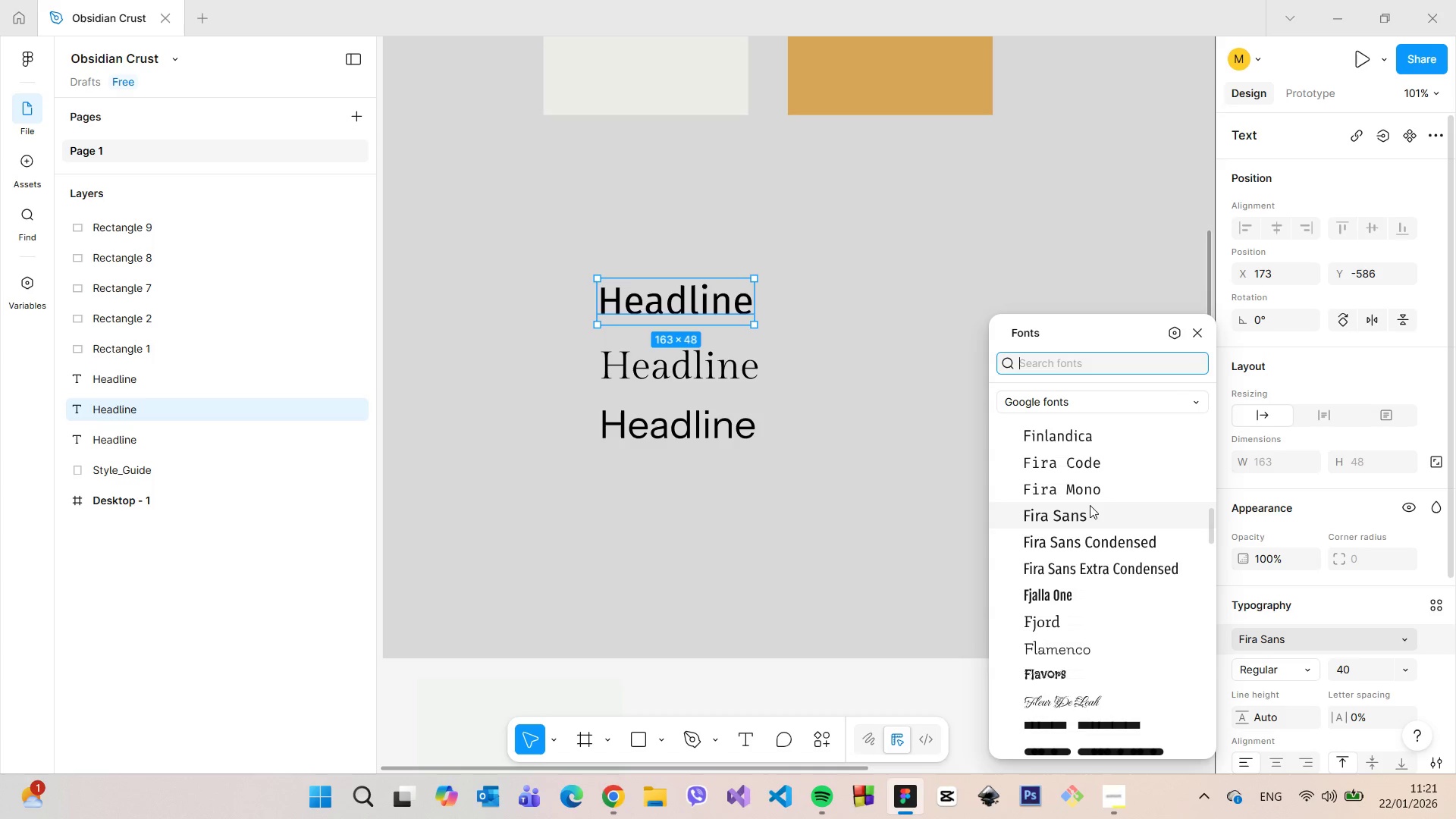 
mouse_move([1116, 540])
 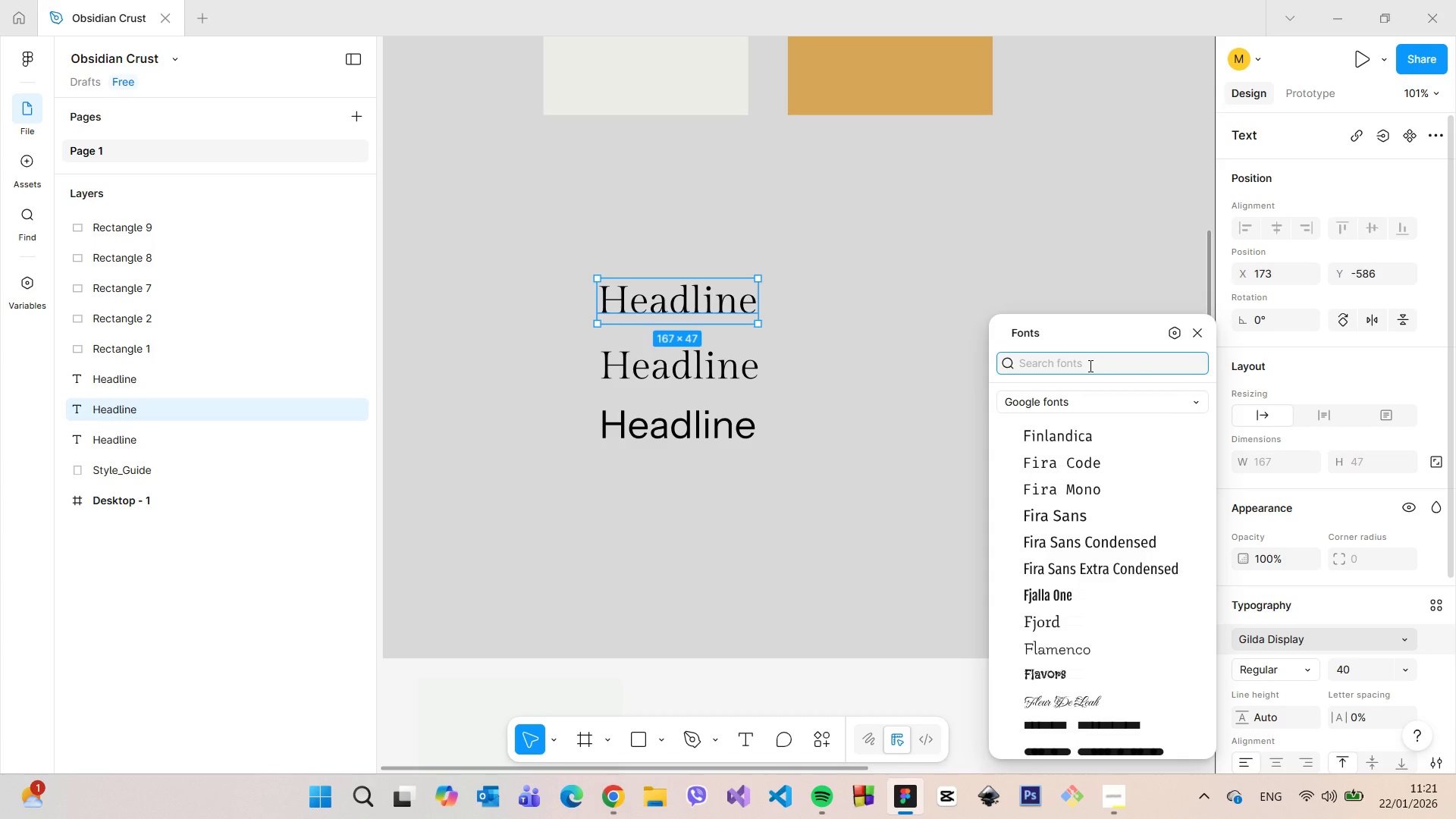 
type(cin)
 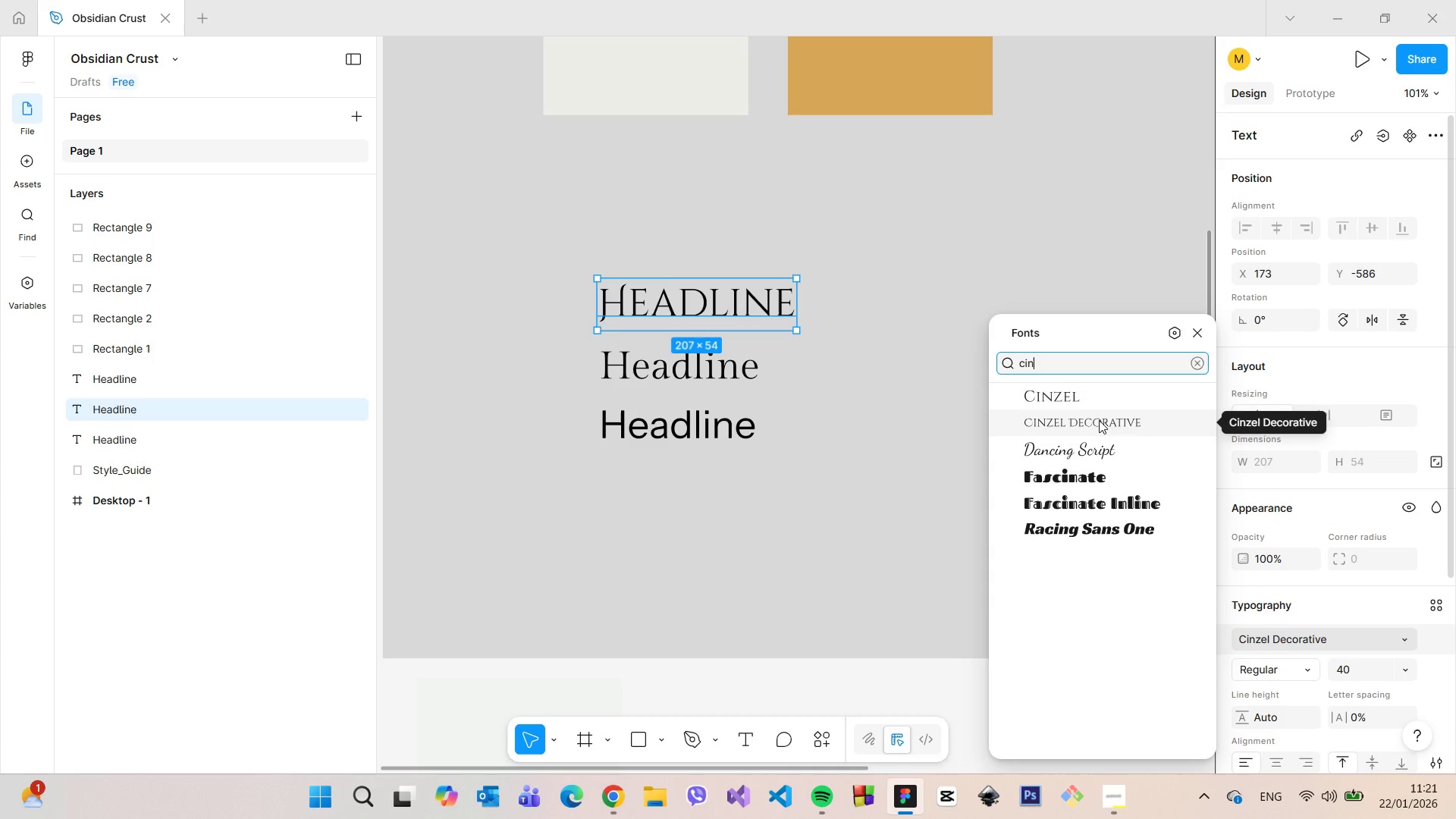 
wait(13.66)
 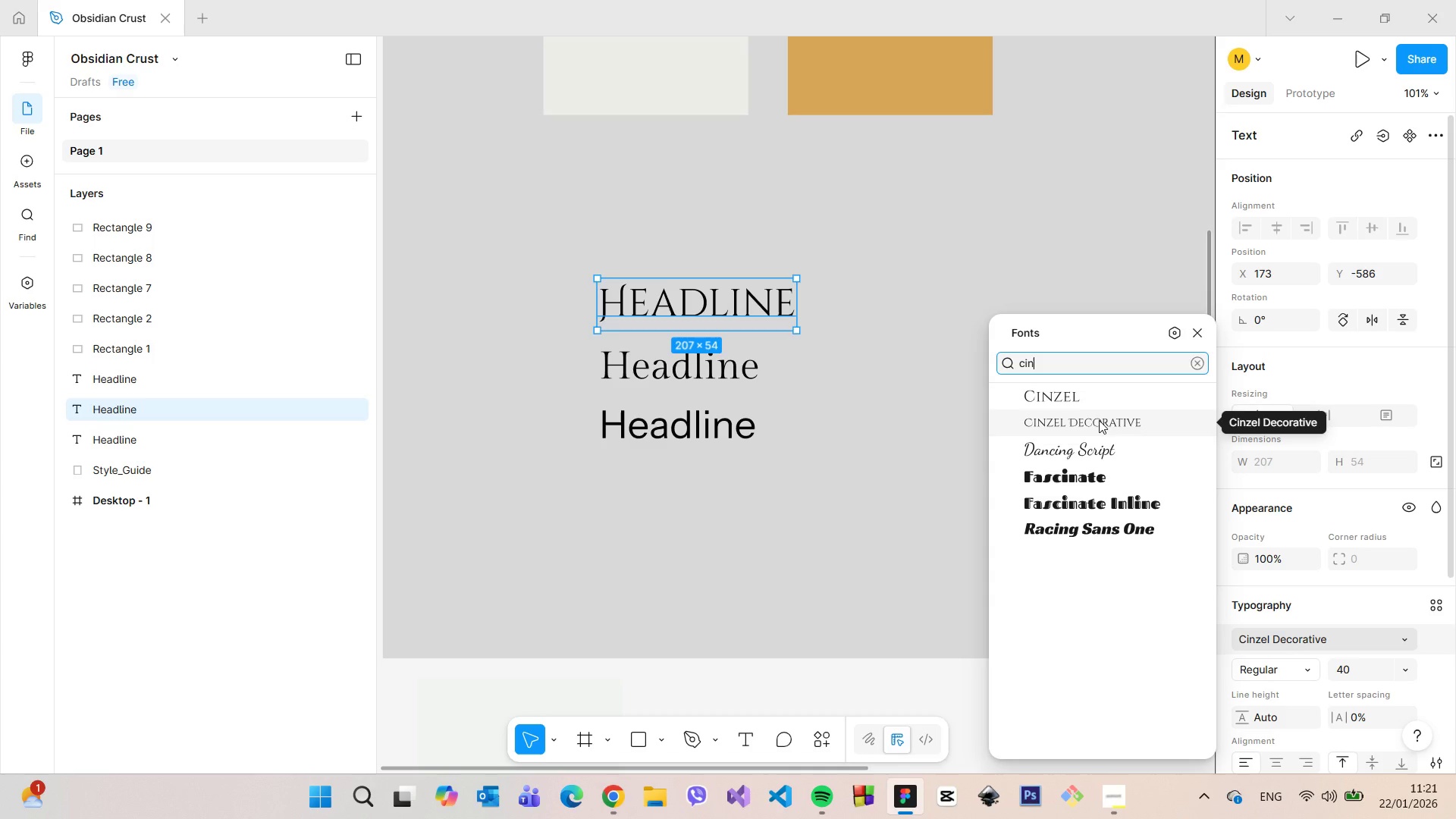 
left_click([1106, 417])
 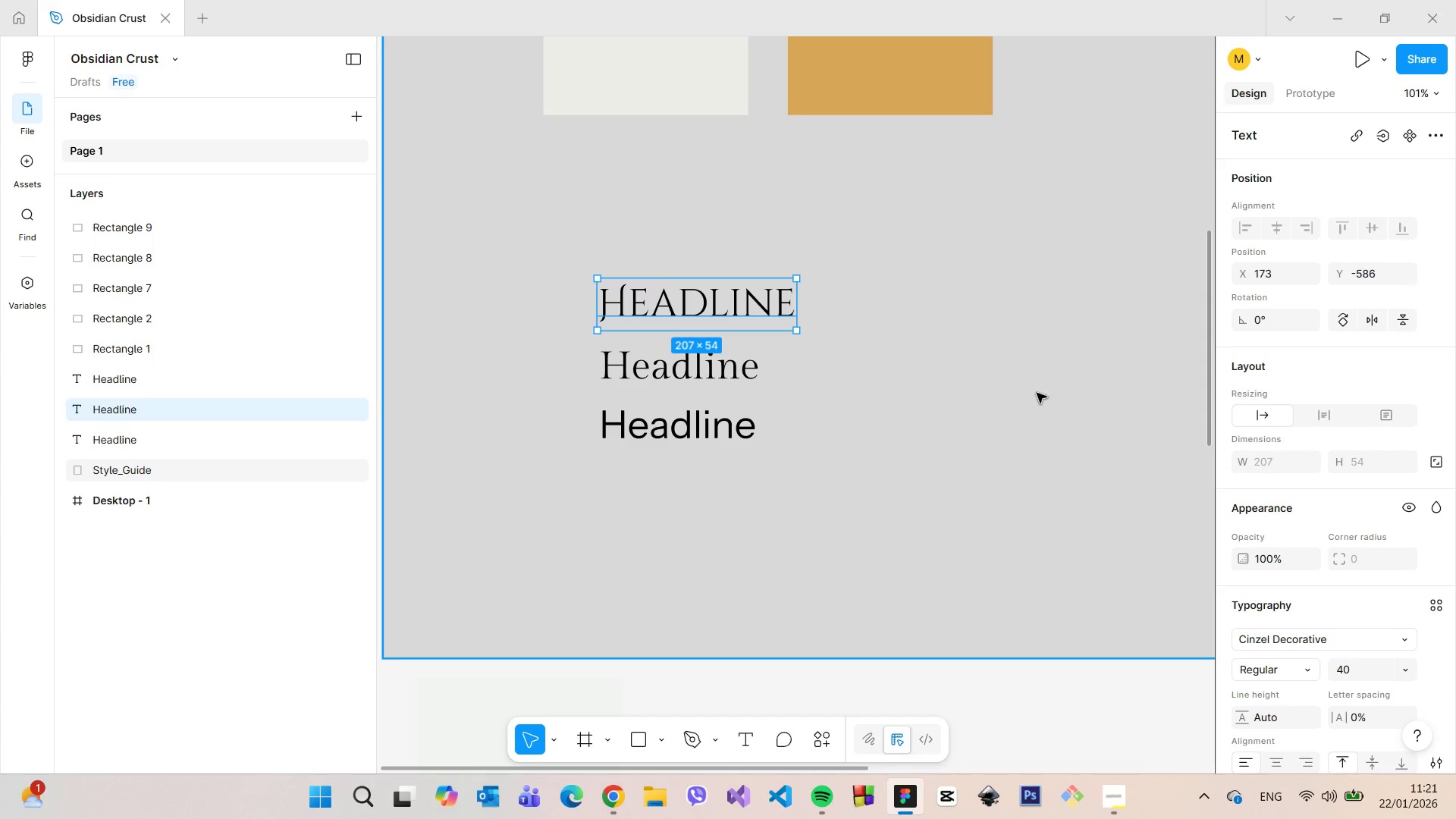 
left_click([1021, 386])
 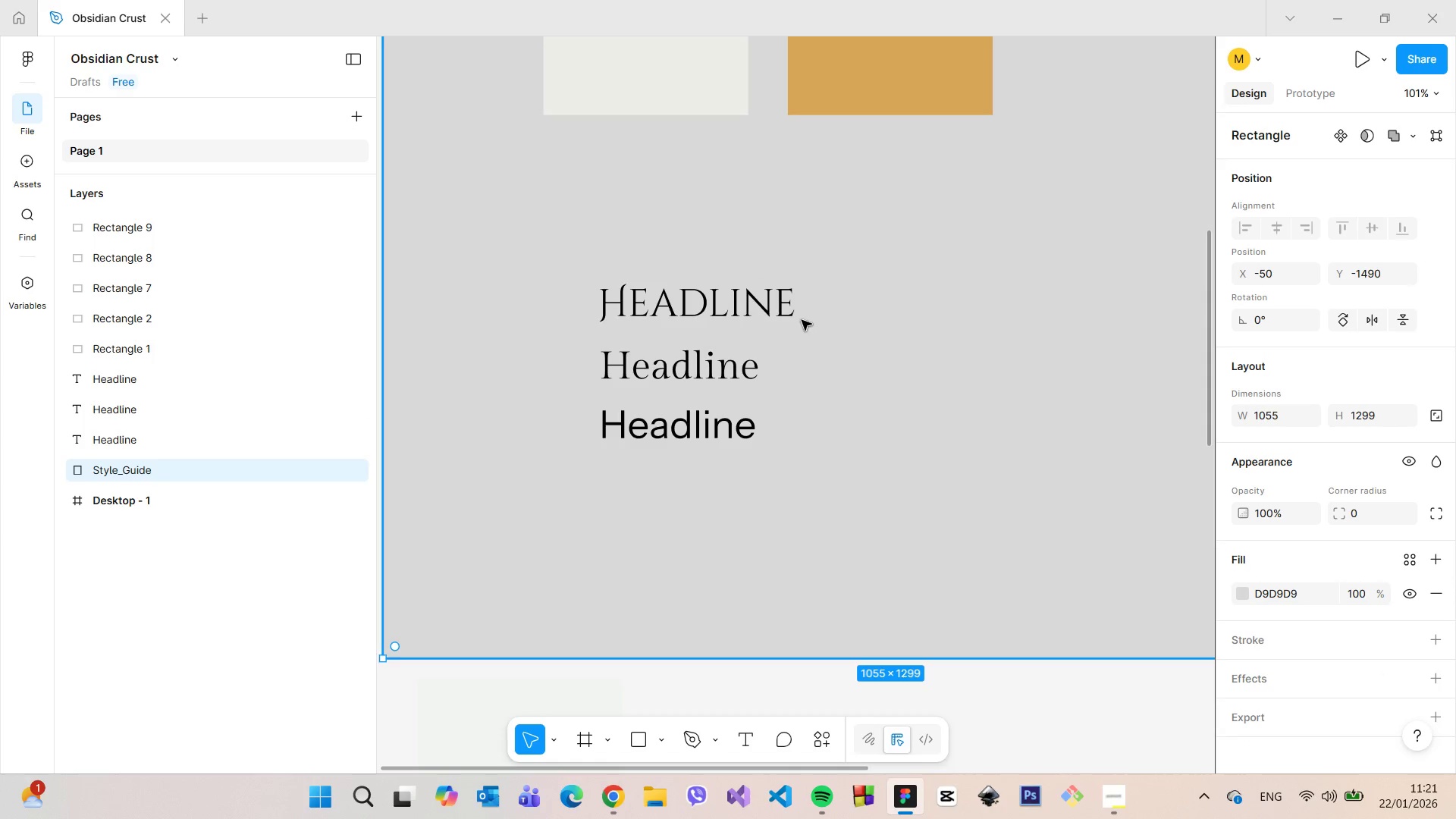 
left_click([776, 304])
 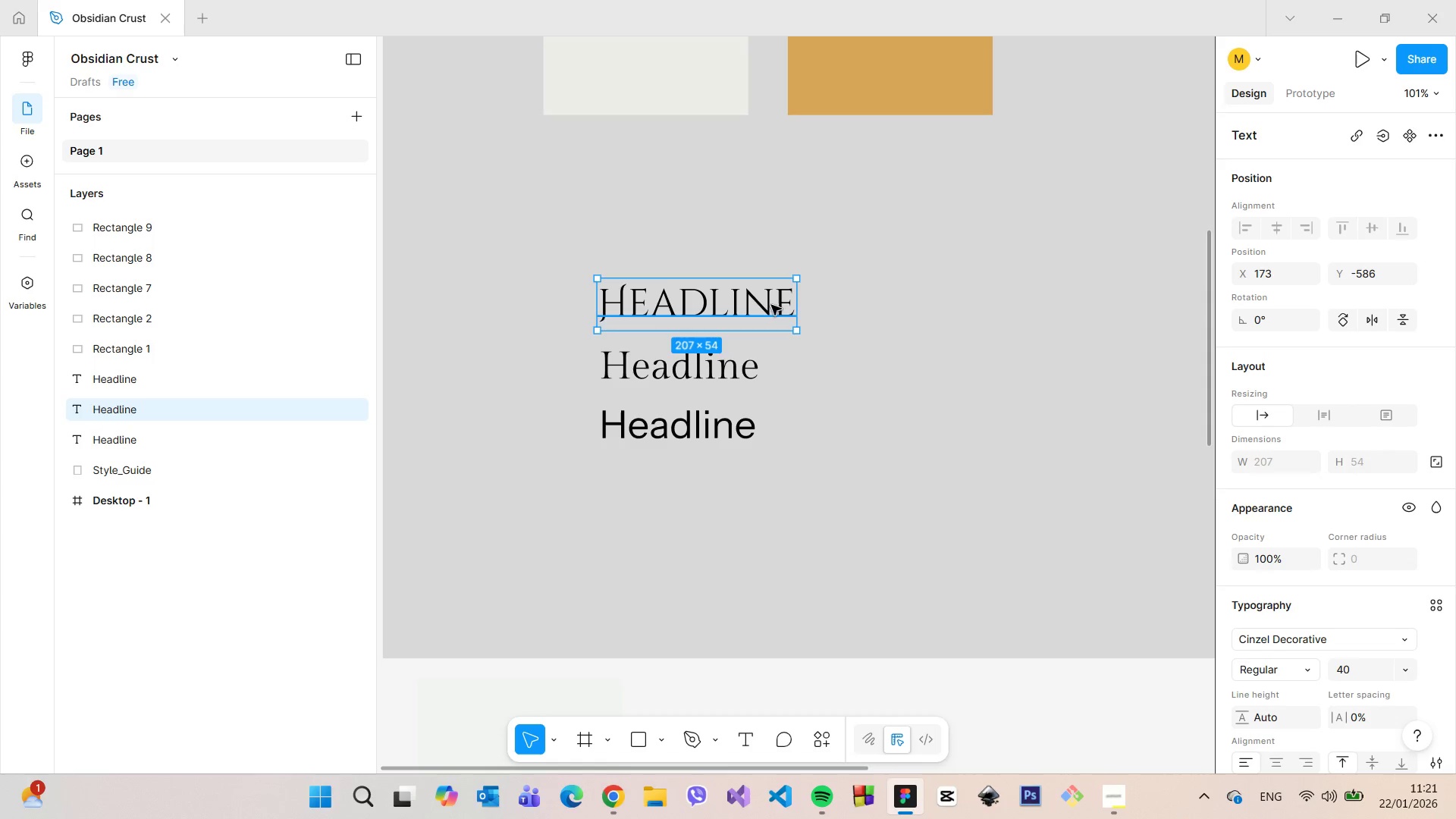 
hold_key(key=AltLeft, duration=1.28)
left_click_drag(start_coordinate=[758, 305], to_coordinate=[758, 235])
 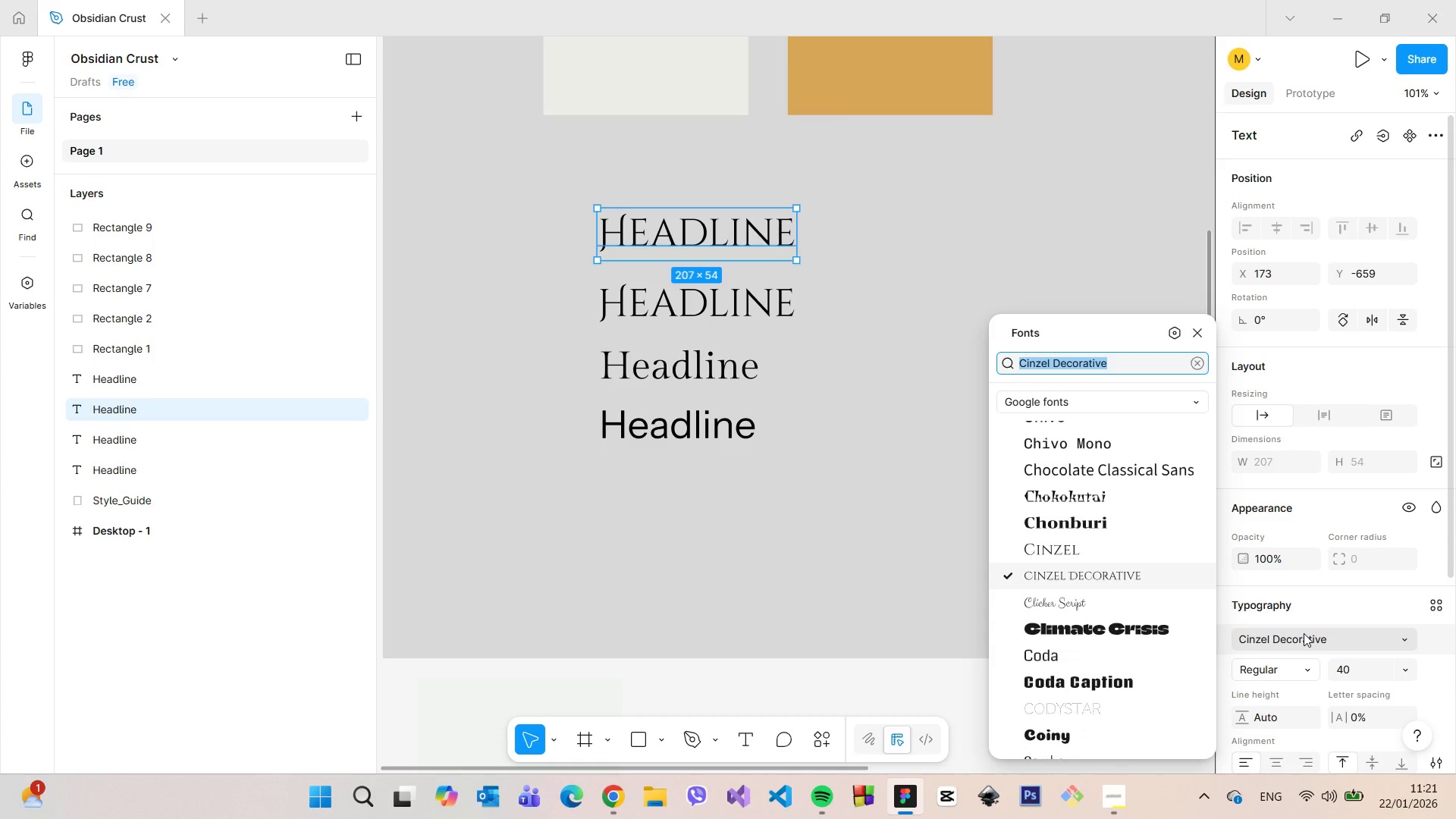 
type(Playfr)
key(Backspace)
 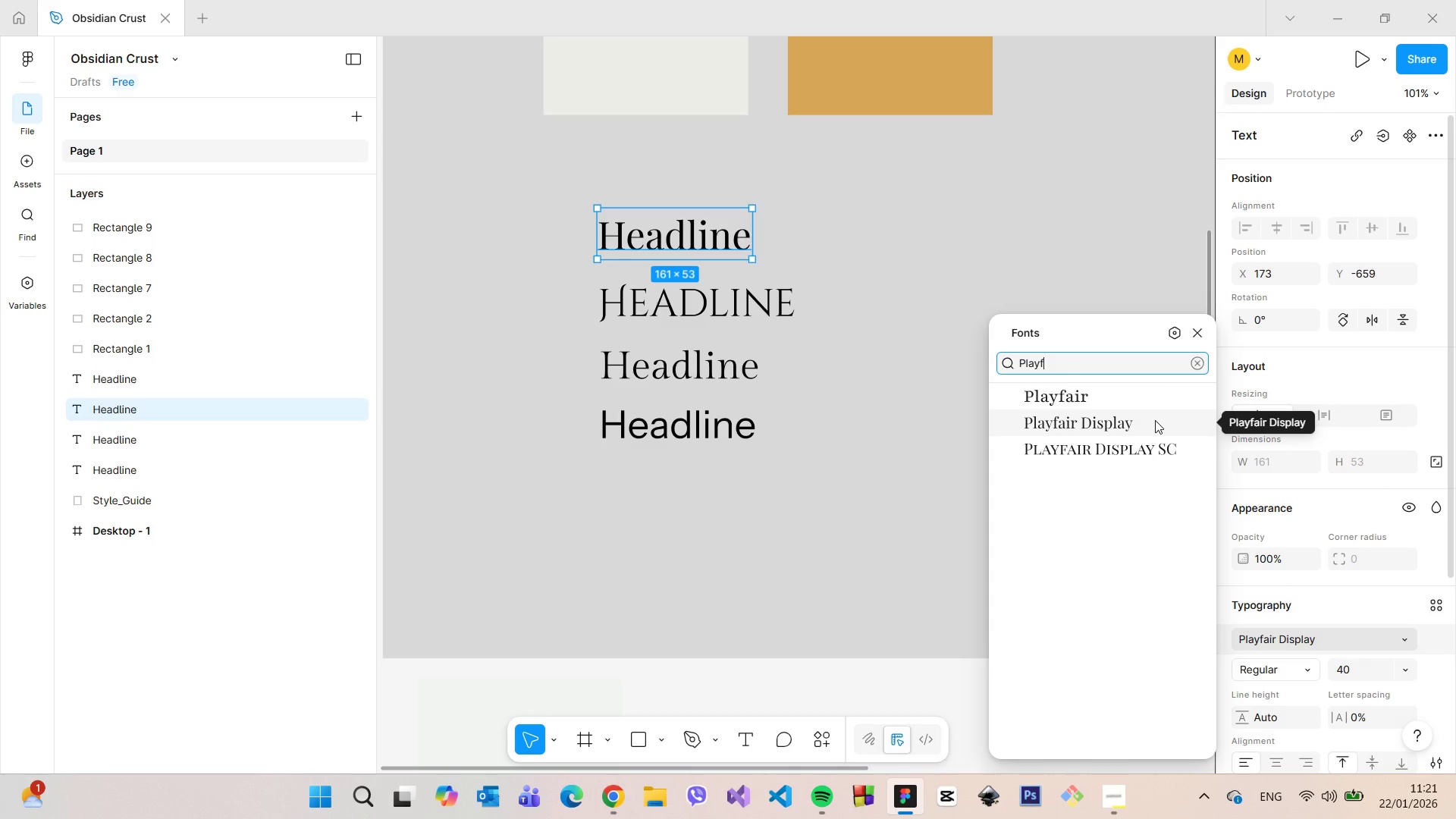 
wait(5.84)
 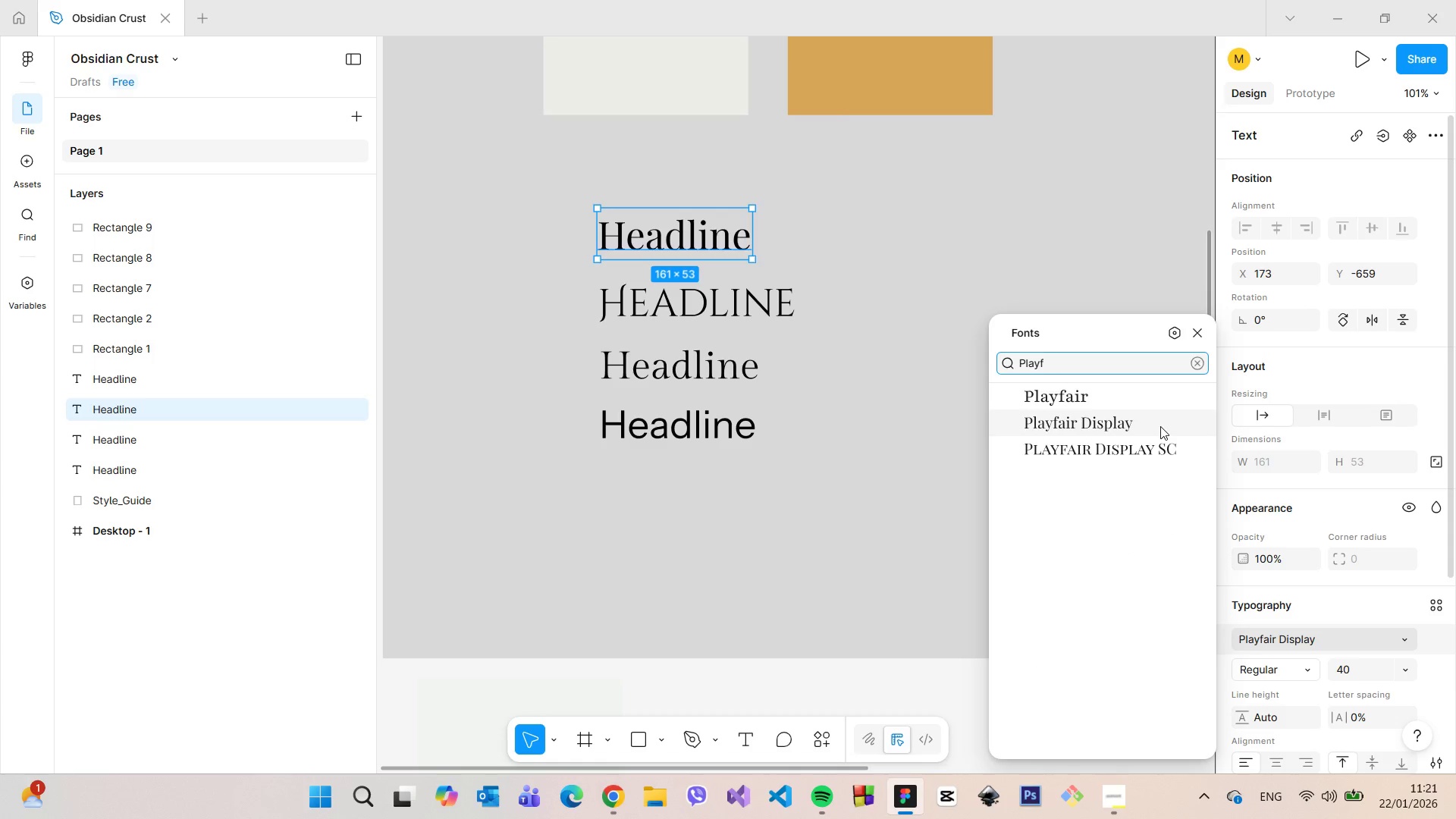 
mouse_move([1131, 397])
 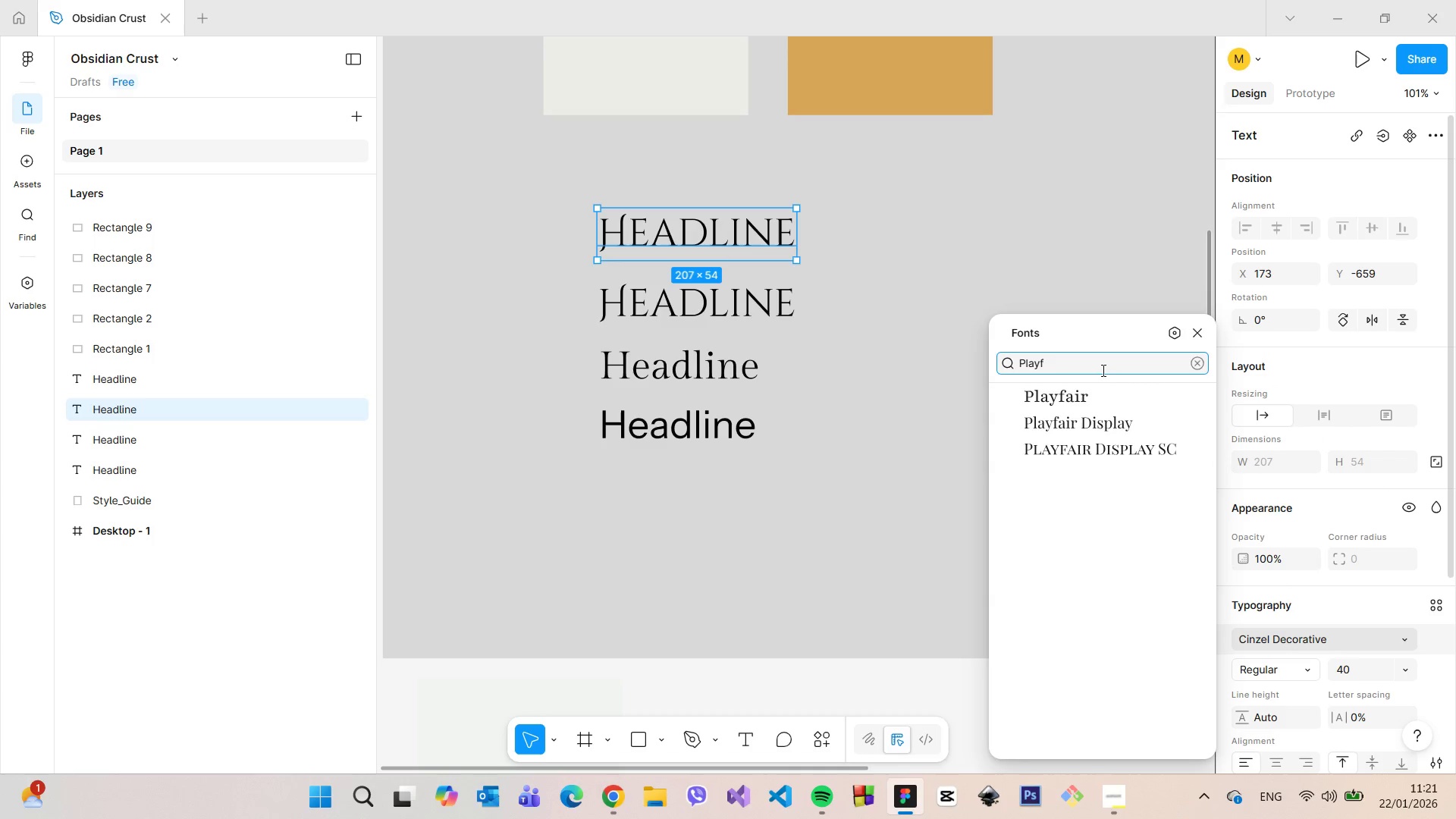 
left_click_drag(start_coordinate=[1097, 369], to_coordinate=[1012, 367])
 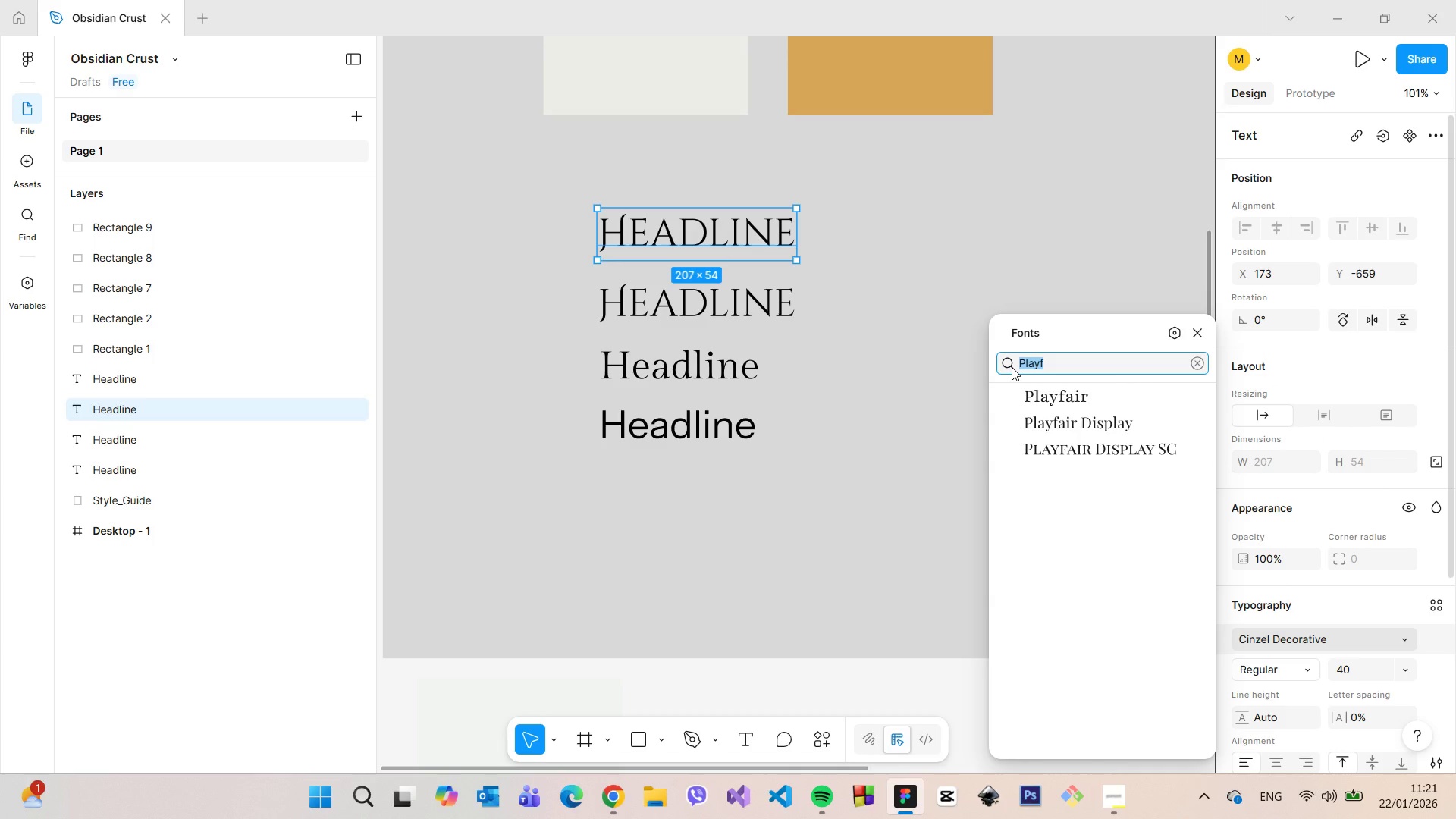 
type(prat)
 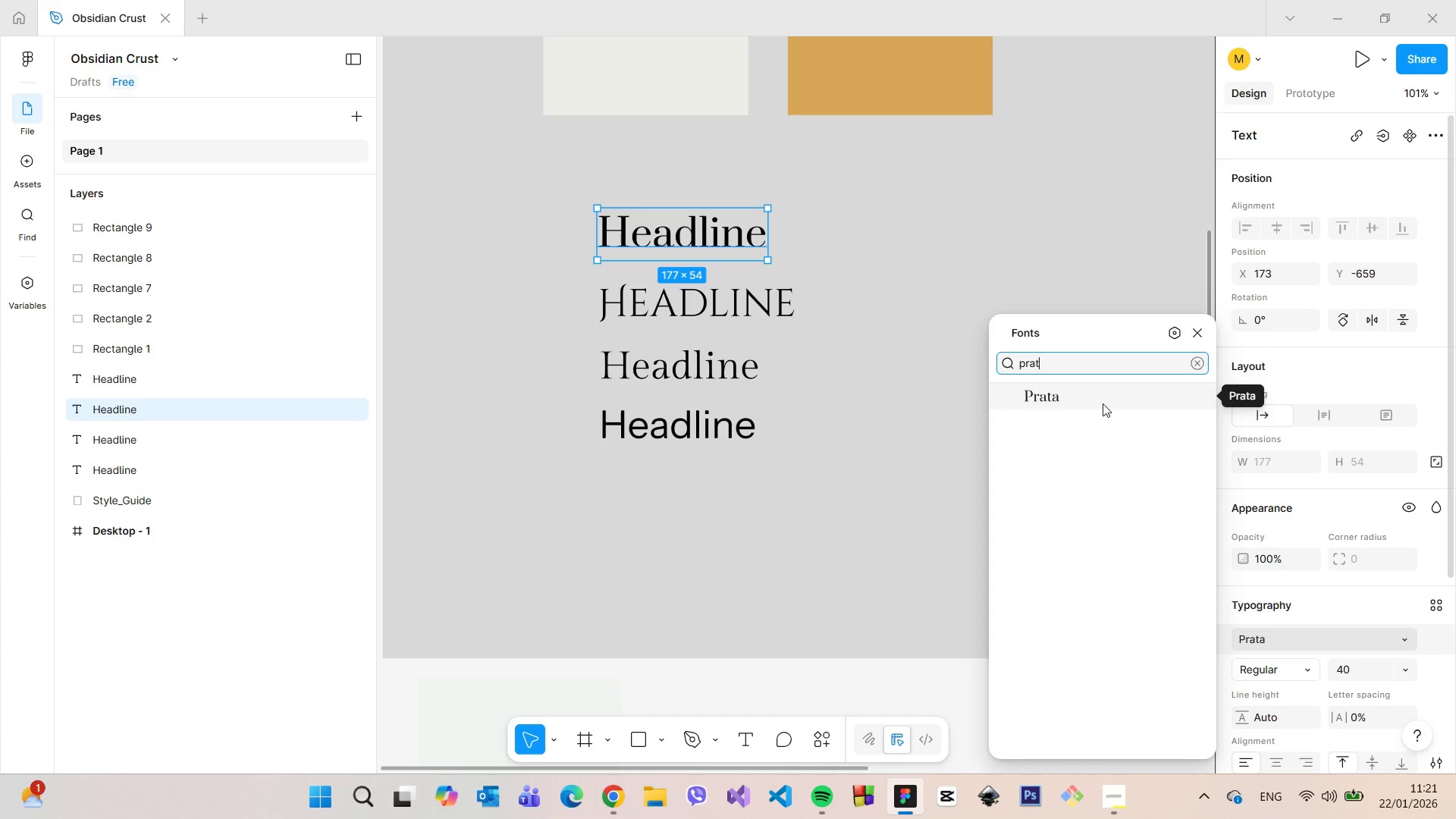 
left_click_drag(start_coordinate=[1061, 364], to_coordinate=[1002, 374])
 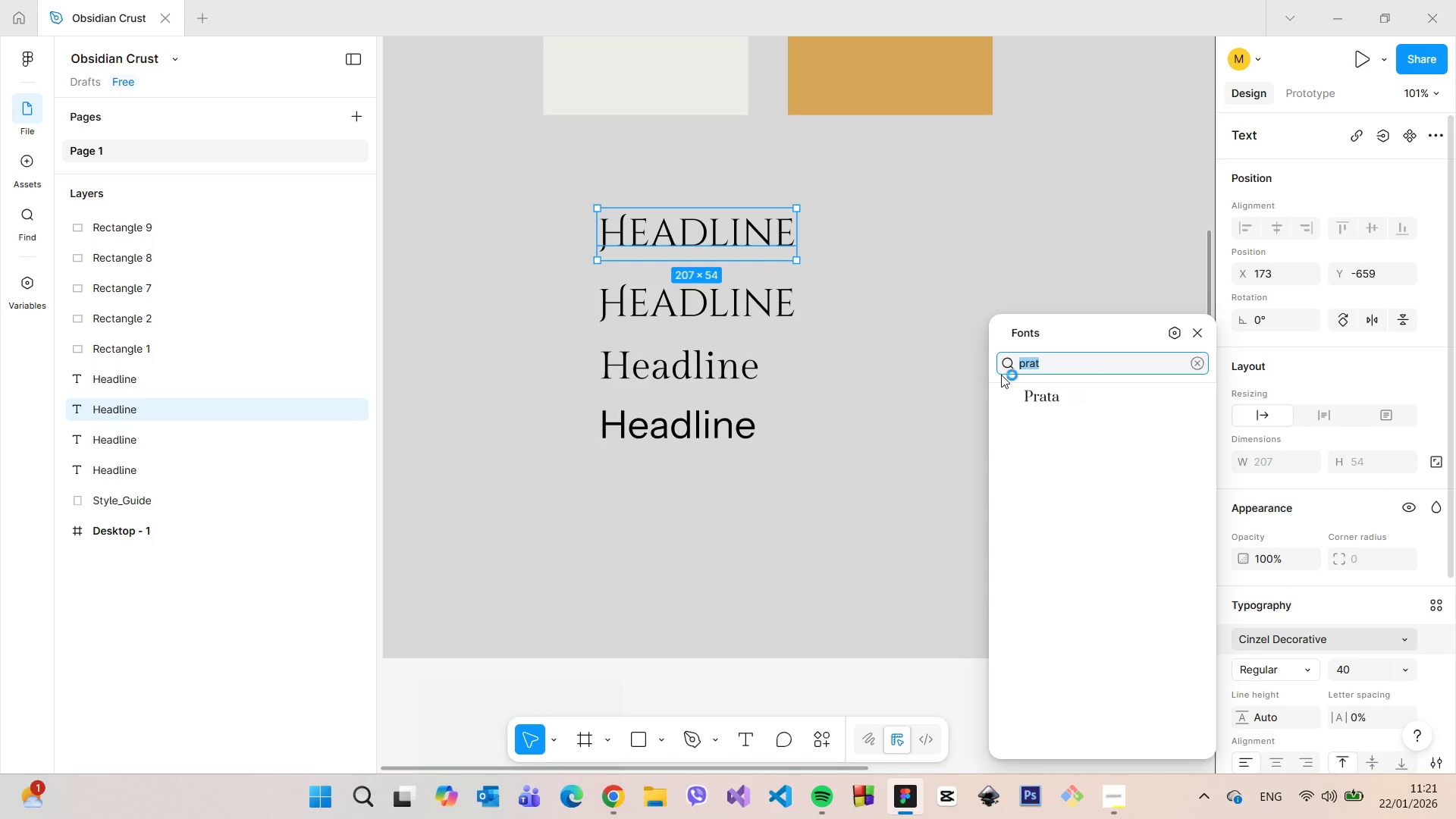 
type(fraun)
 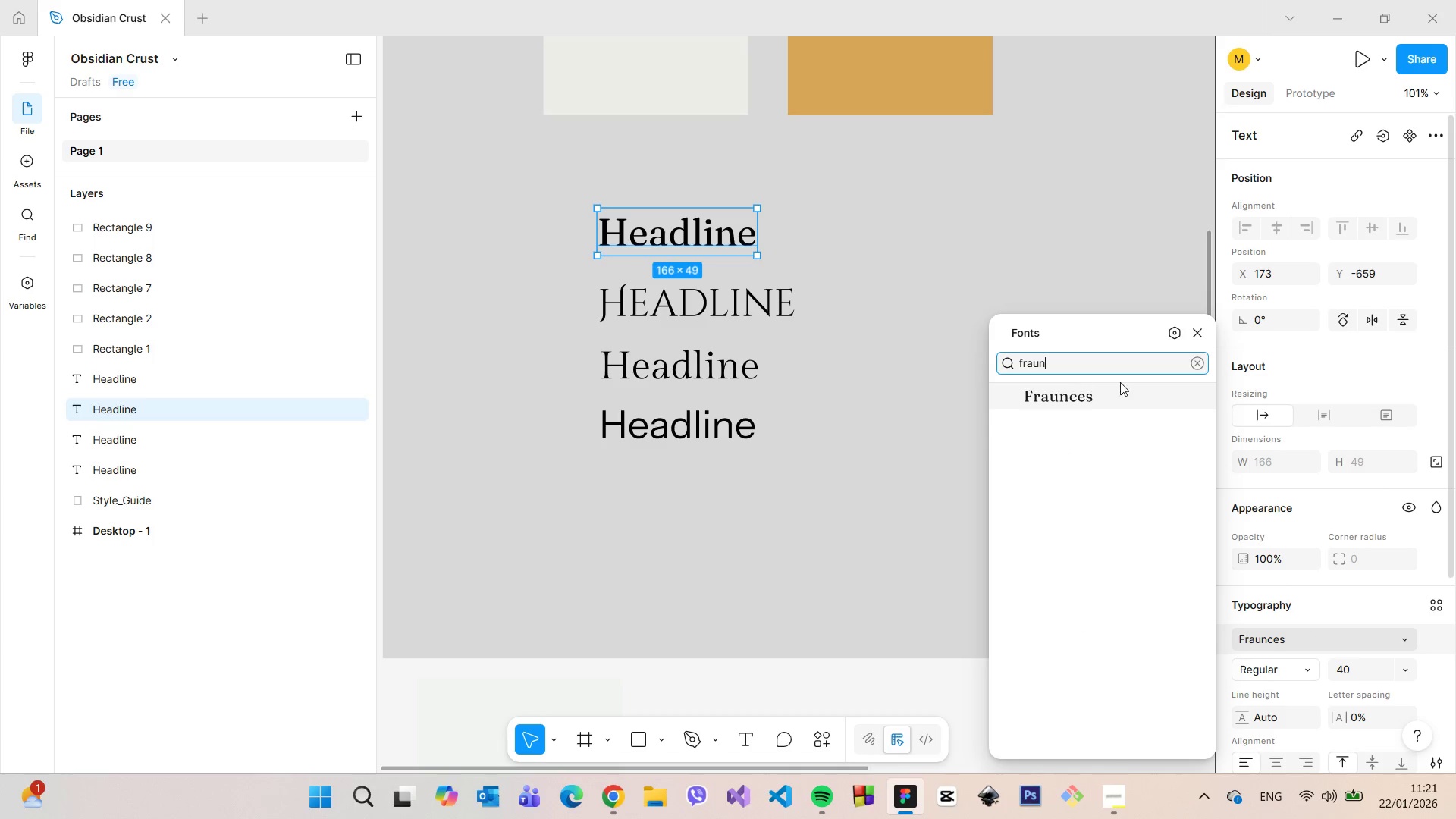 
key(Backspace)
key(Backspace)
key(Backspace)
key(Backspace)
key(Backspace)
type(itali)
 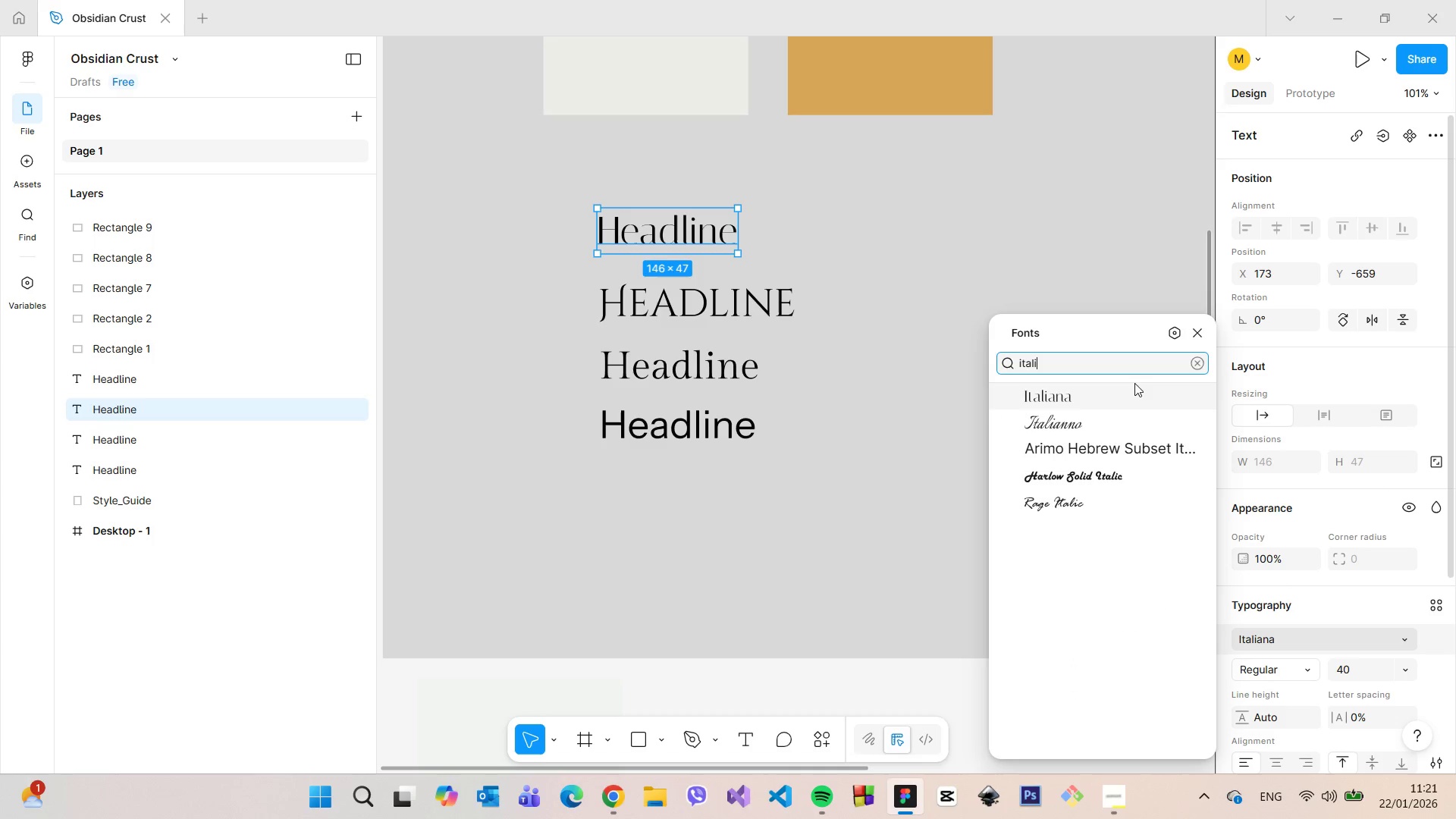 
mouse_move([1108, 406])
 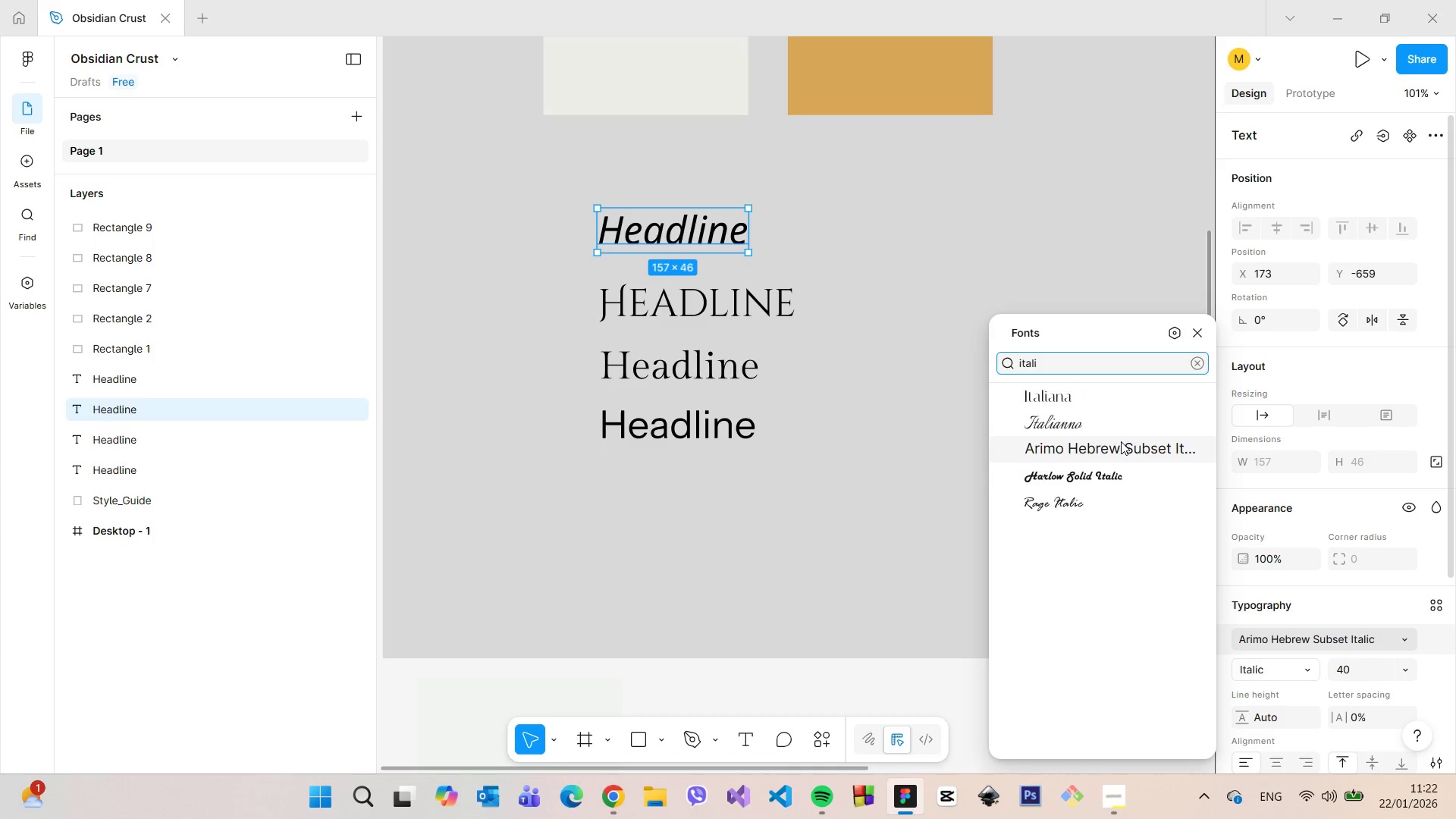 
left_click_drag(start_coordinate=[1094, 368], to_coordinate=[1003, 364])
 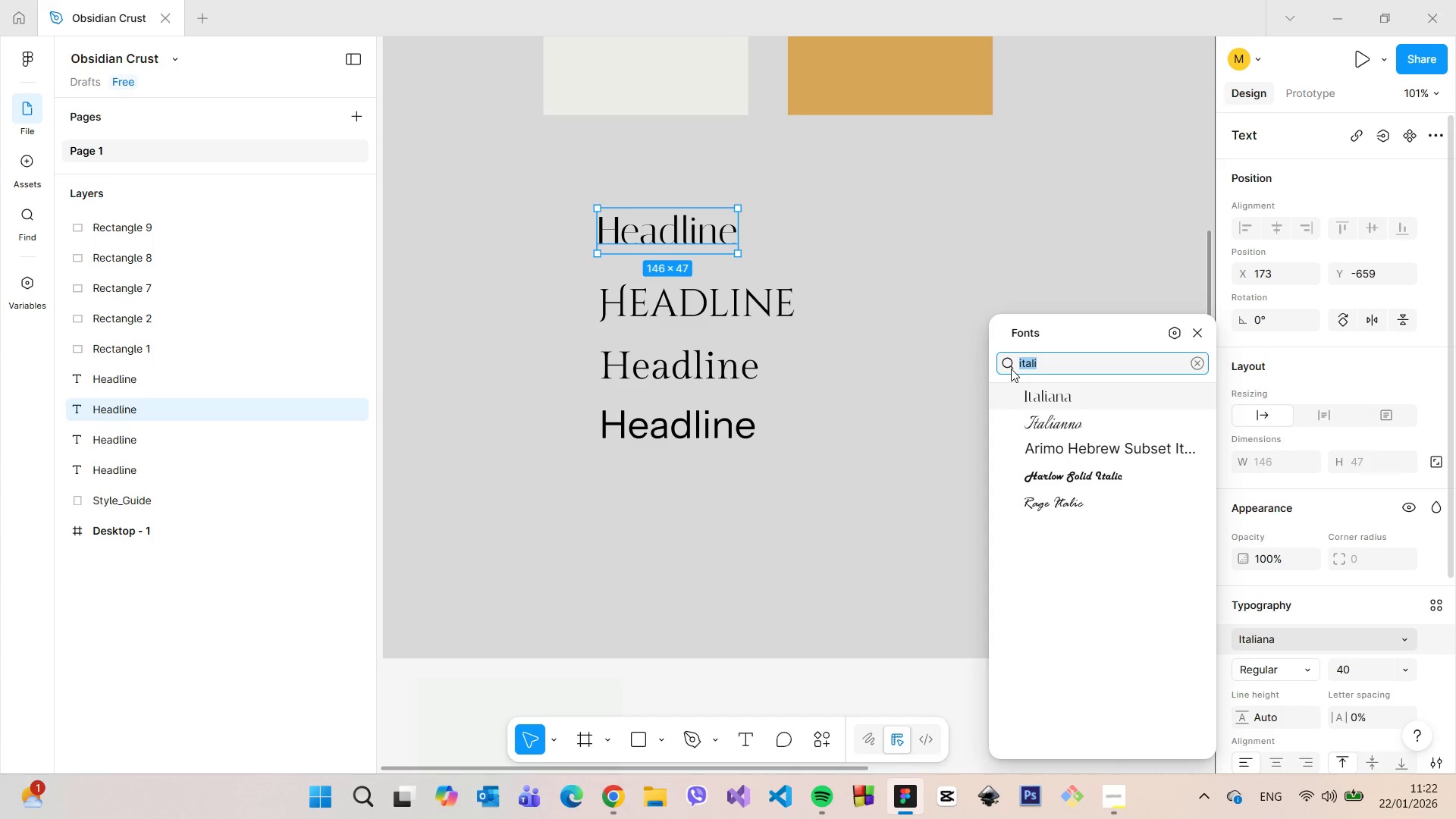 
type(philo)
 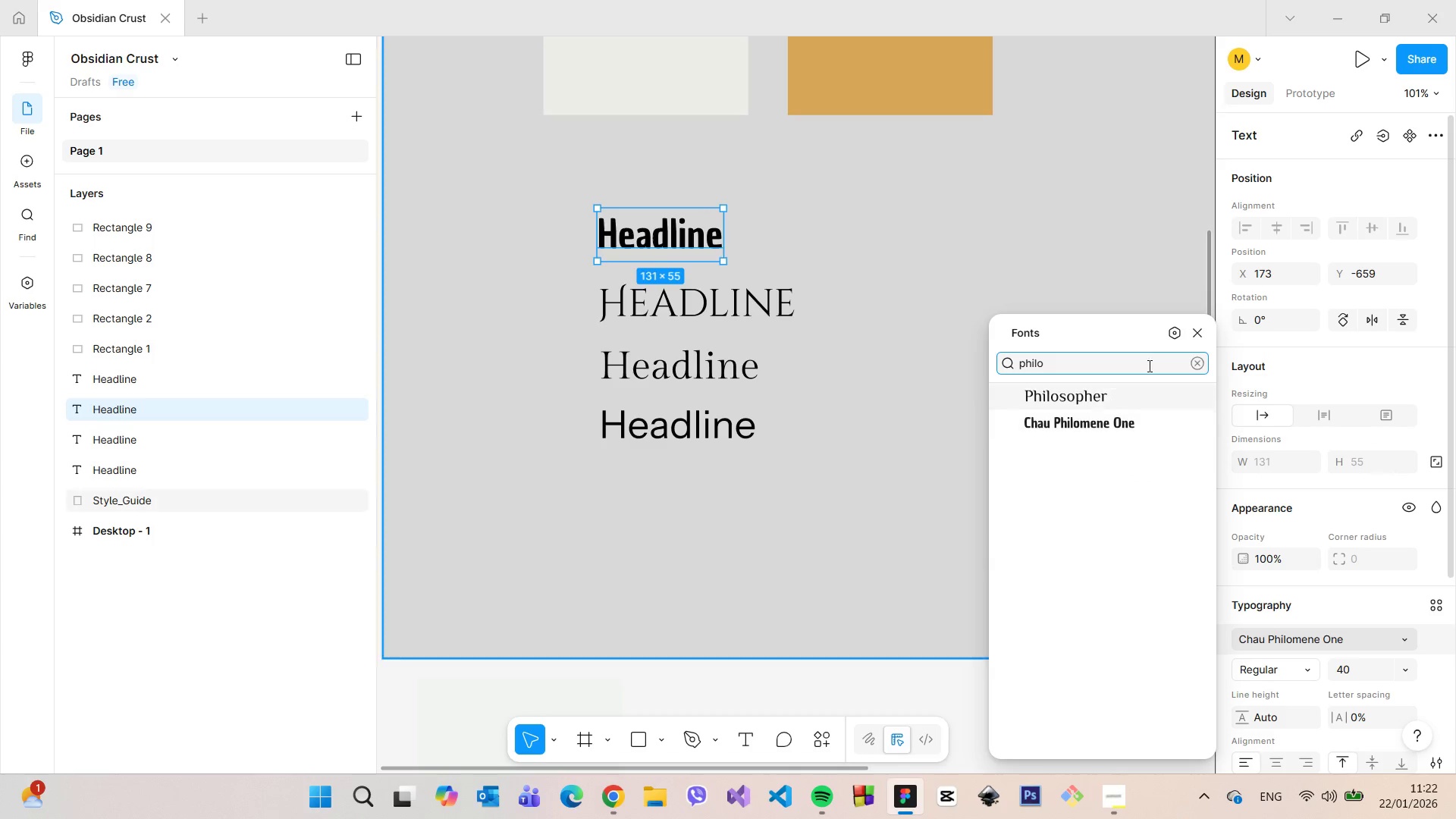 
left_click([1197, 327])
 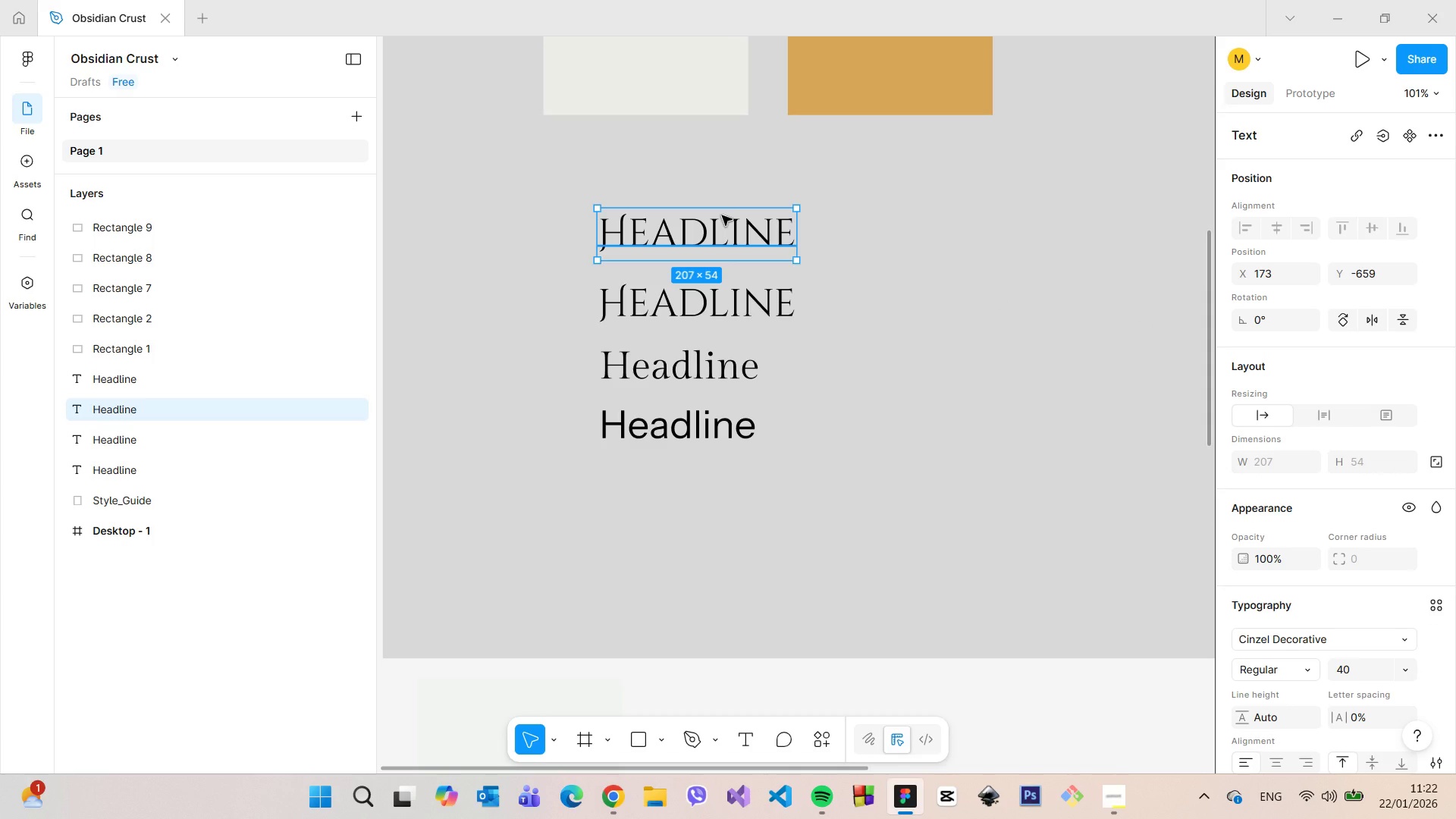 
key(Backspace)
 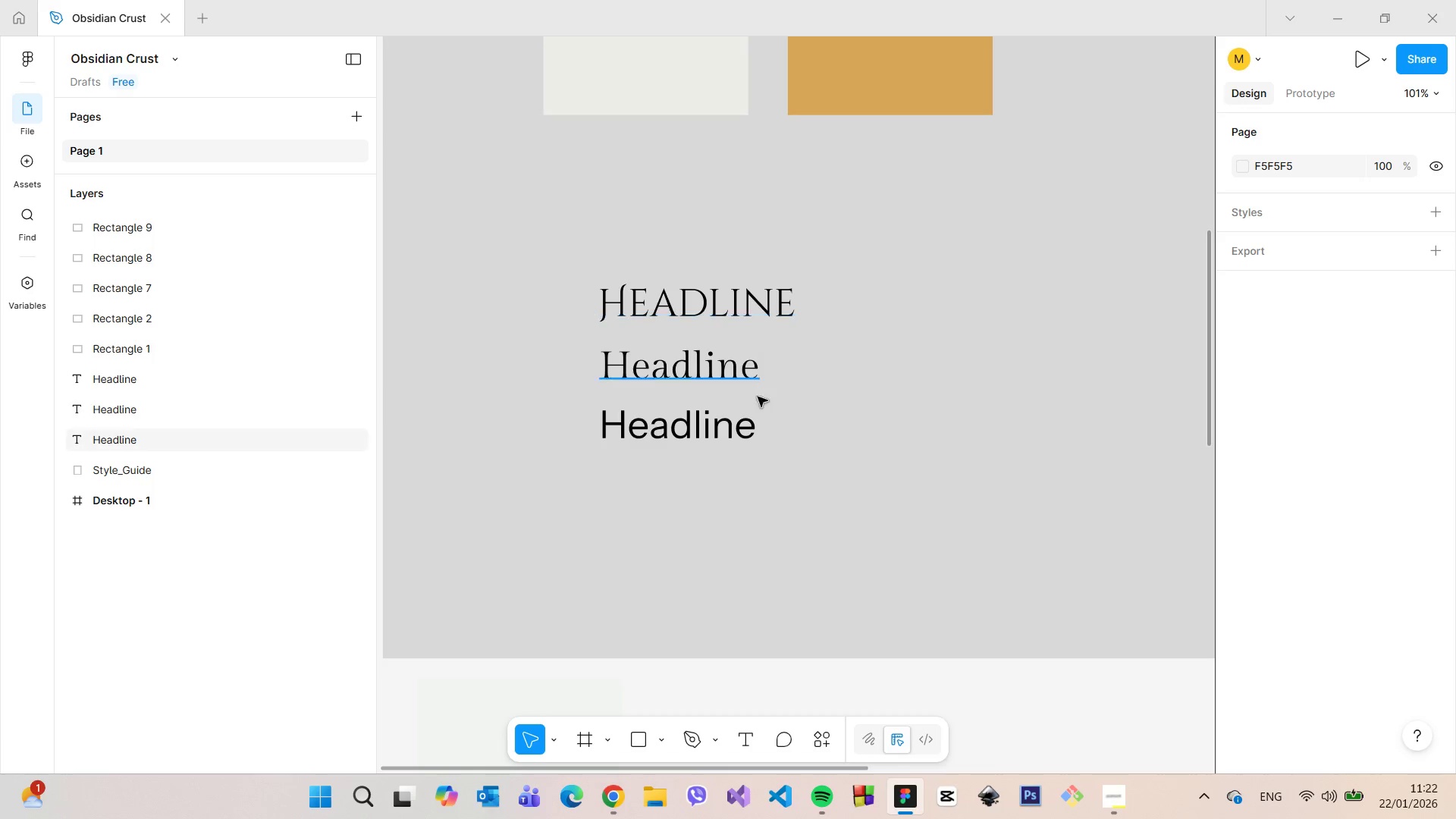 
left_click([721, 430])
 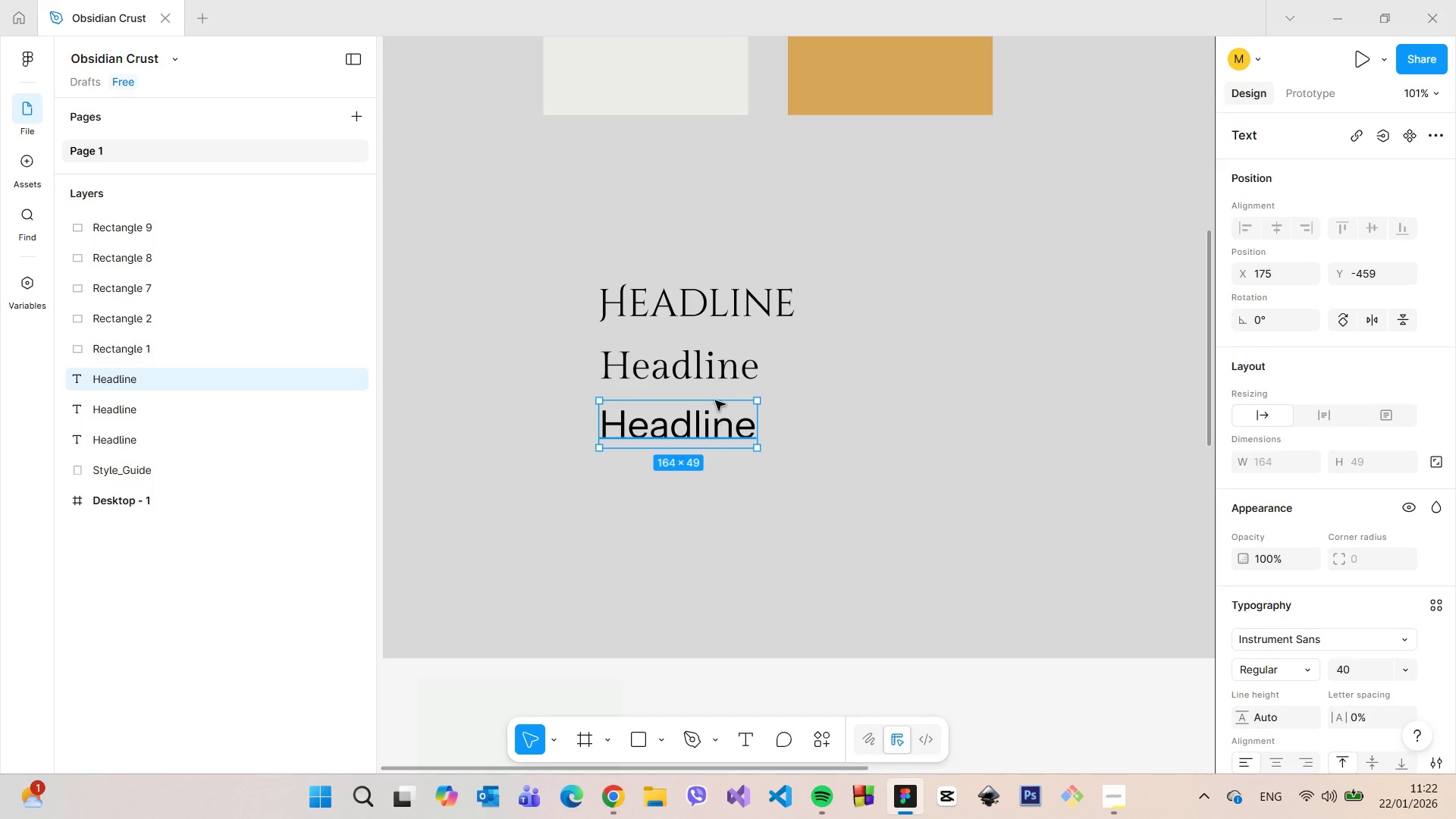 
left_click_drag(start_coordinate=[706, 375], to_coordinate=[880, 428])
 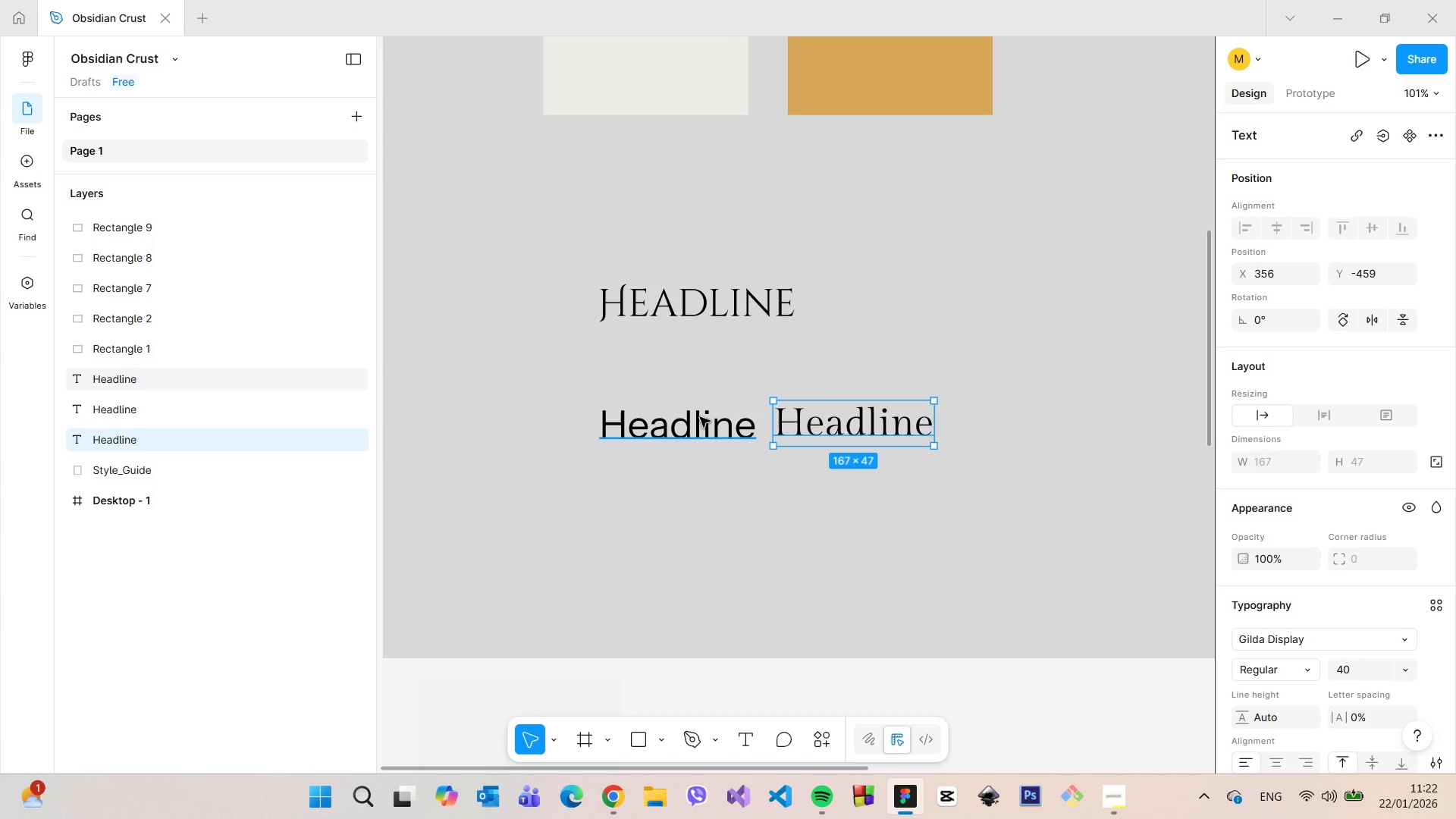 
left_click_drag(start_coordinate=[700, 417], to_coordinate=[692, 355])
 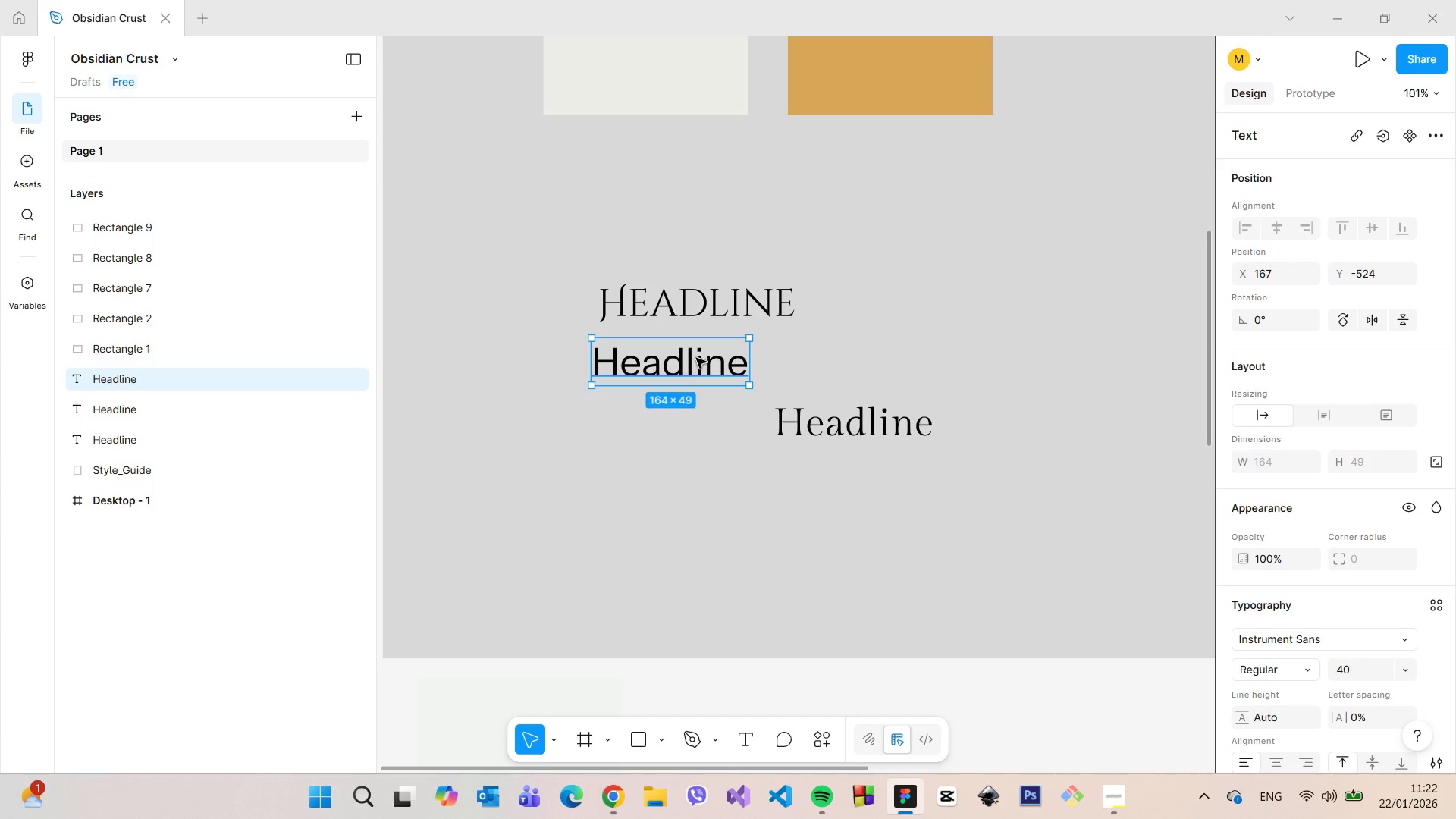 
double_click([696, 358])
 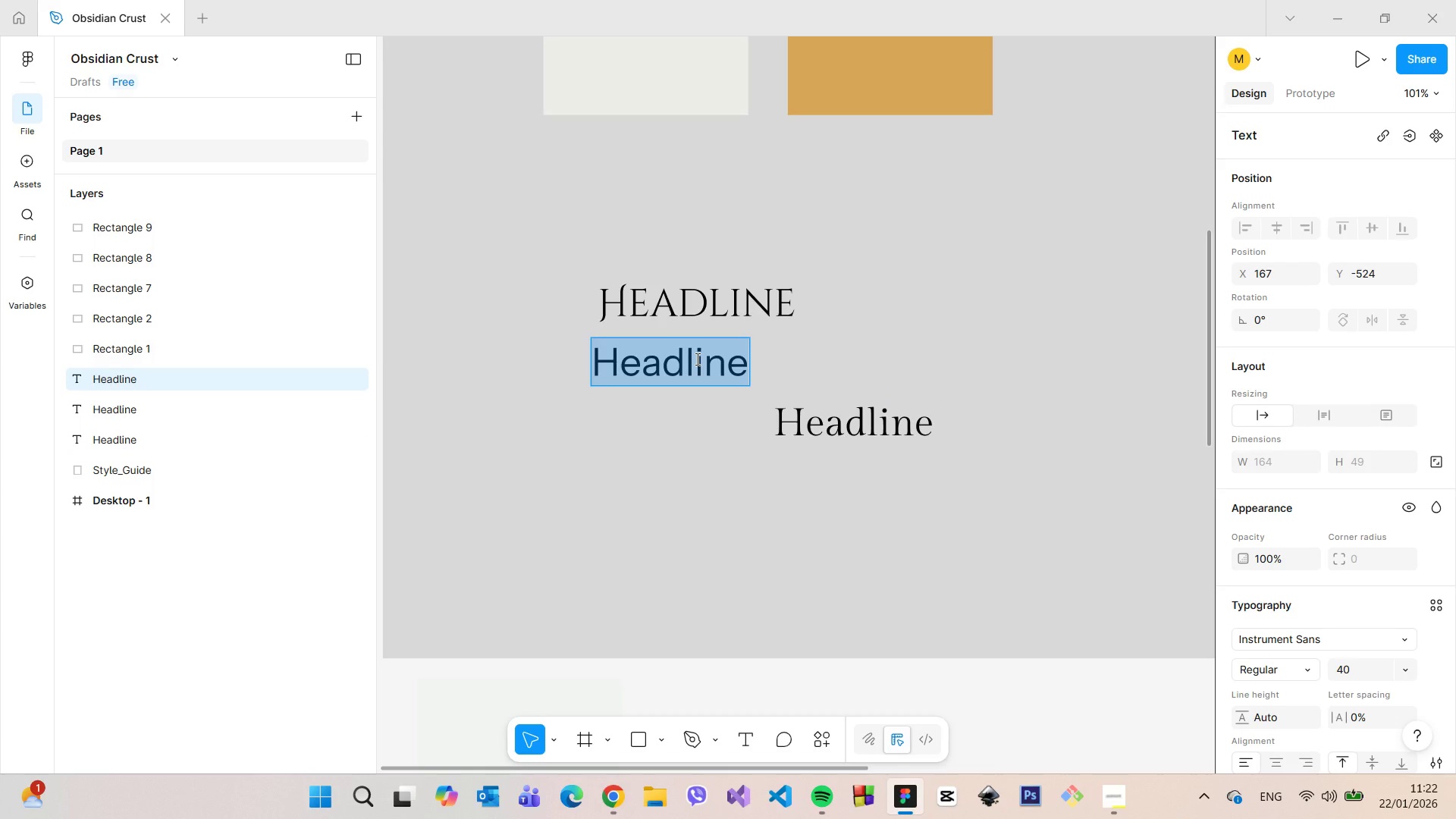 
type(body)
 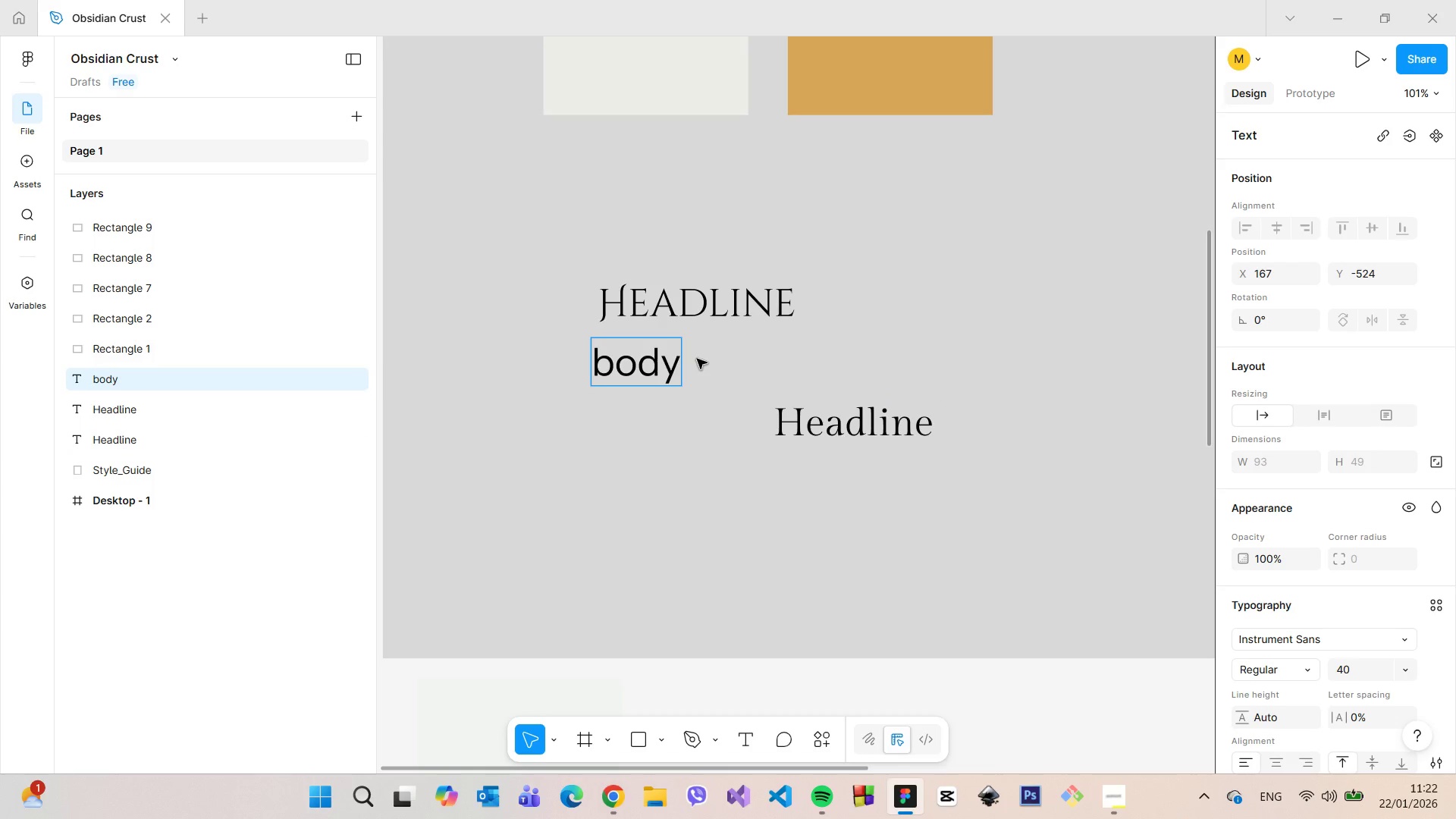 
left_click([680, 389])
 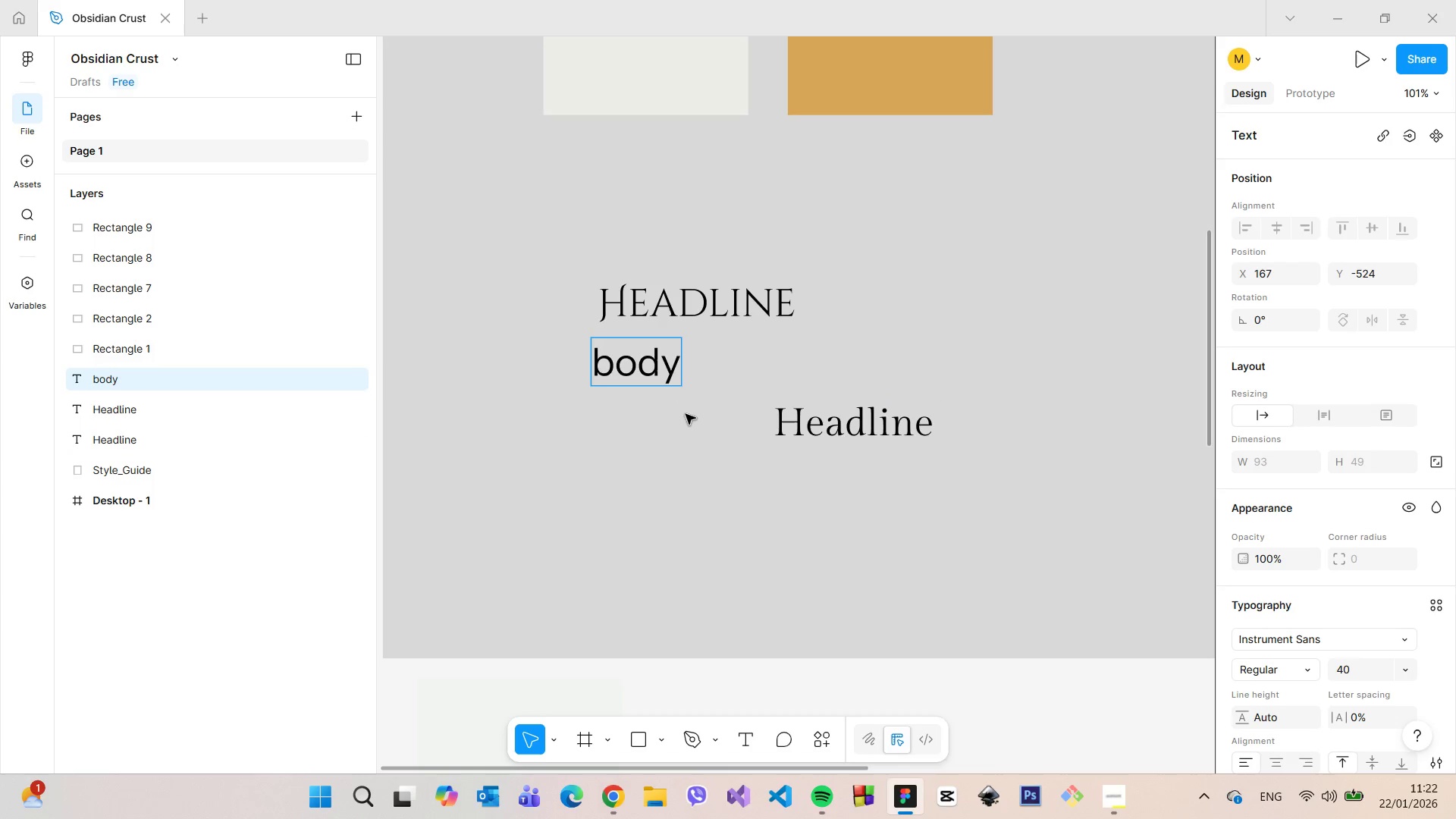 
left_click([689, 422])
 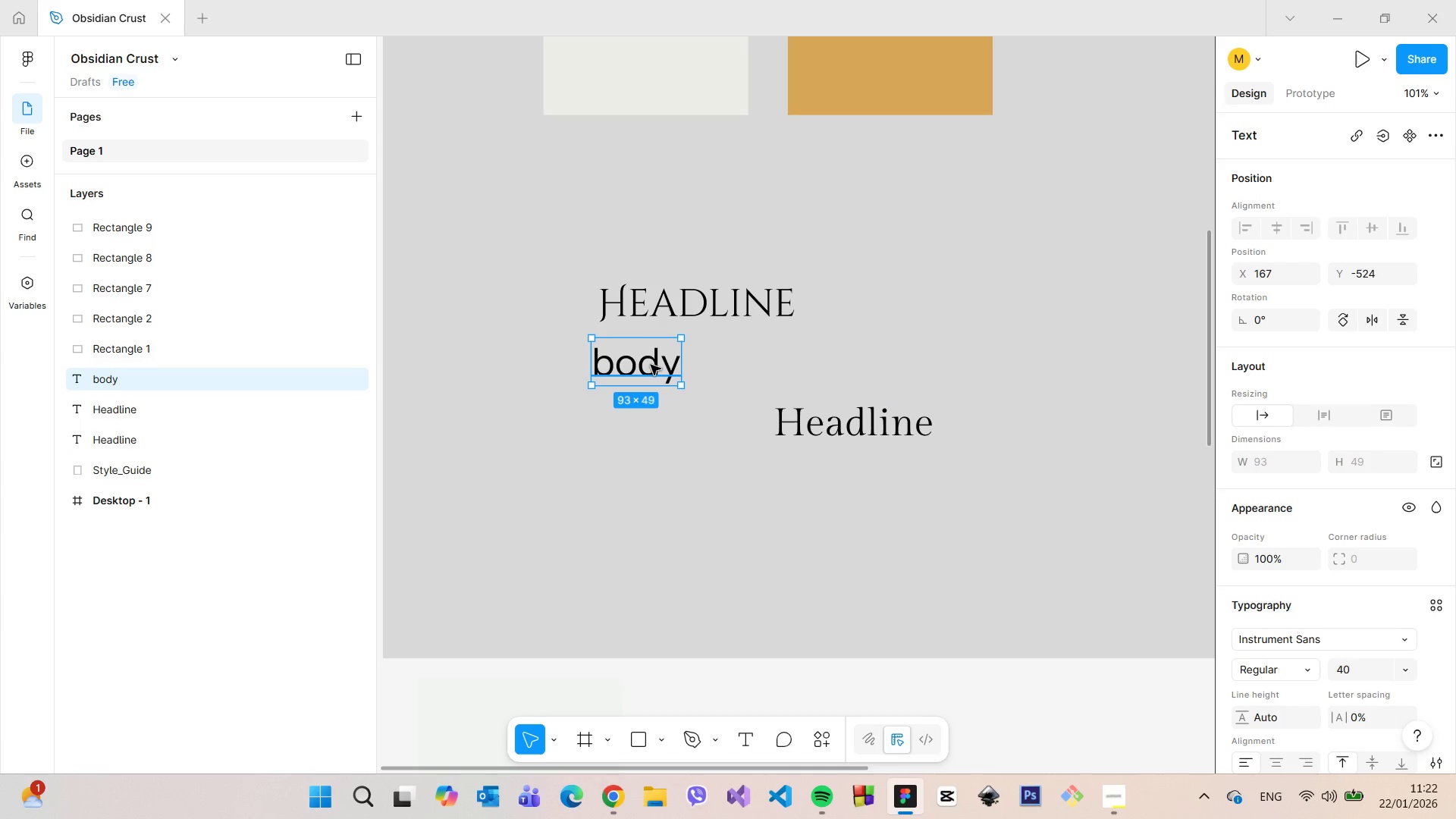 
left_click_drag(start_coordinate=[649, 365], to_coordinate=[661, 364])
 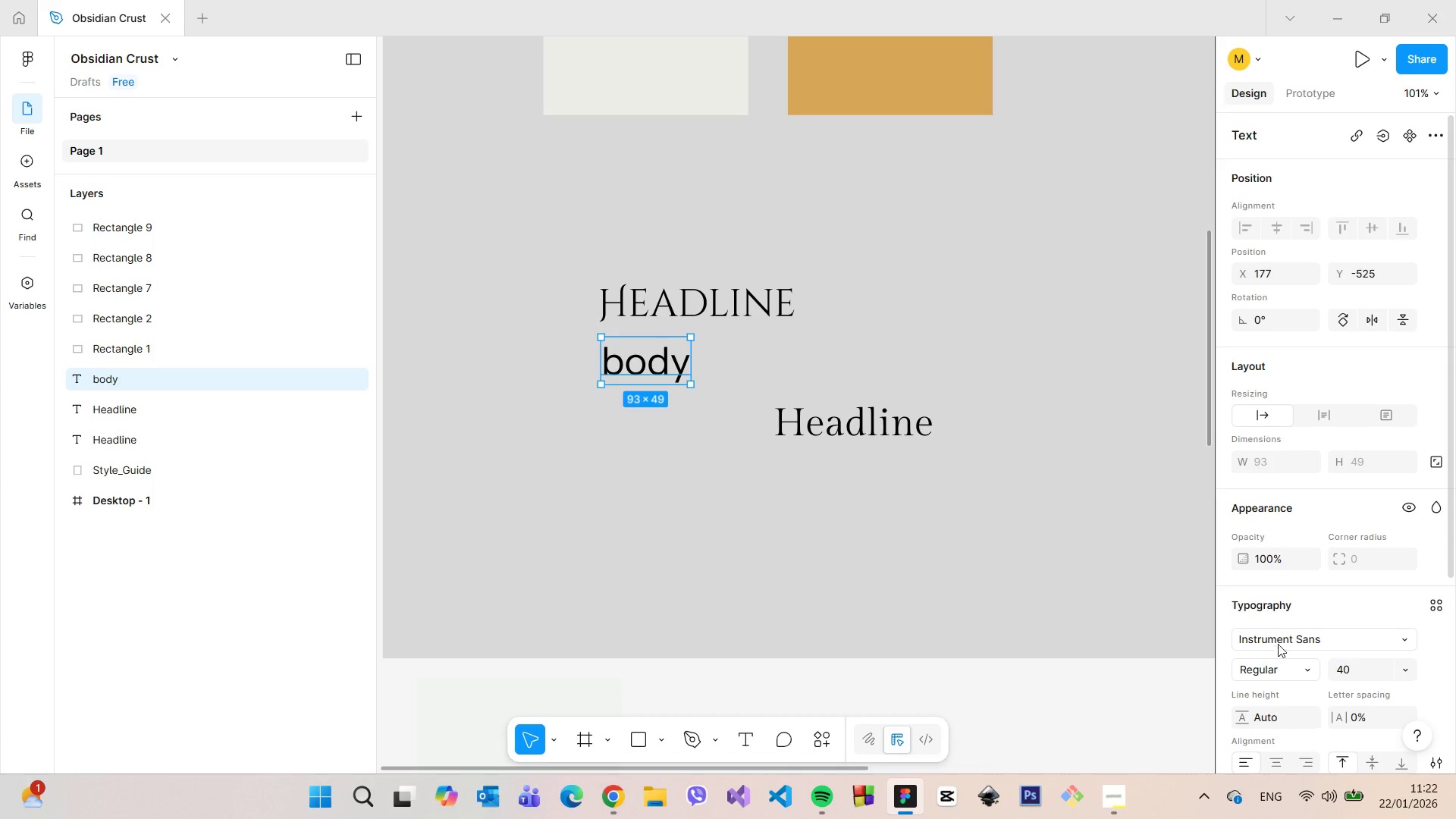 
left_click([1279, 642])
 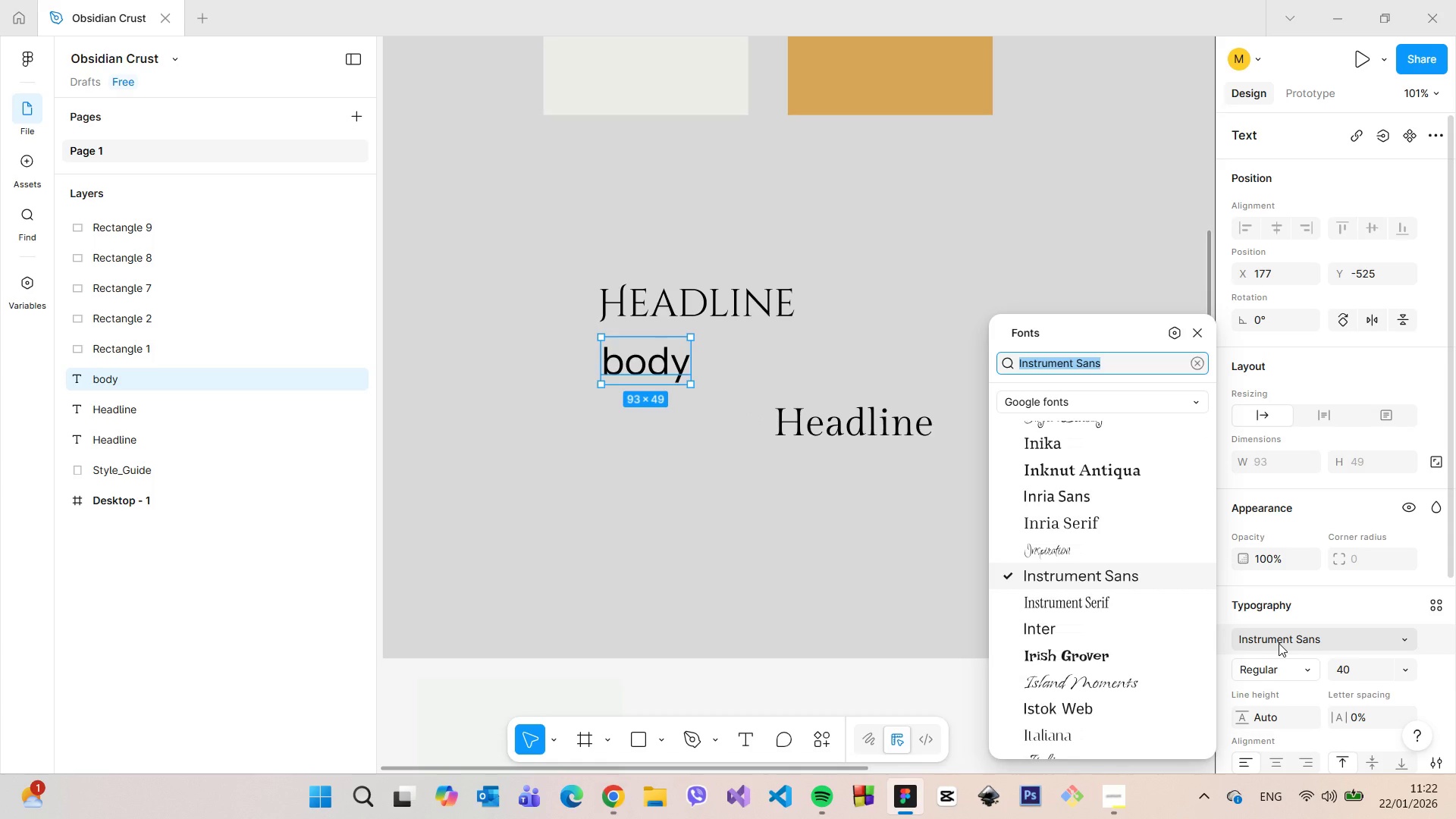 
type(sans)
 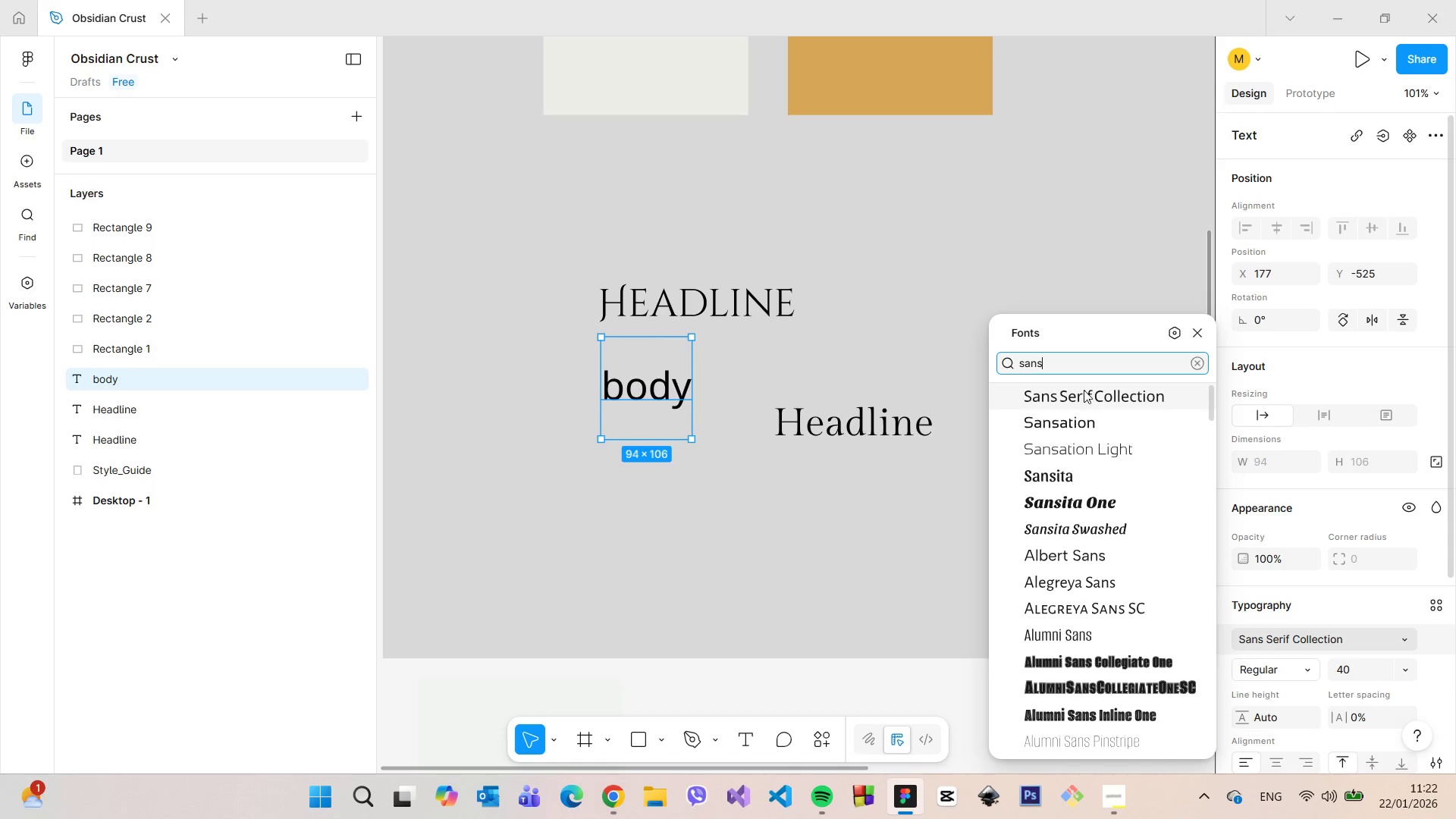 
mouse_move([1086, 433])
 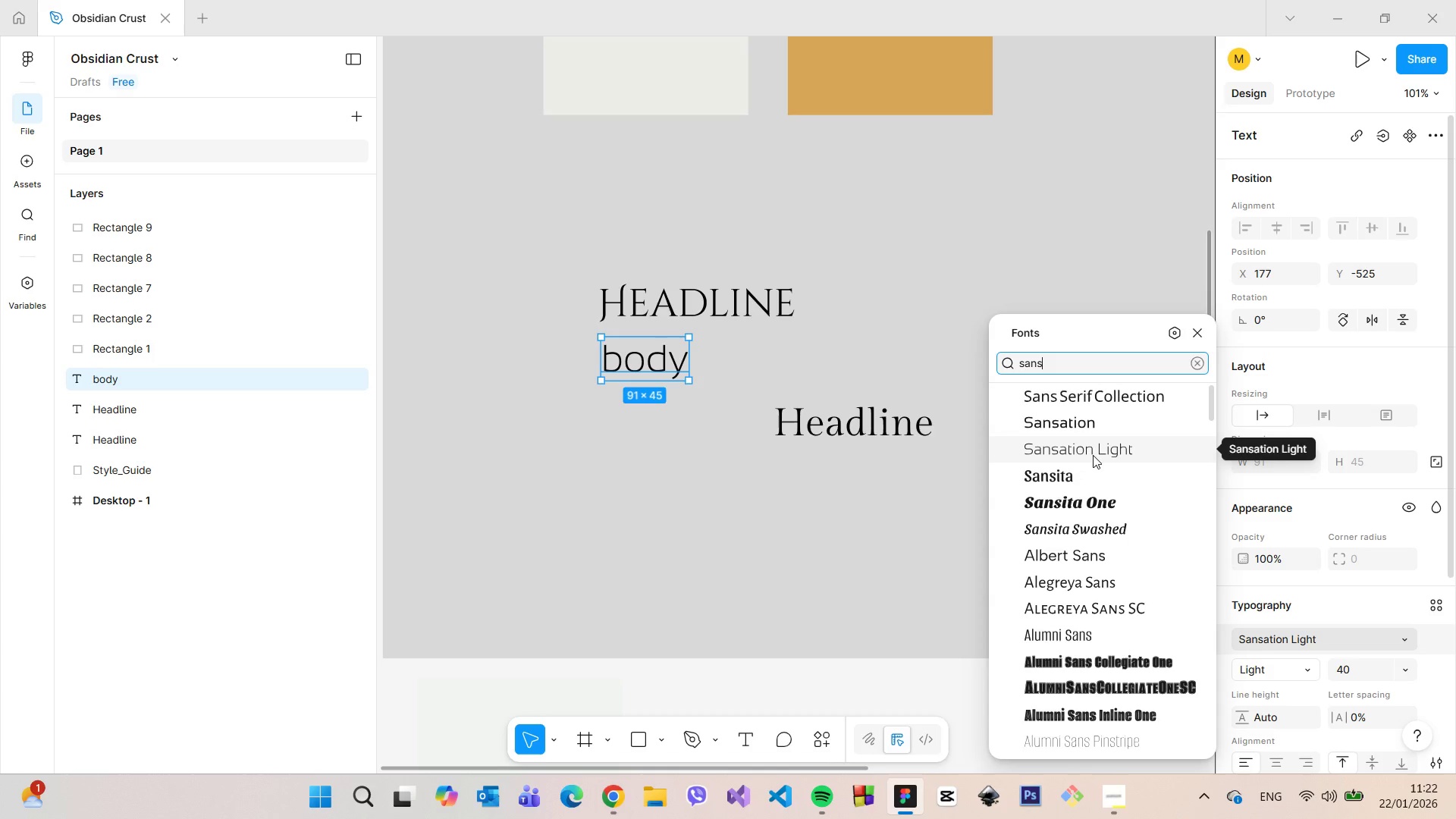 
wait(6.14)
 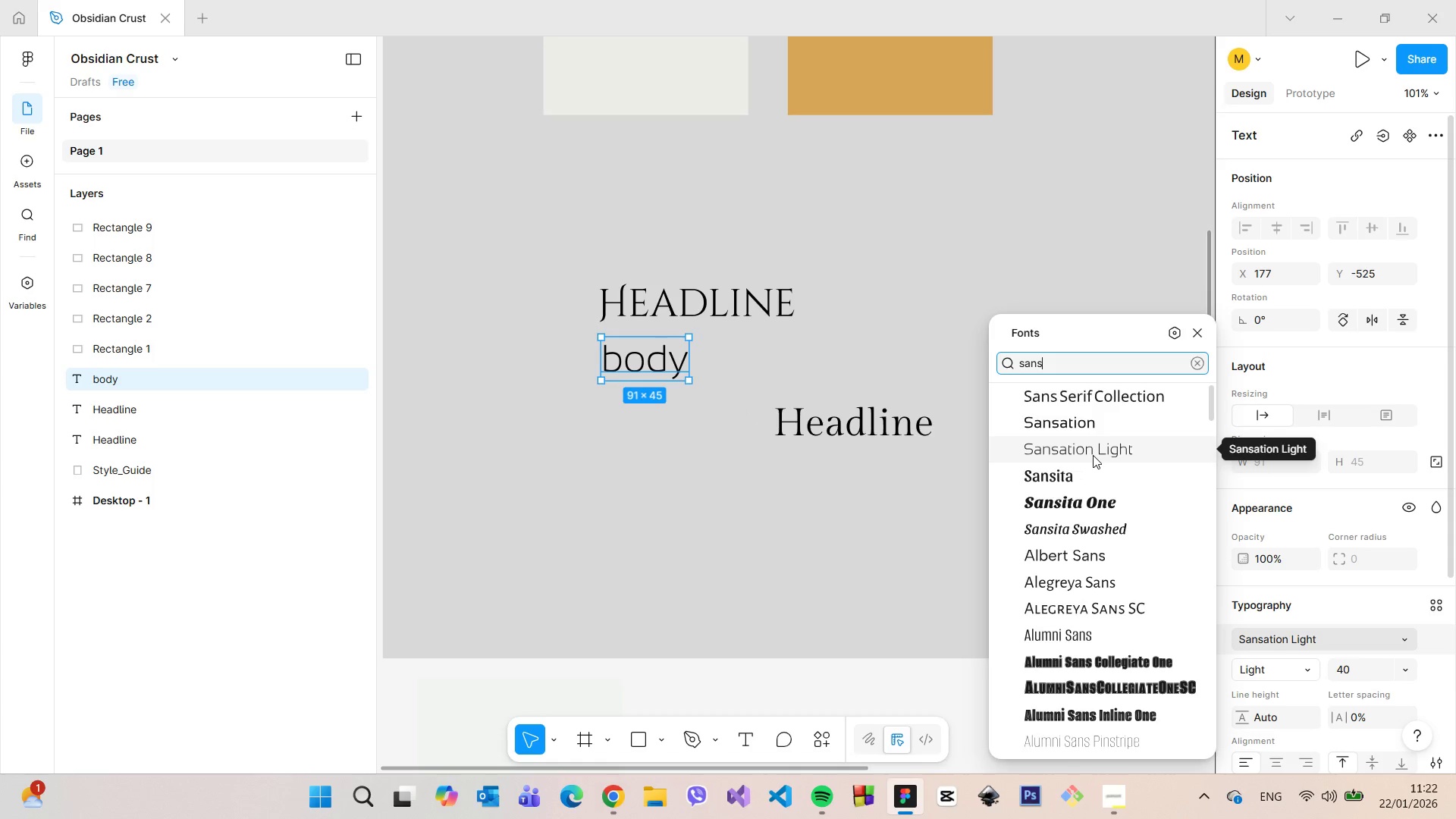 
left_click_drag(start_coordinate=[1072, 369], to_coordinate=[1012, 367])
 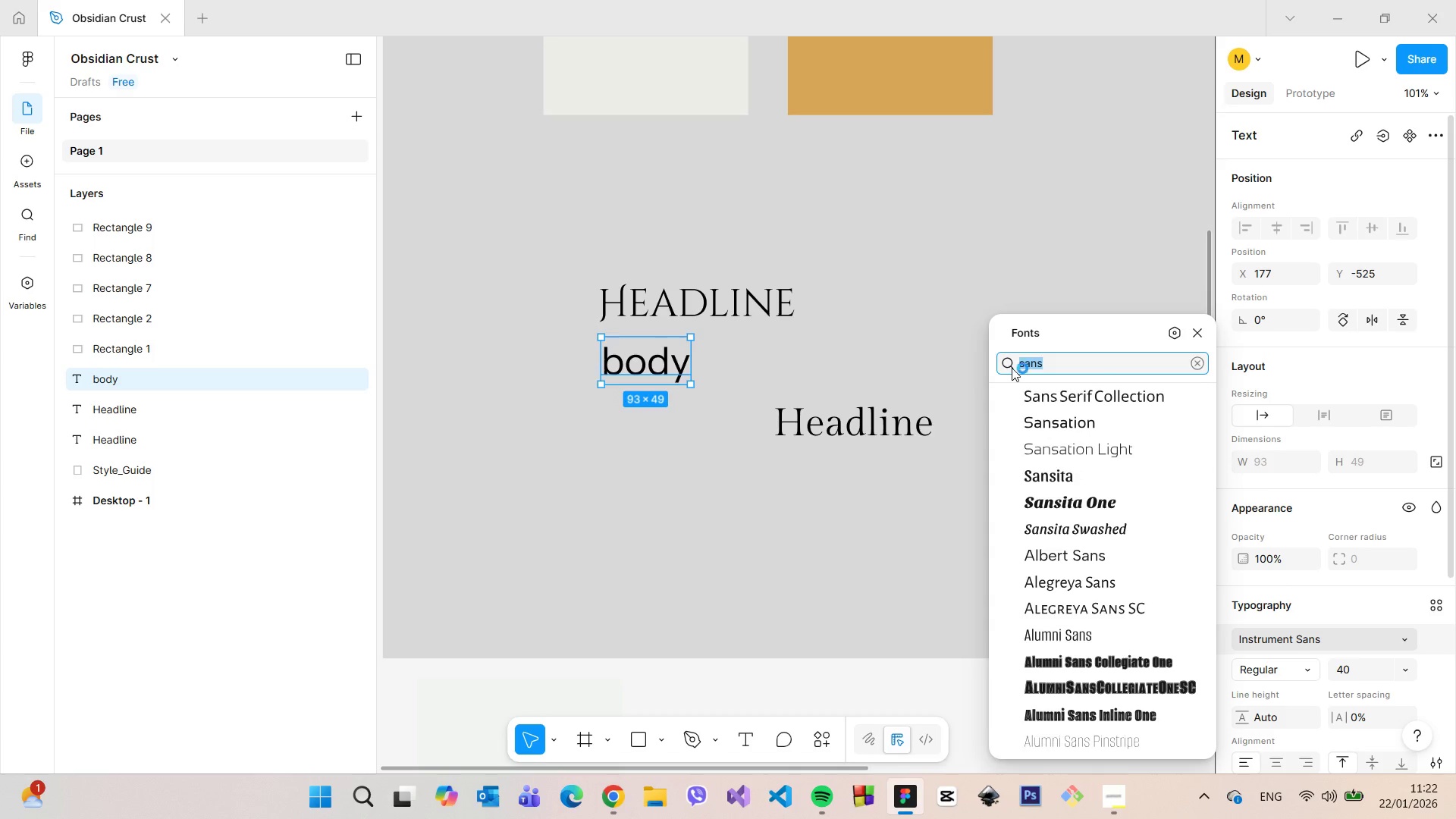 
type(lato)
 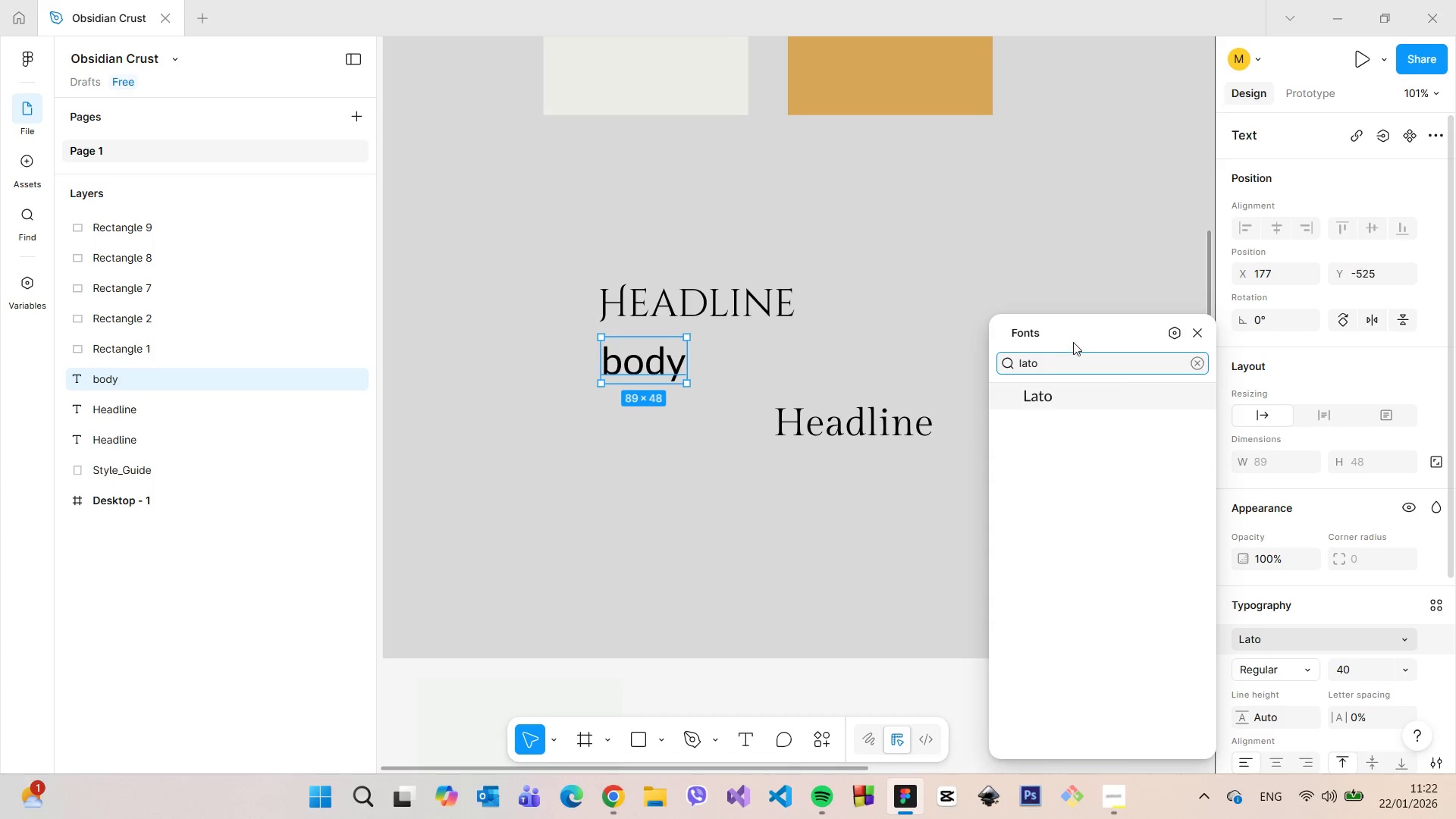 
left_click_drag(start_coordinate=[1059, 364], to_coordinate=[1016, 362])
 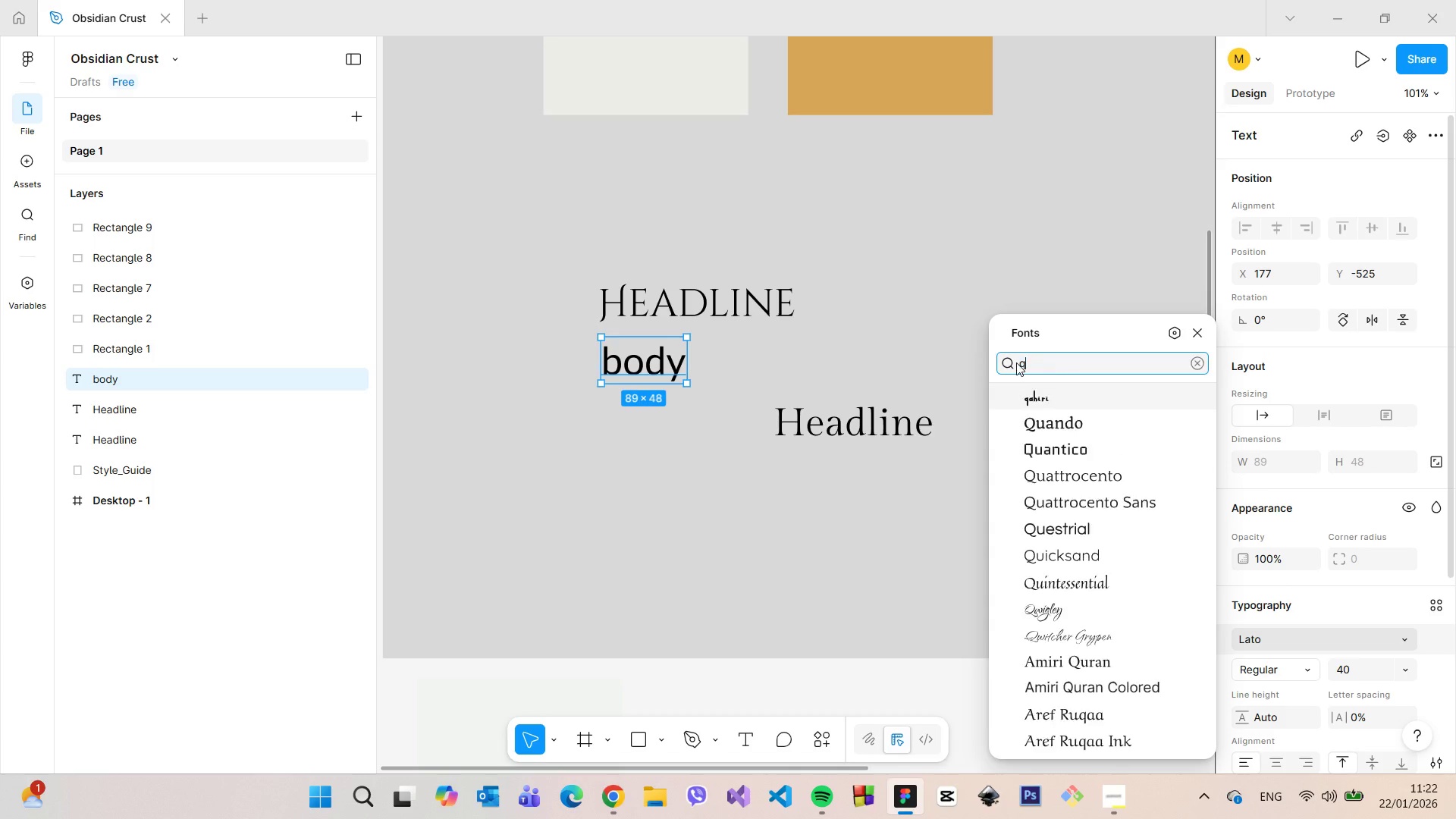 
type(quick)
 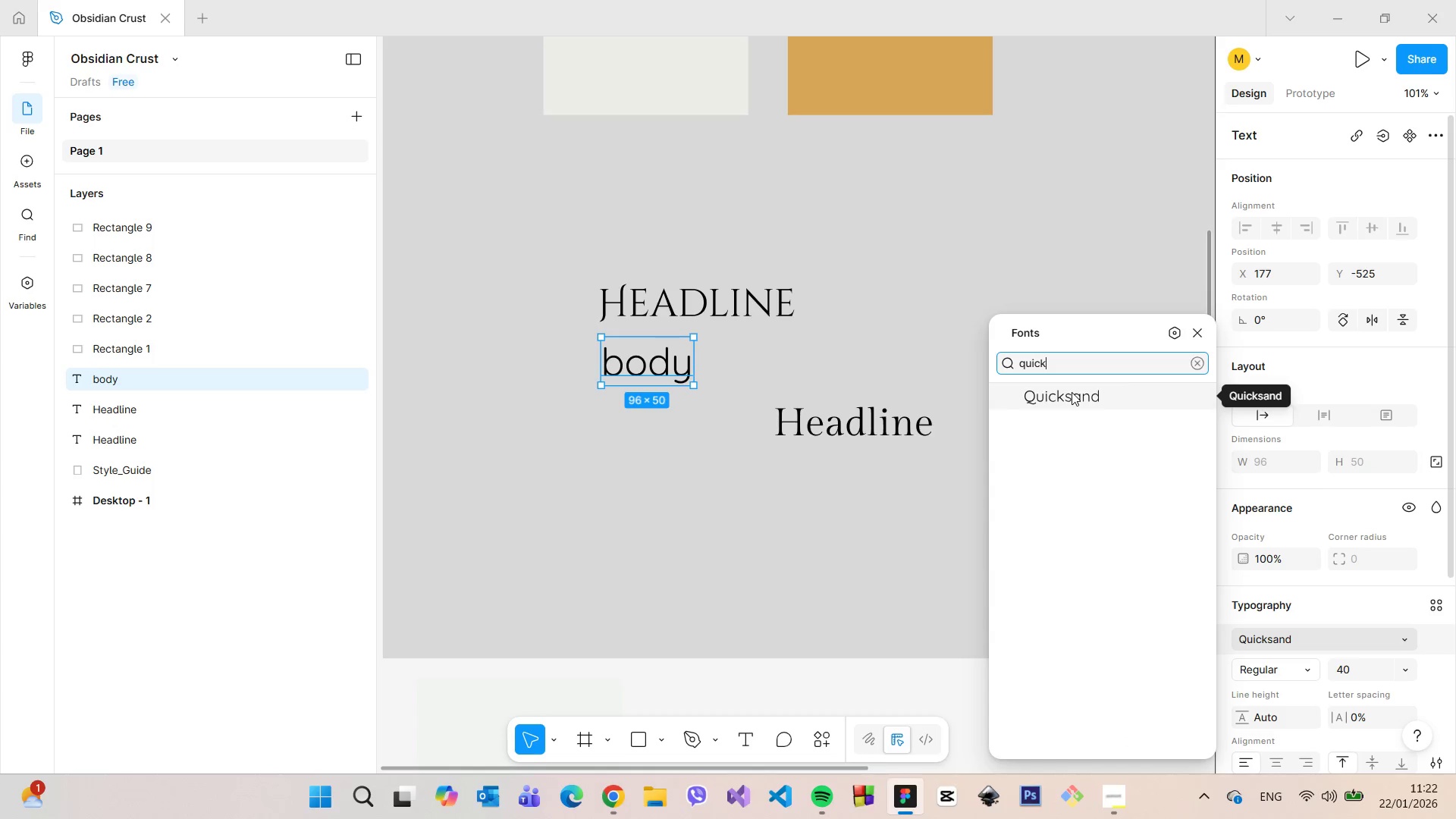 
key(Backspace)
 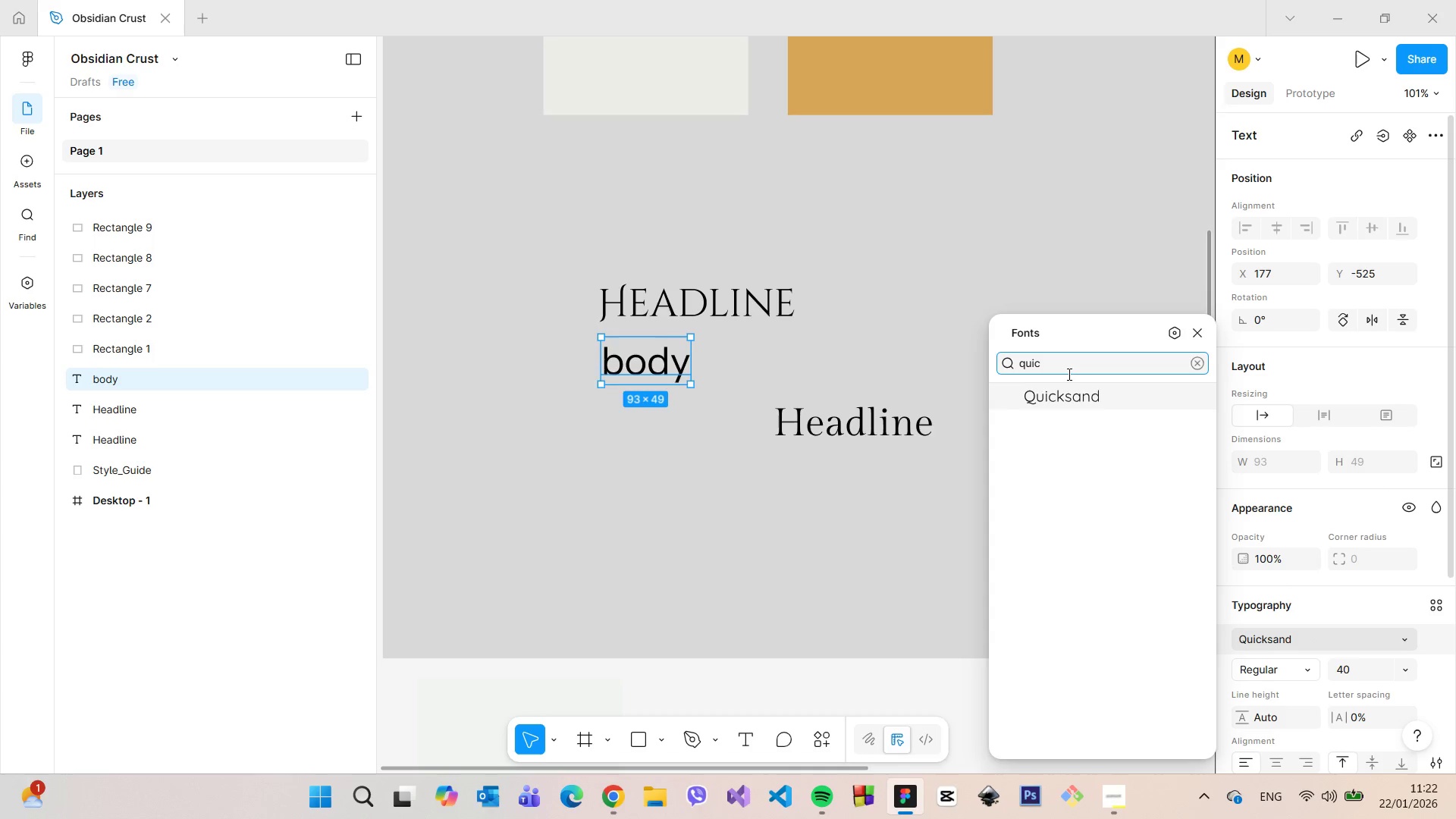 
key(Backspace)
 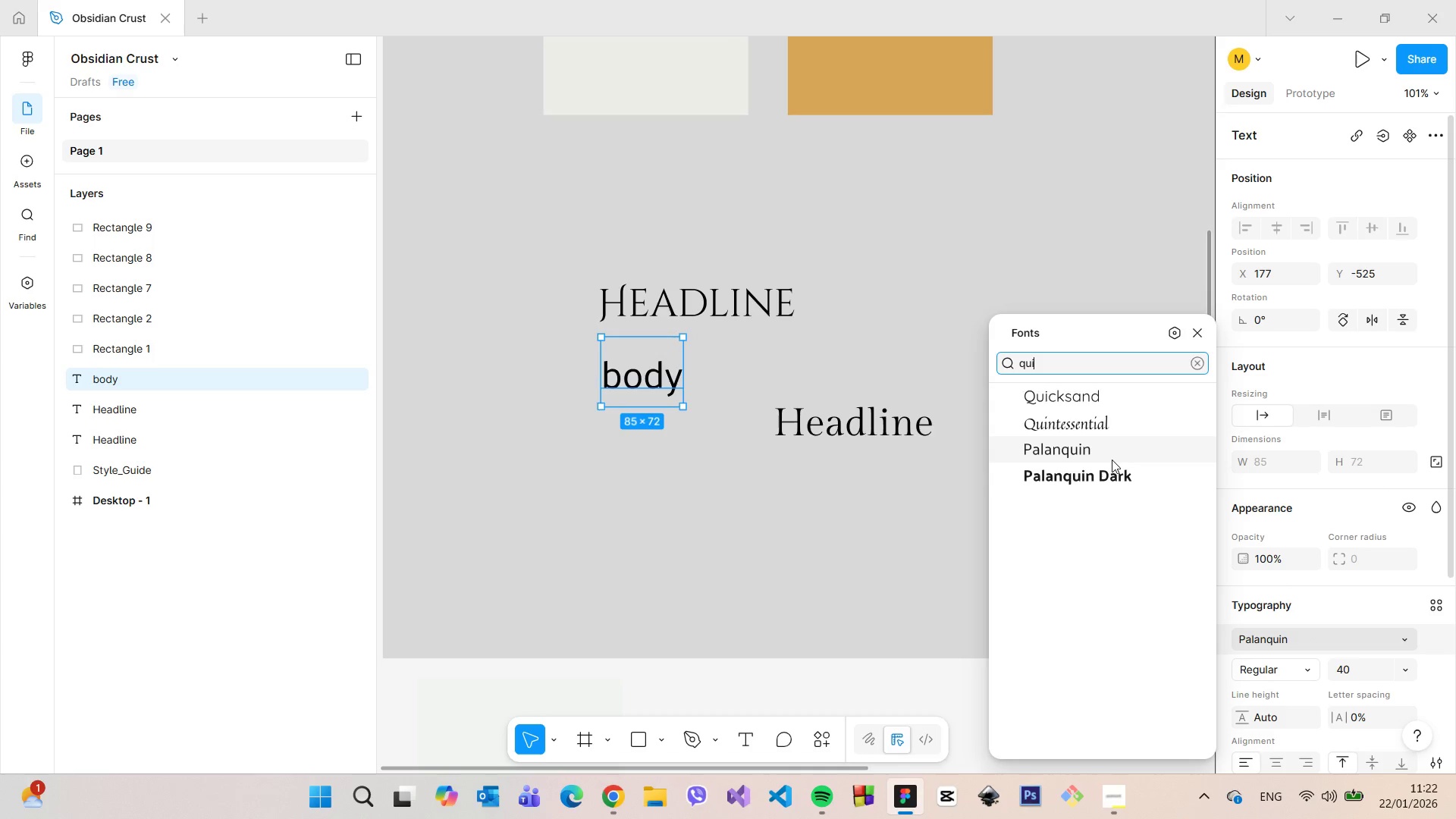 
left_click([1112, 460])
 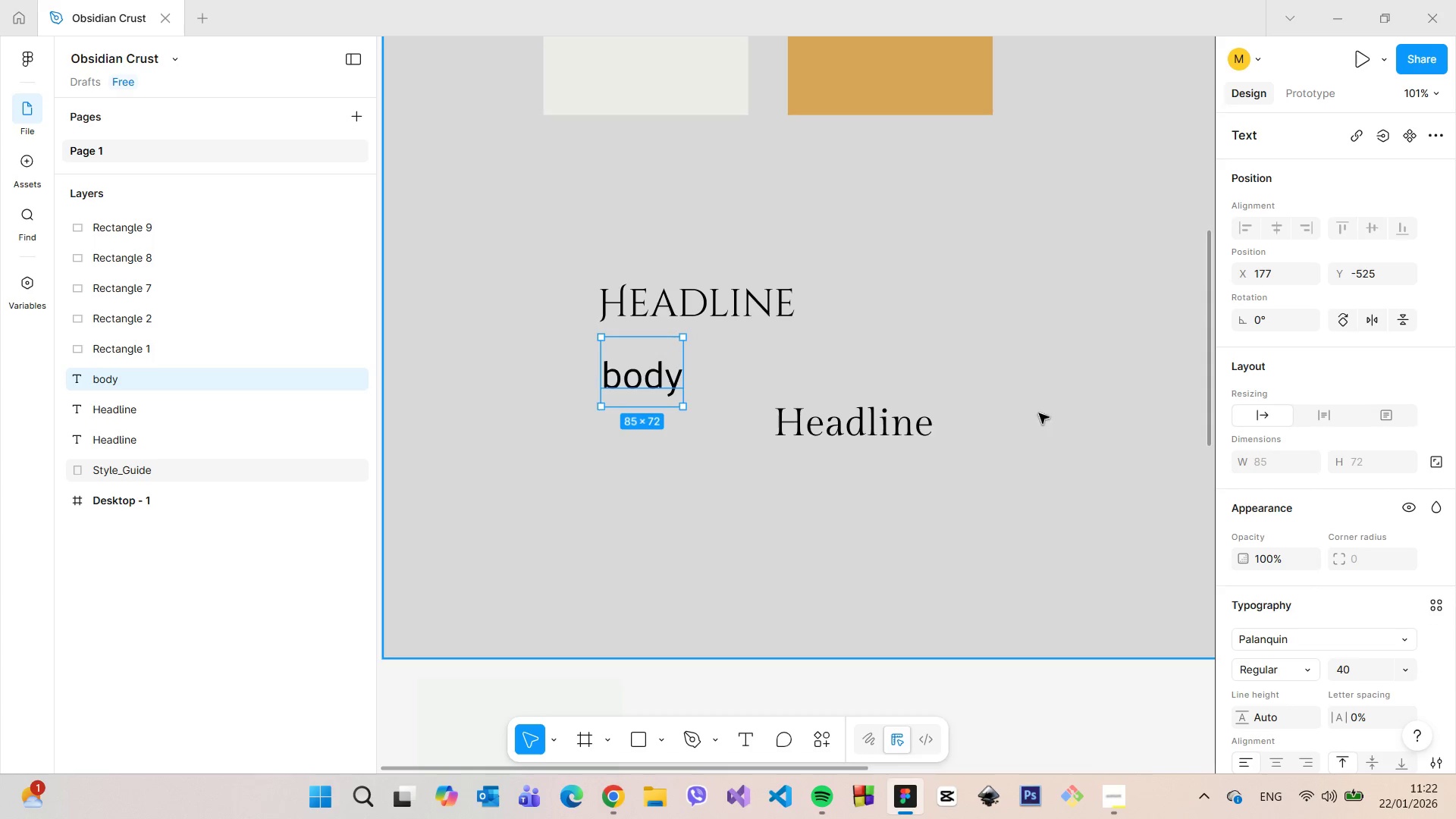 
left_click([1018, 388])
 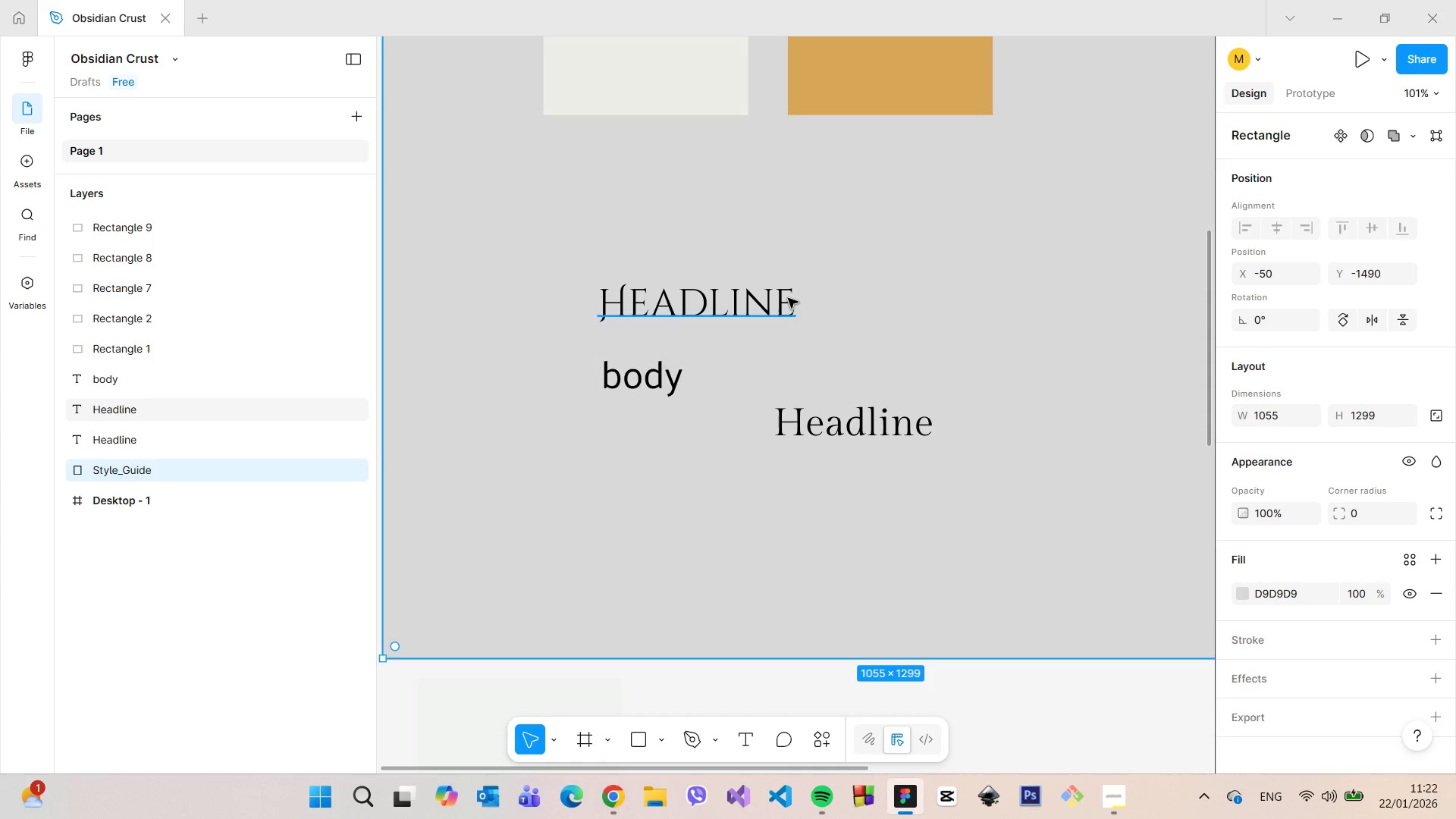 
left_click_drag(start_coordinate=[781, 299], to_coordinate=[765, 293])
 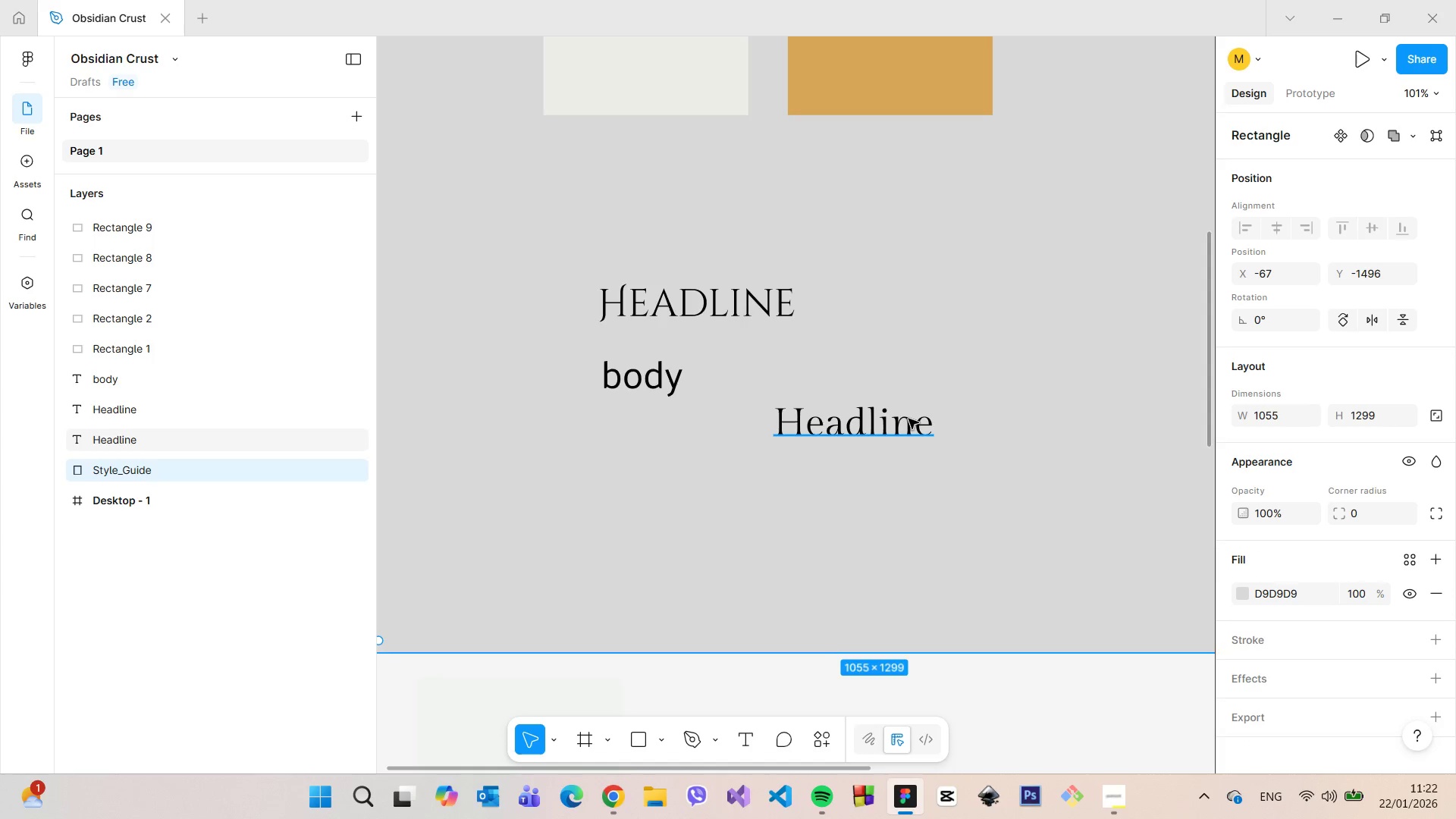 
scroll: coordinate [908, 419], scroll_direction: down, amount: 8.0
 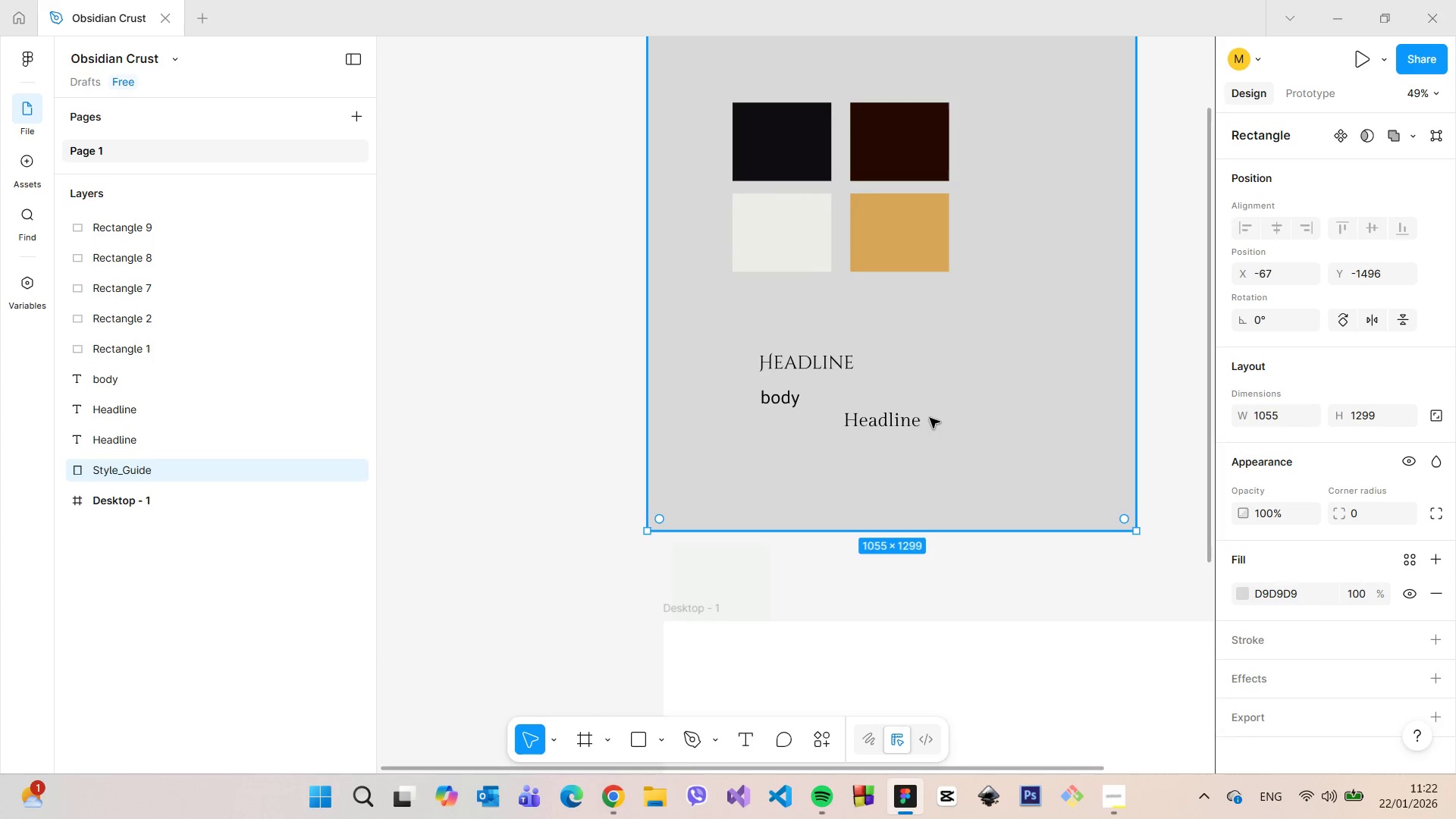 
left_click([918, 420])
 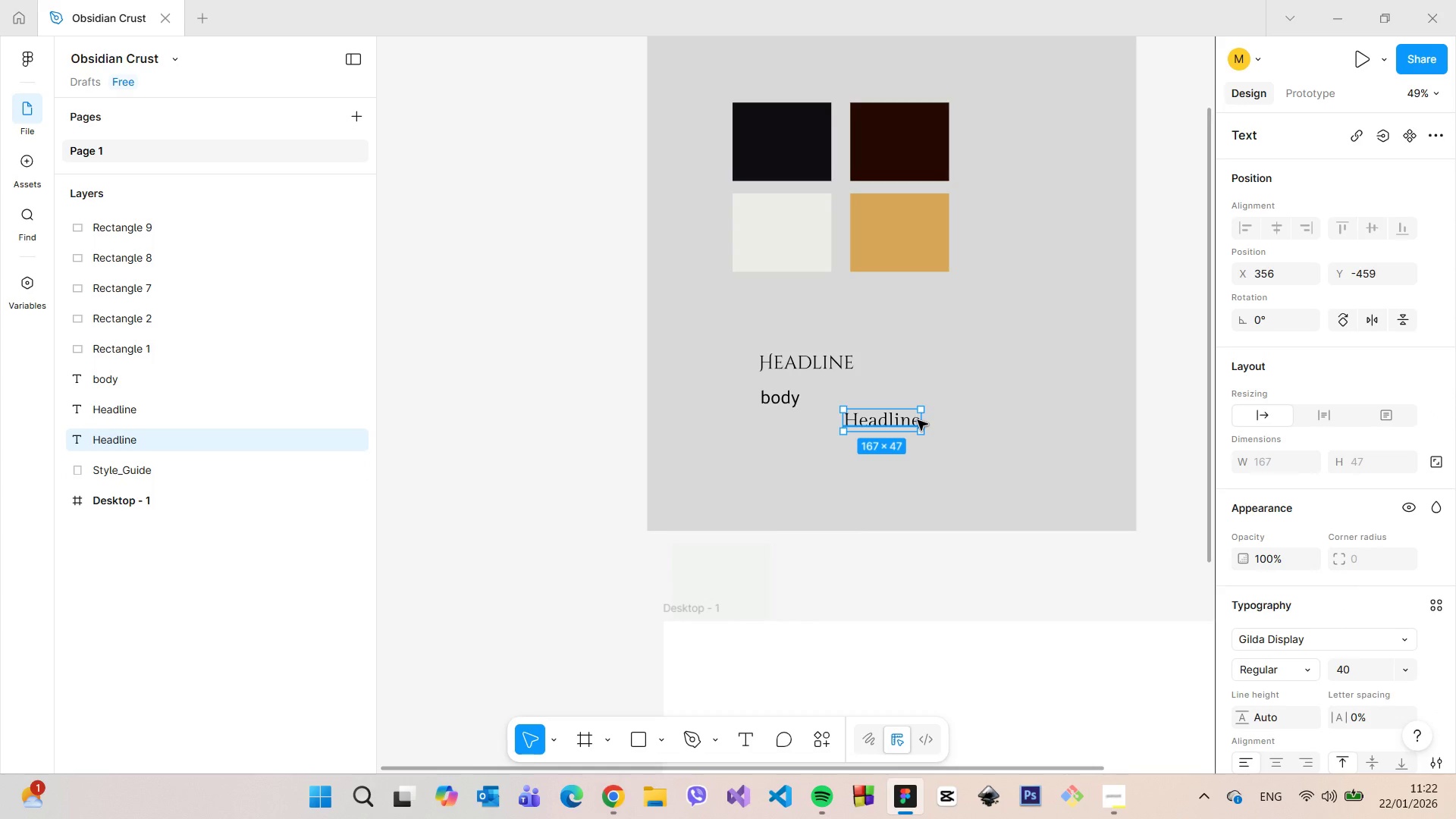 
key(Backspace)
 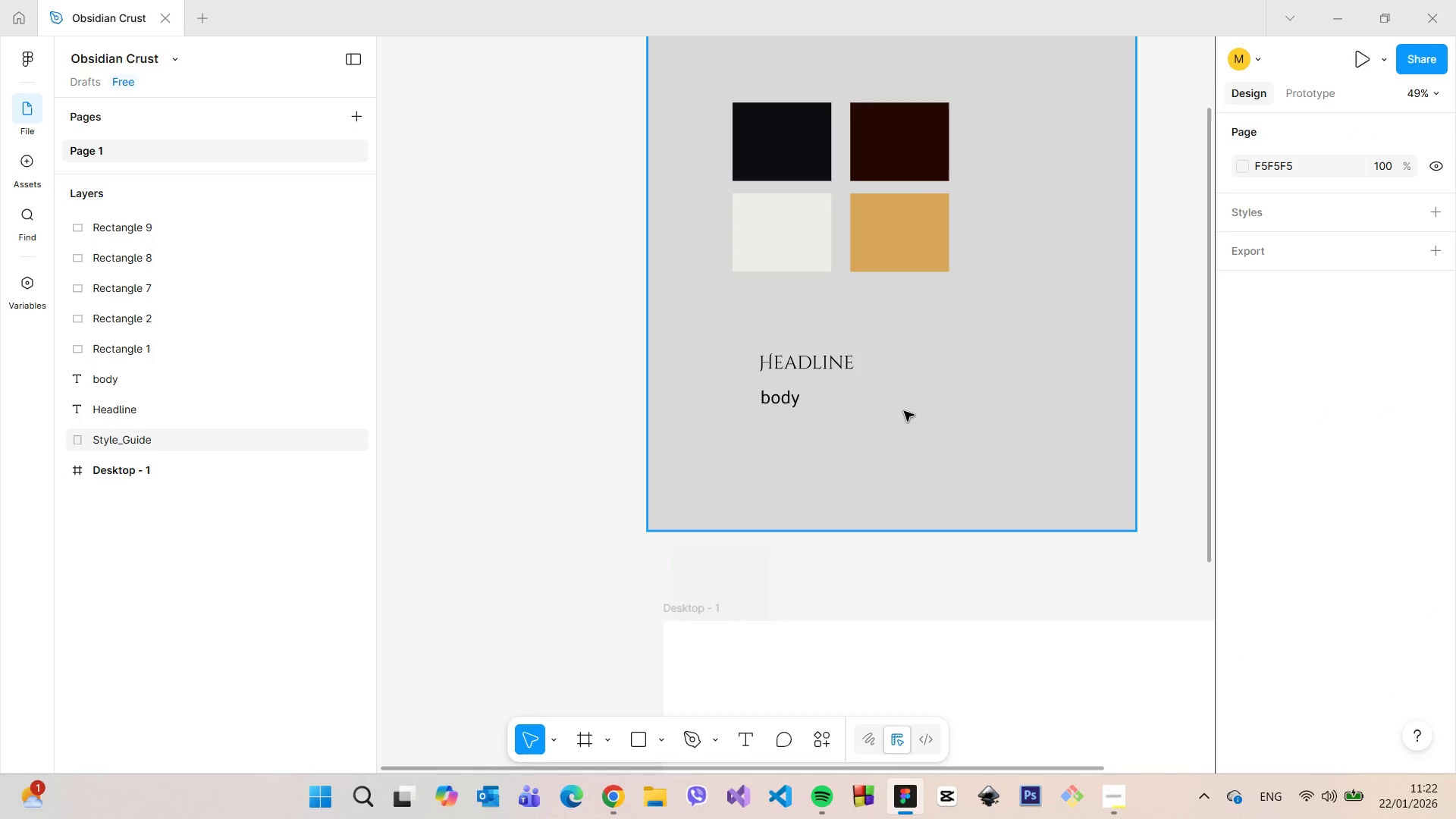 
scroll: coordinate [901, 411], scroll_direction: up, amount: 4.0
 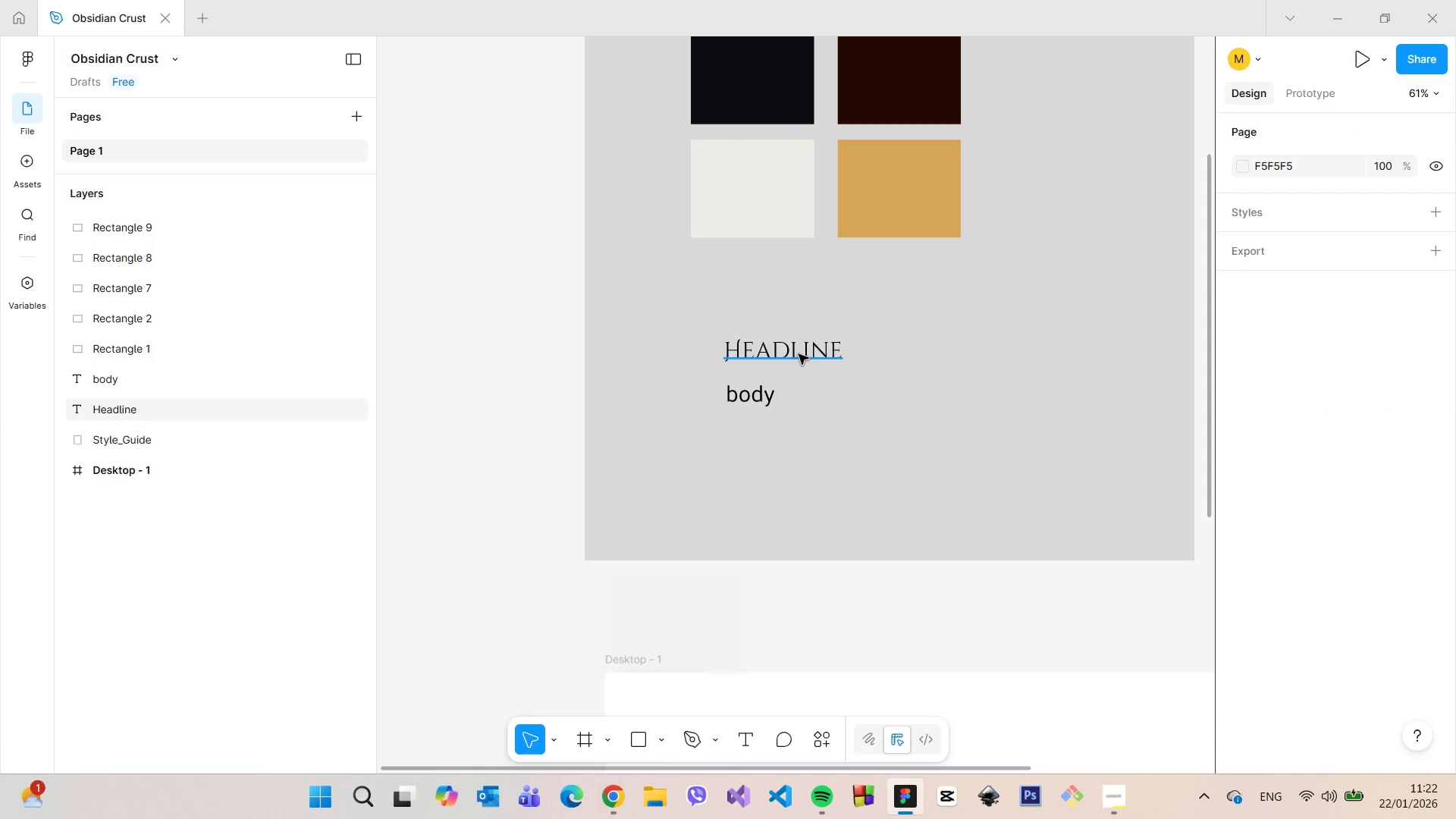 
double_click([799, 354])
 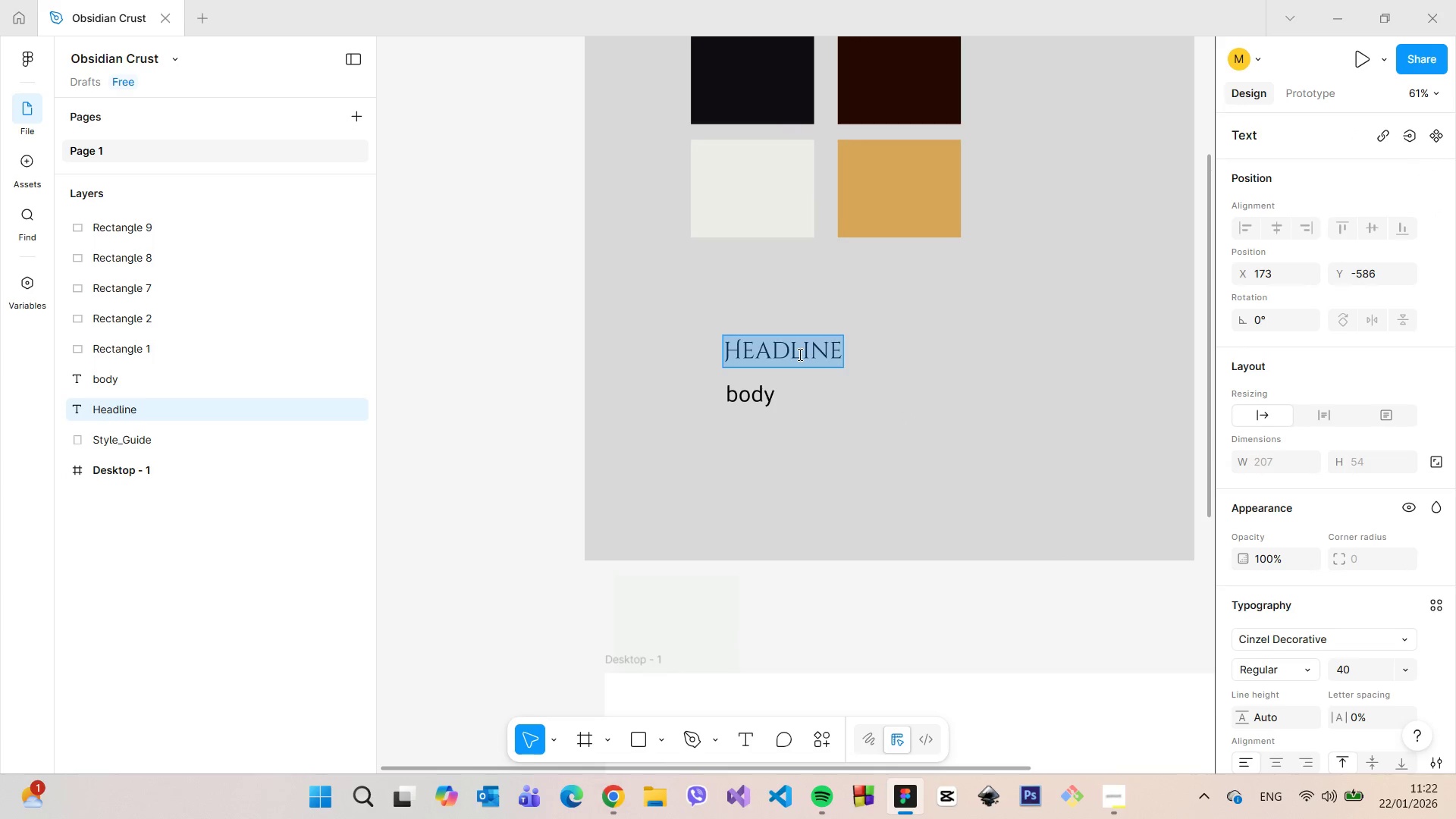 
type(Obsidian crust)
 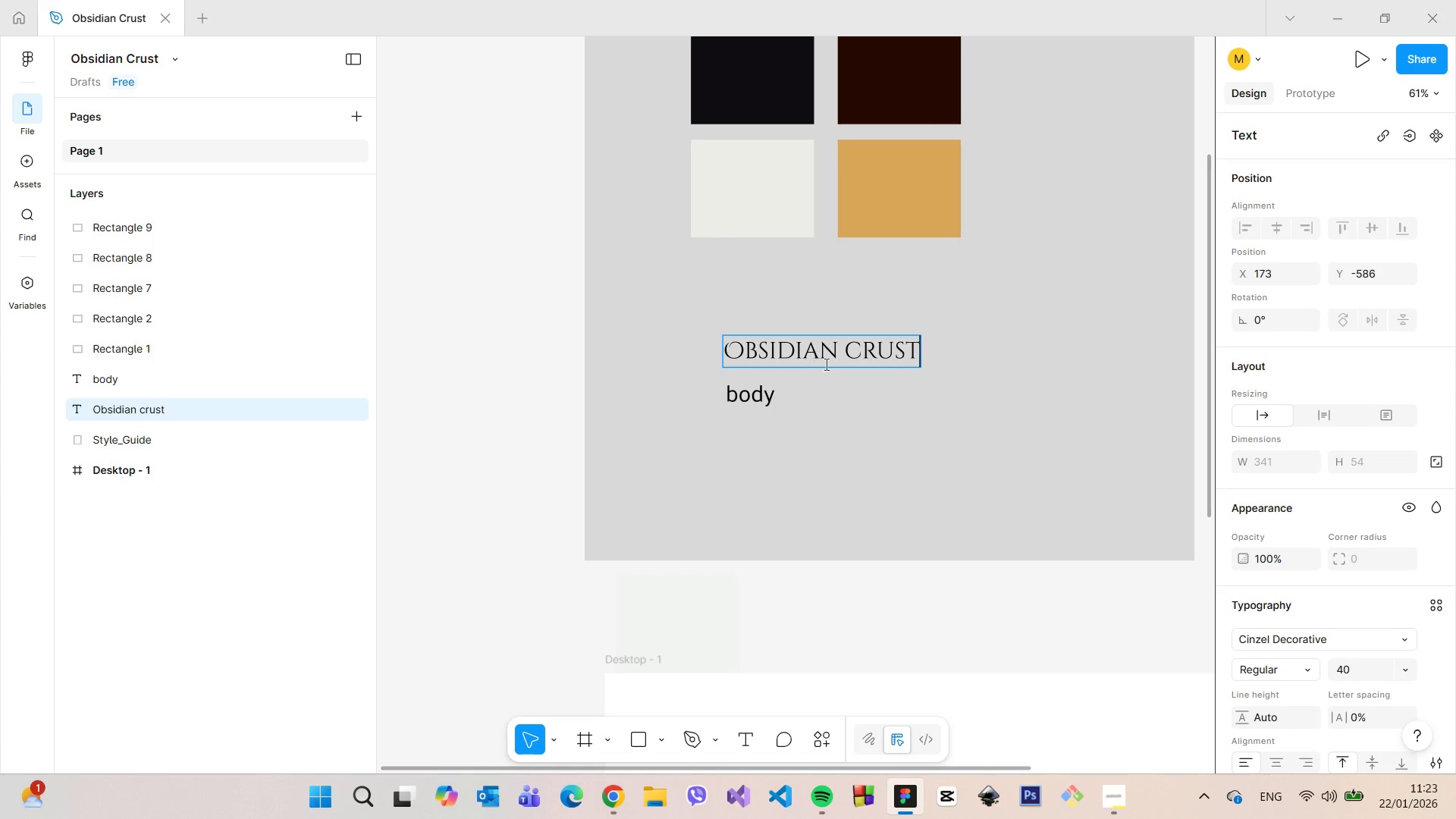 
left_click([839, 377])
 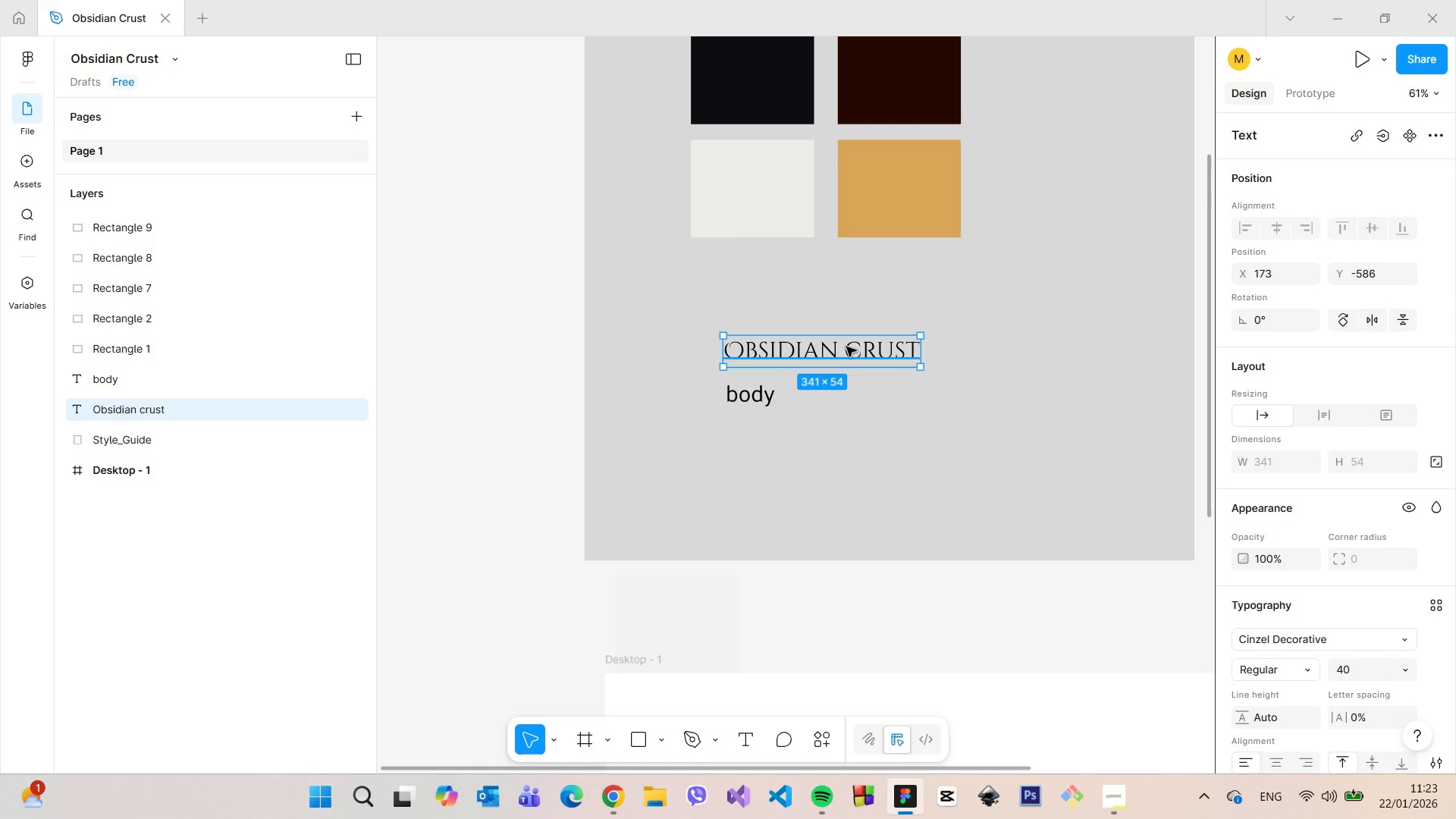 
left_click([846, 347])
 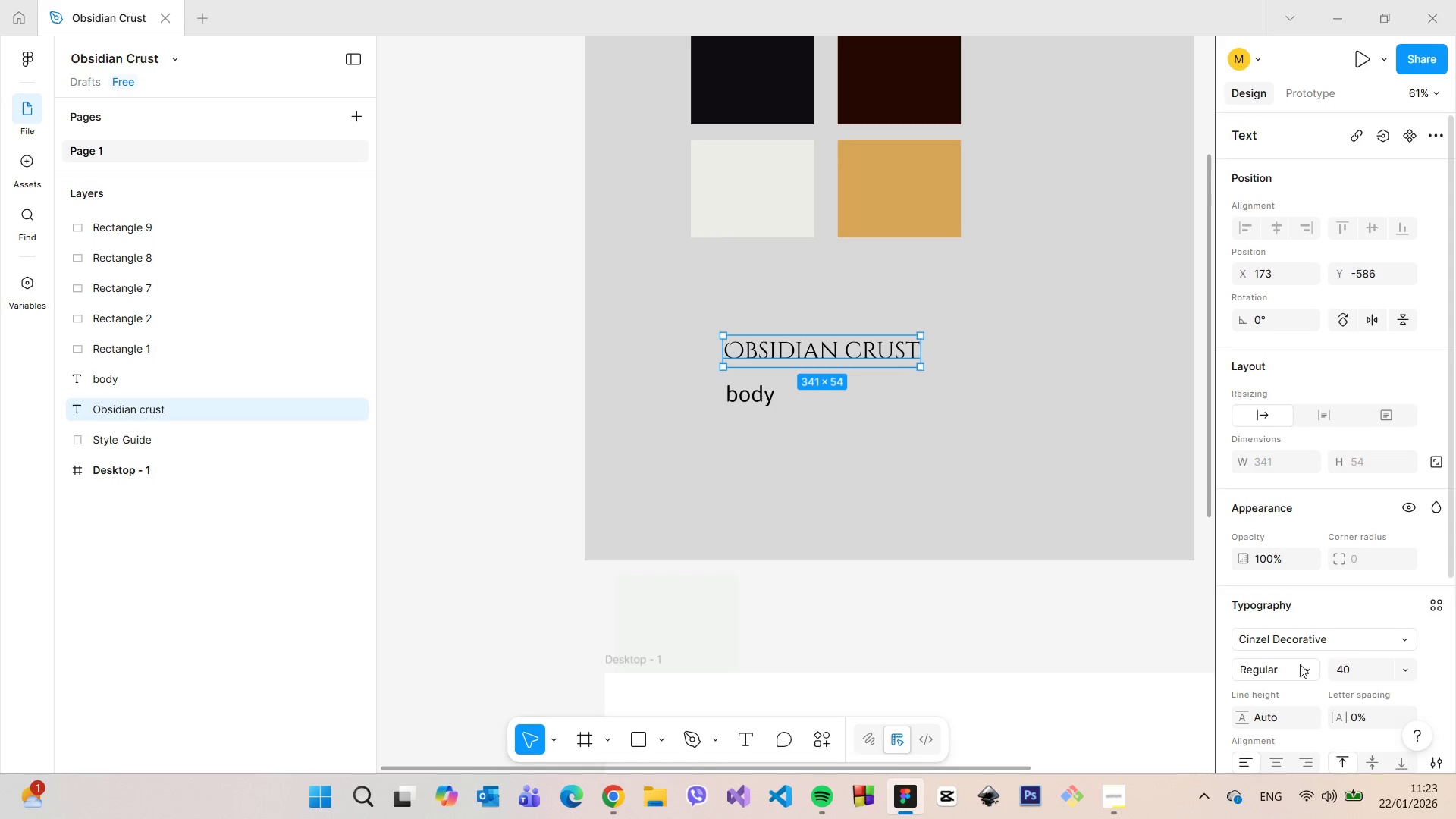 
left_click([1291, 670])
 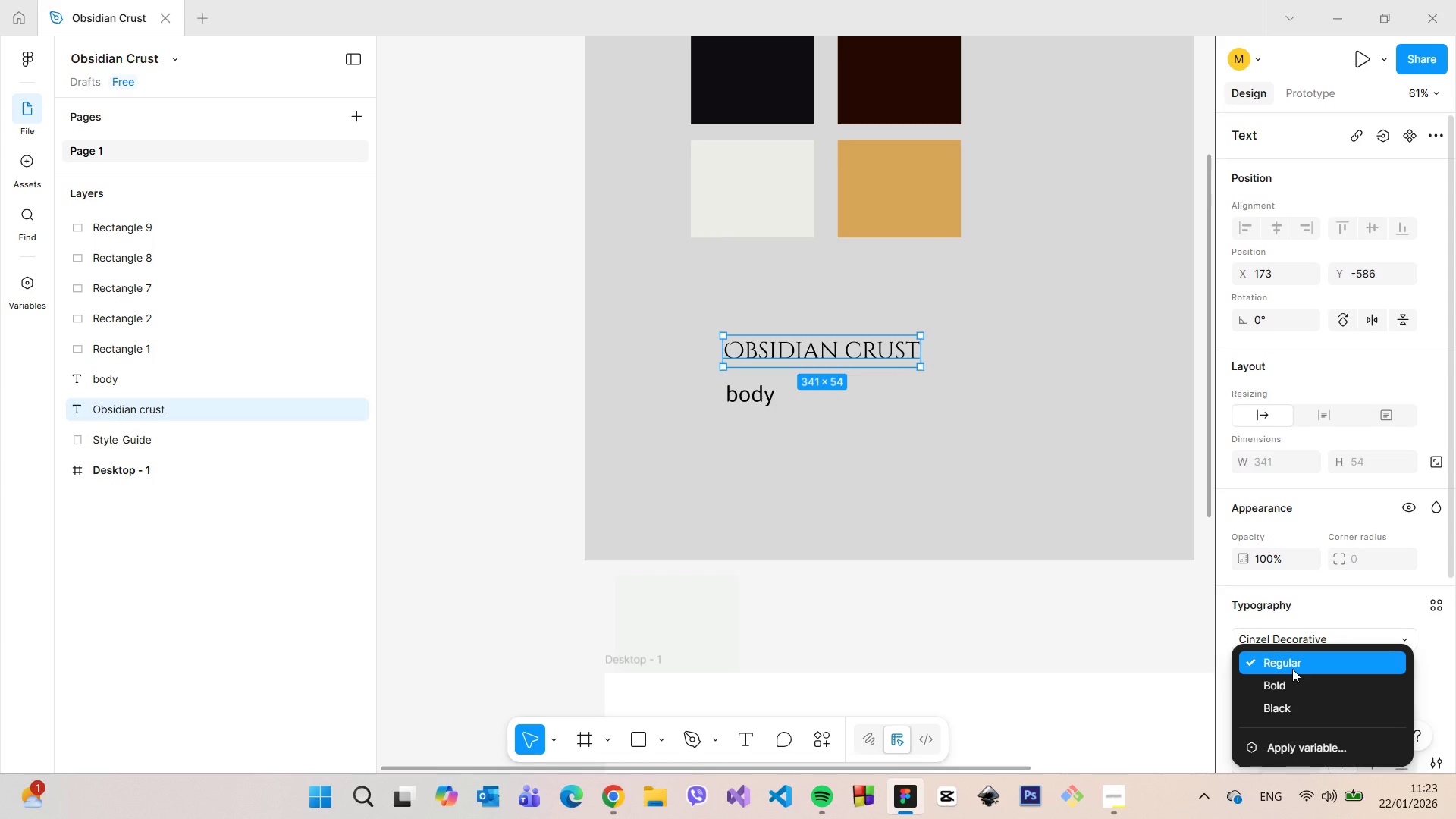 
left_click([1292, 669])
 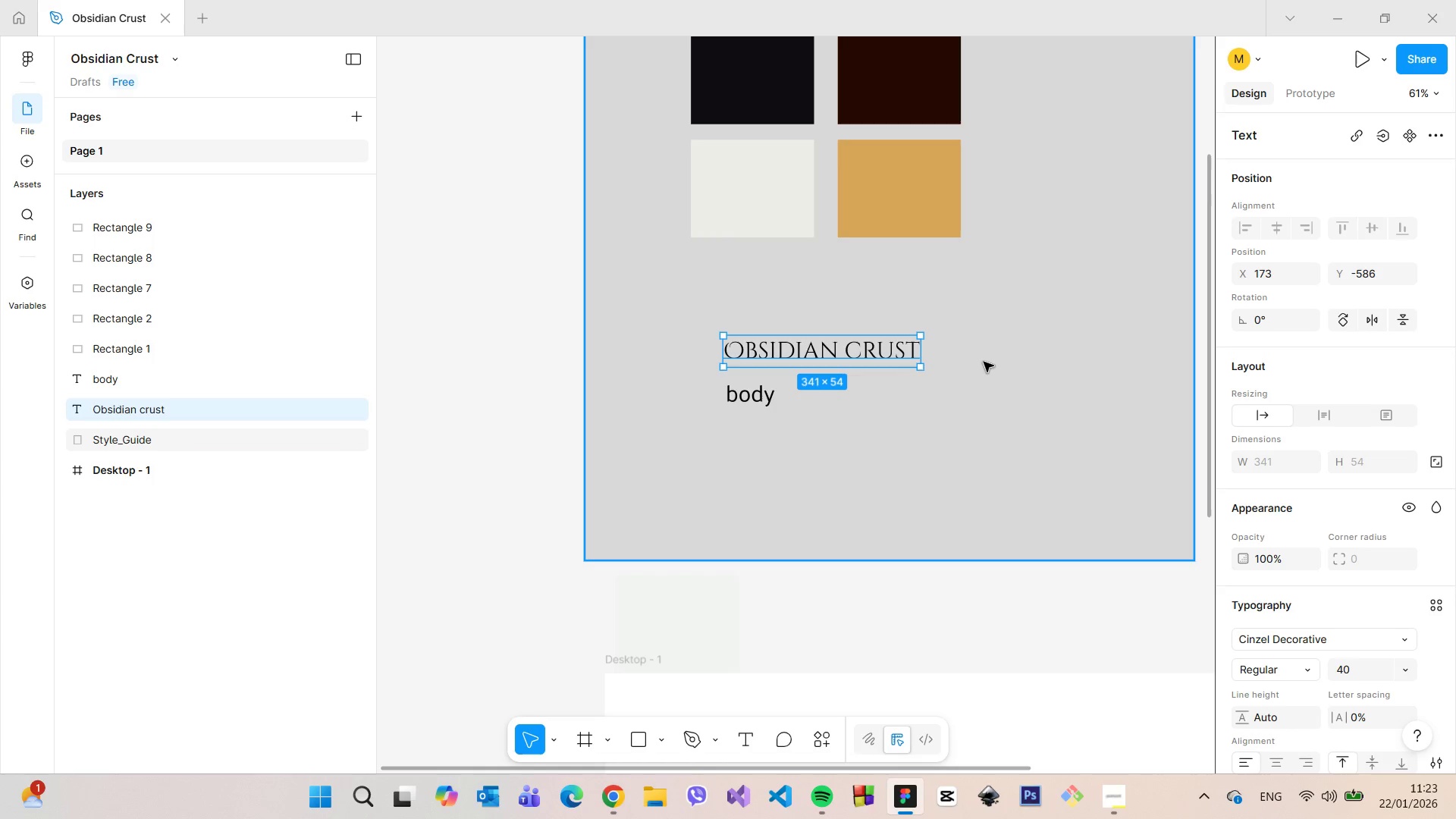 
left_click([982, 359])
 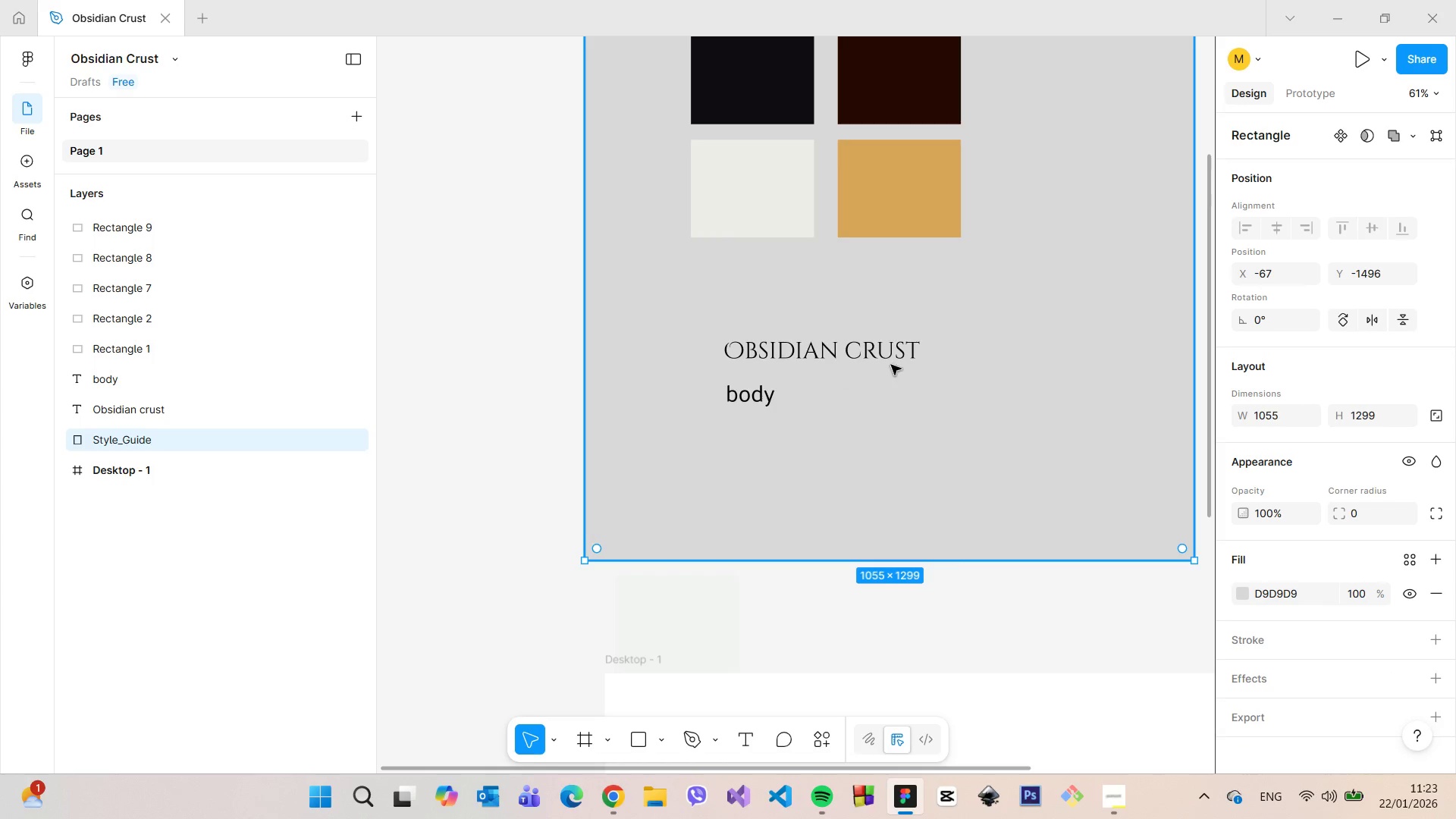 
left_click([846, 350])
 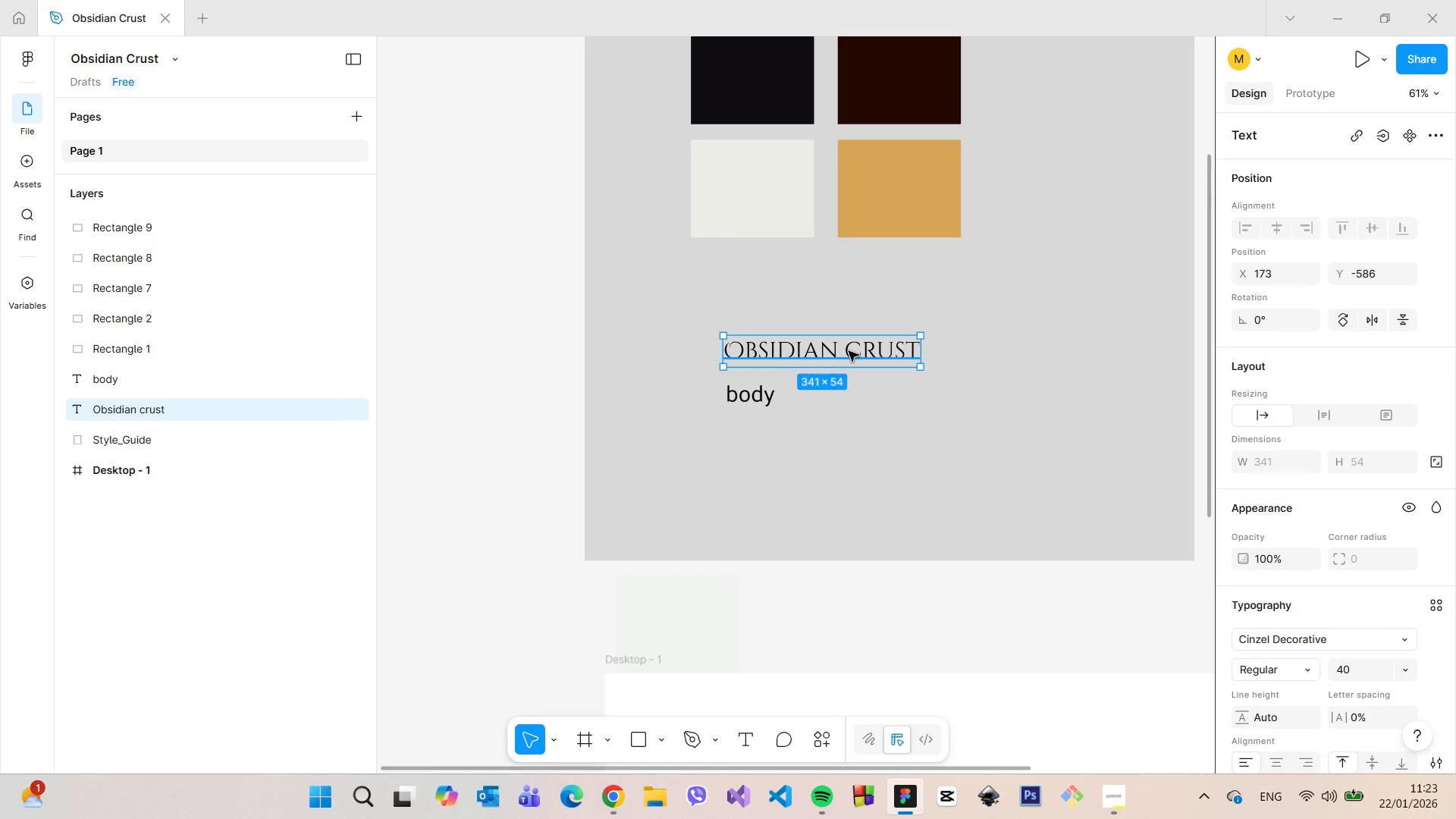 
scroll: coordinate [849, 351], scroll_direction: up, amount: 6.0
 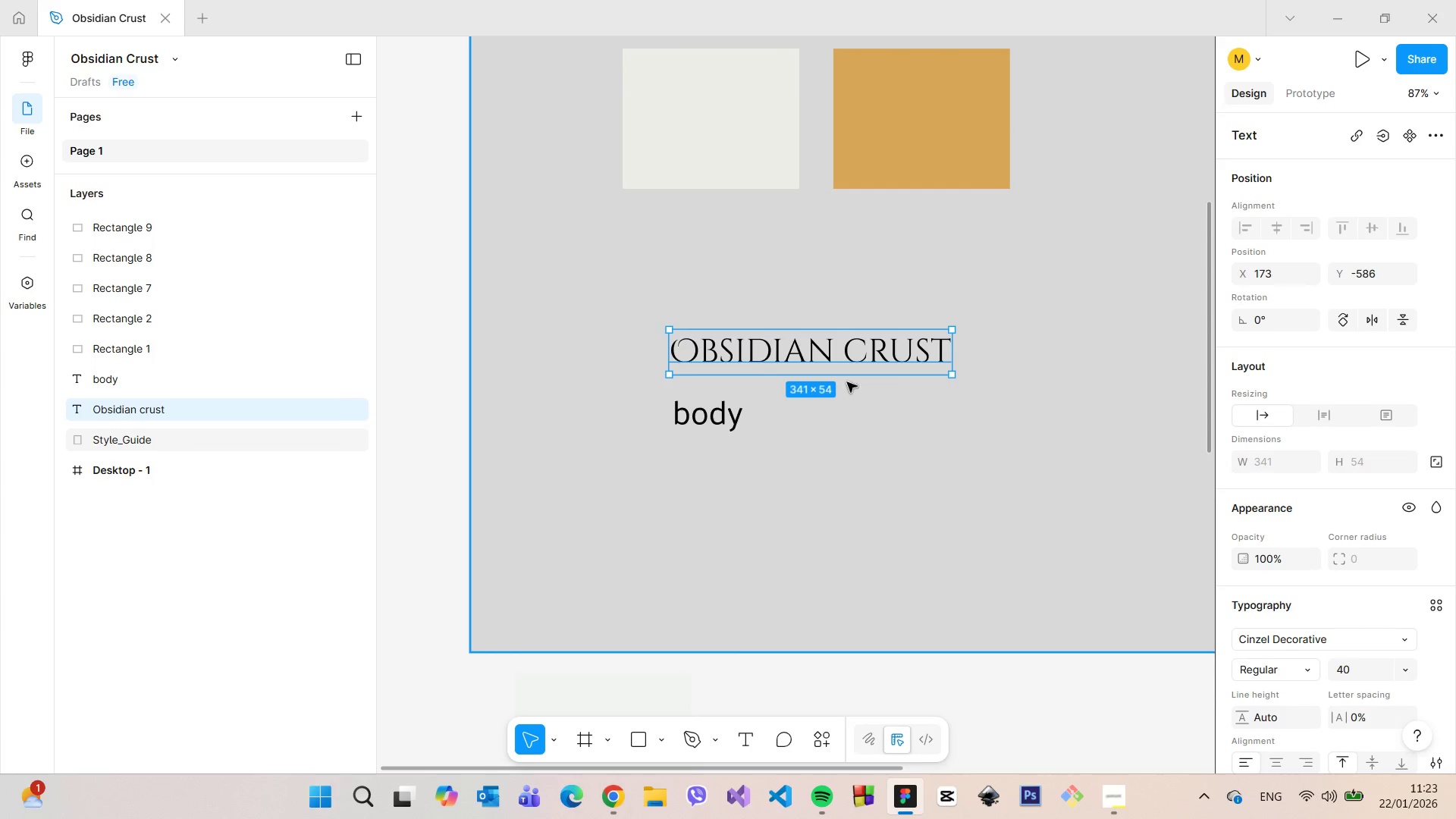 
double_click([829, 362])
 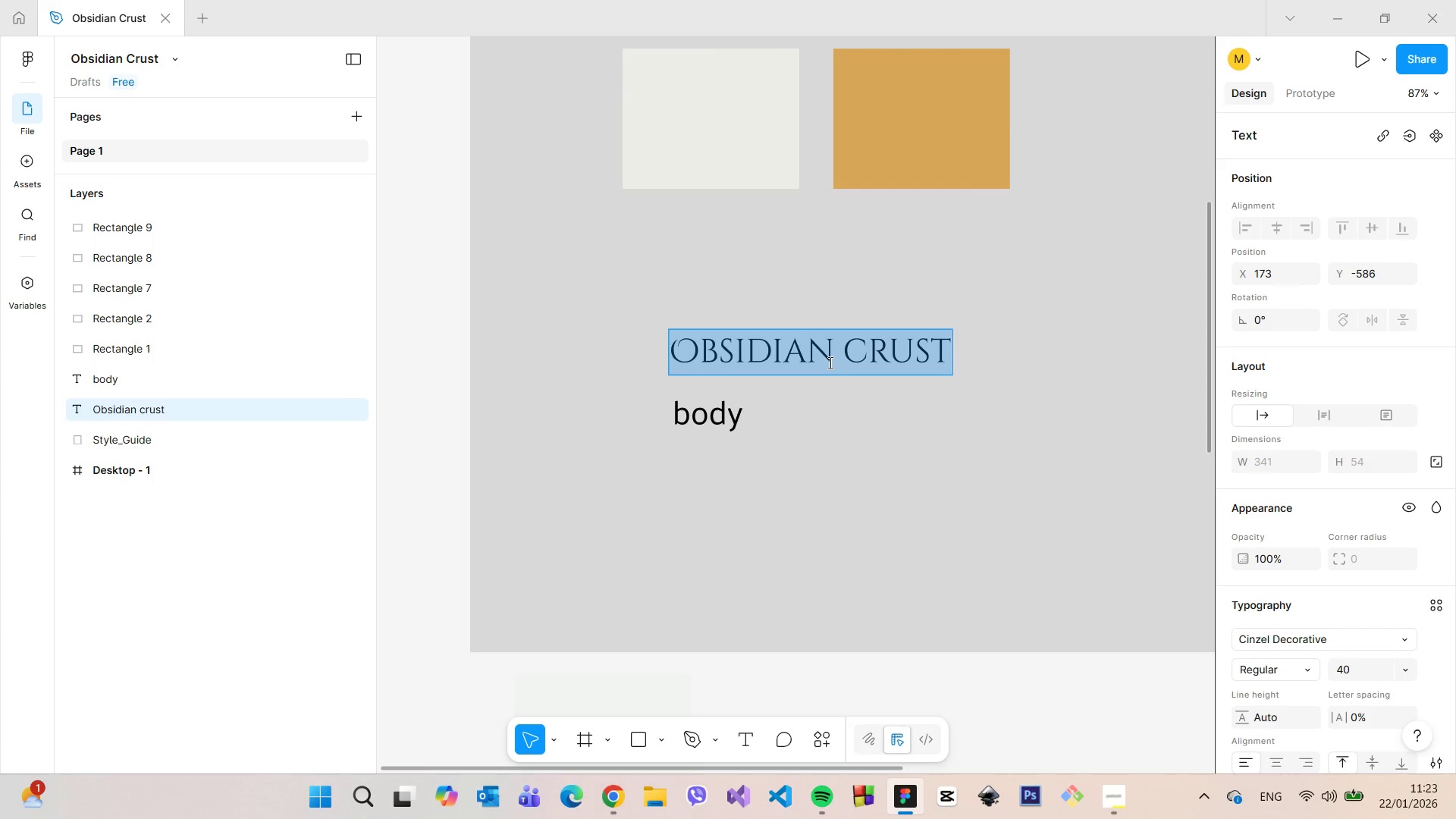 
left_click([829, 362])
 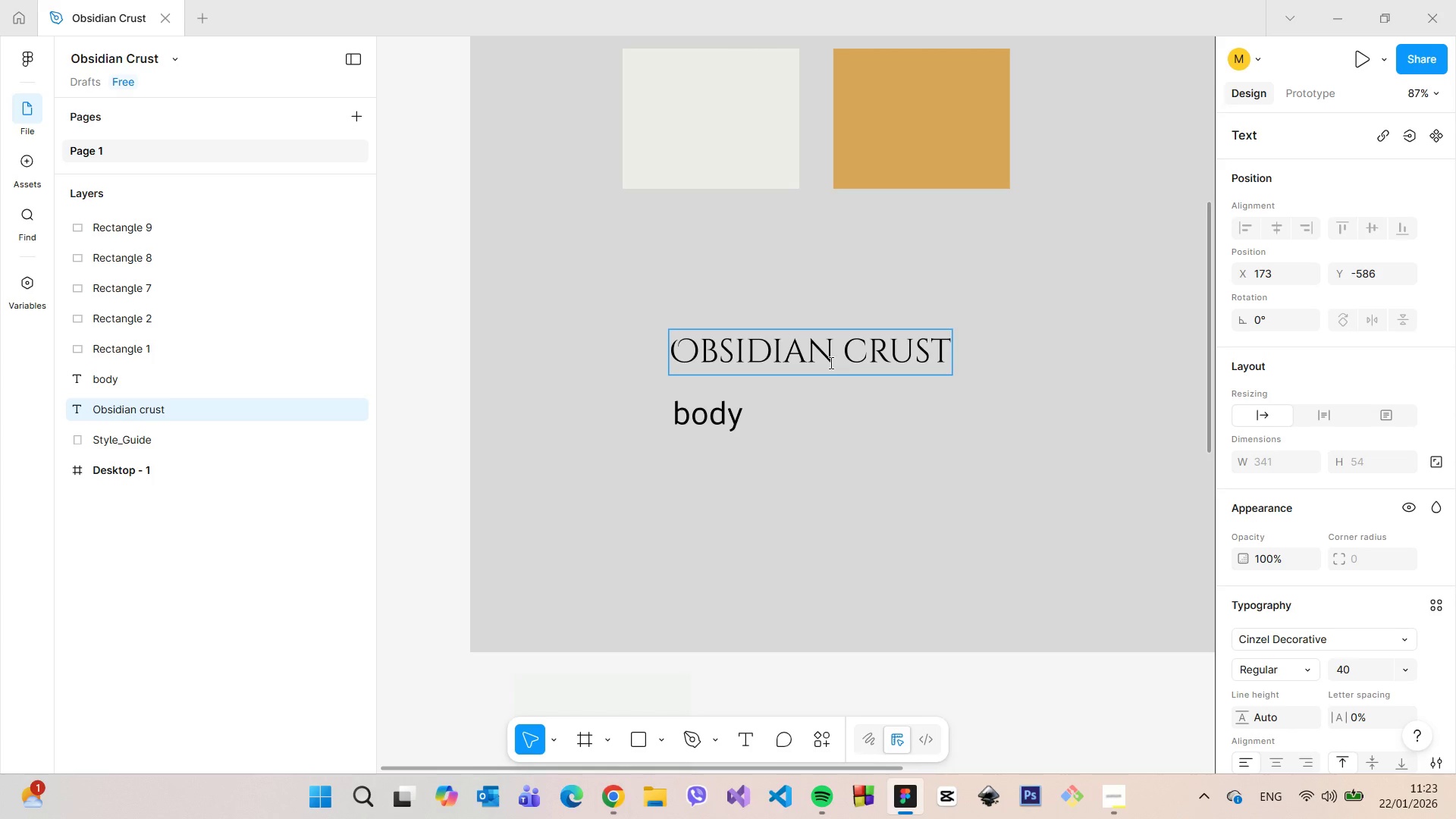 
key(Shift+N)
 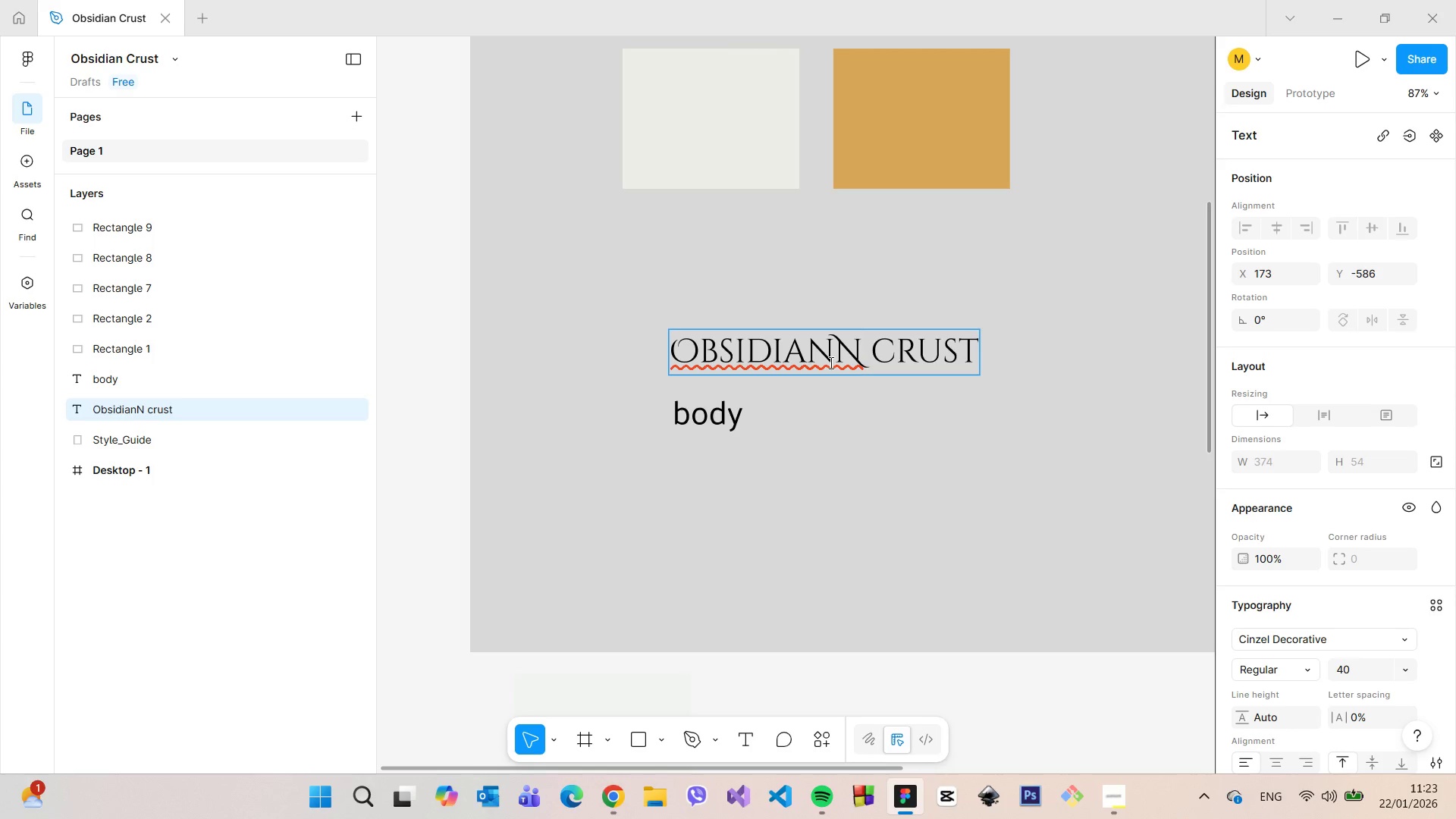 
key(Backspace)
 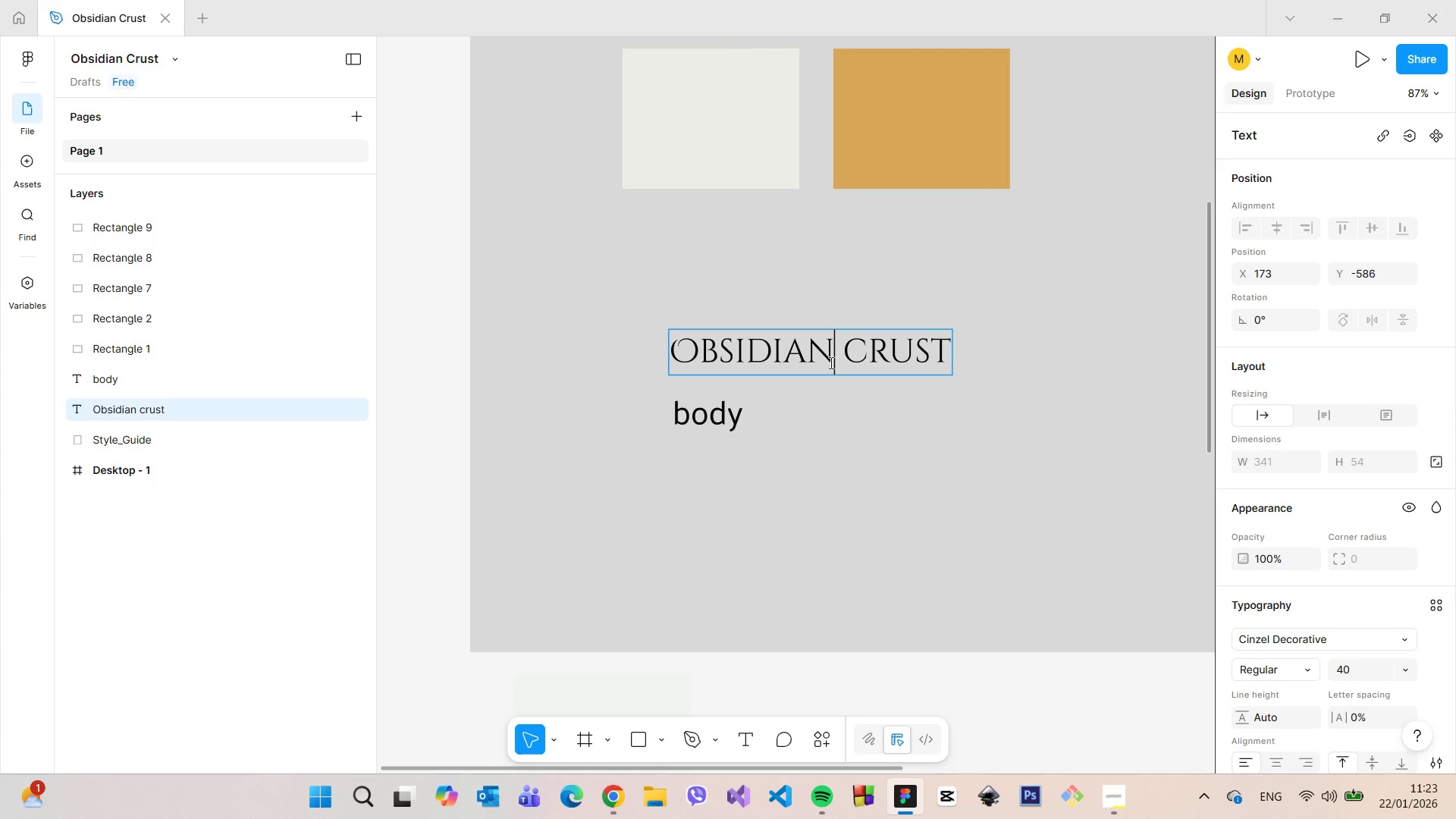 
key(N)
 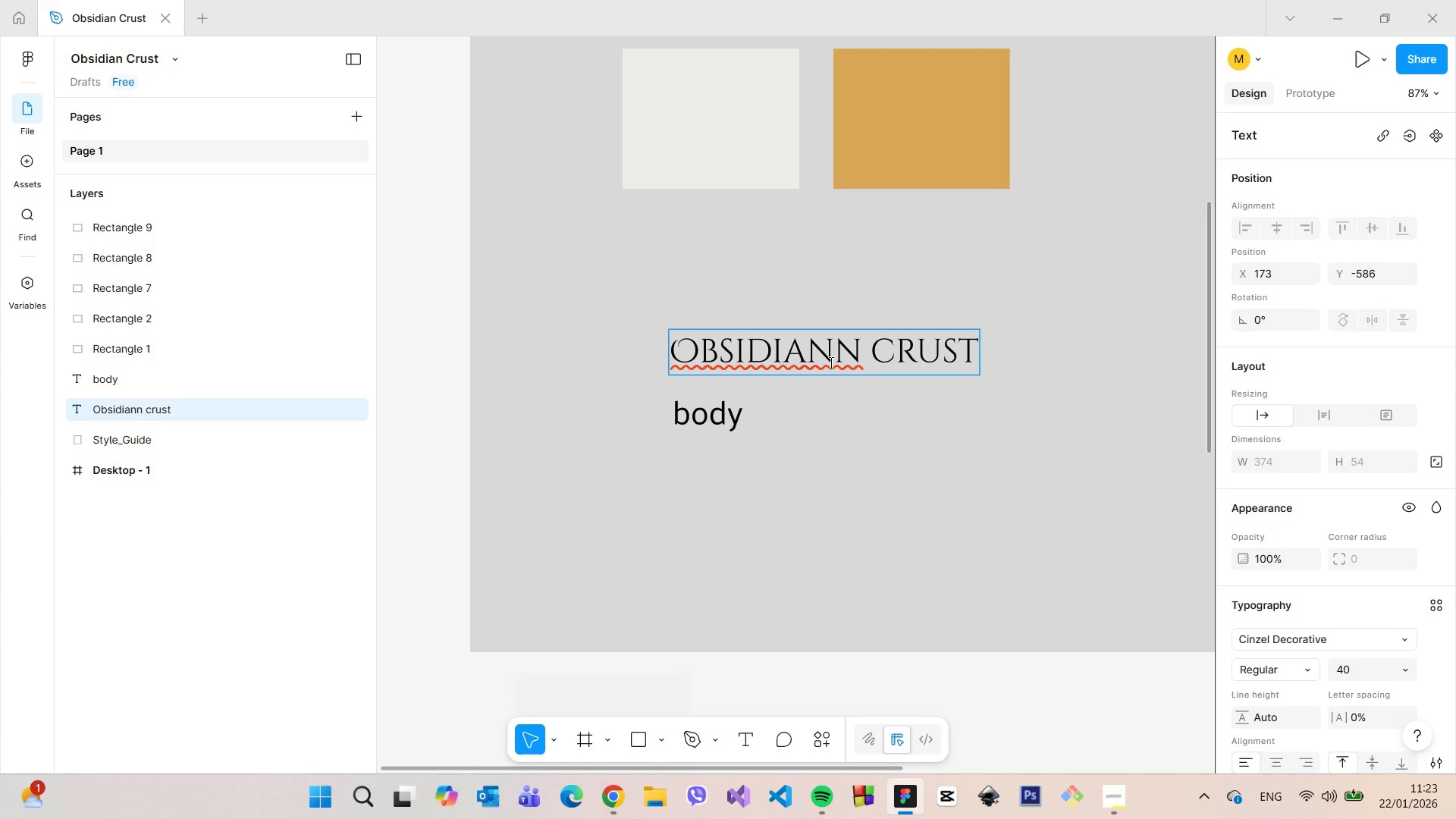 
key(Backspace)
 